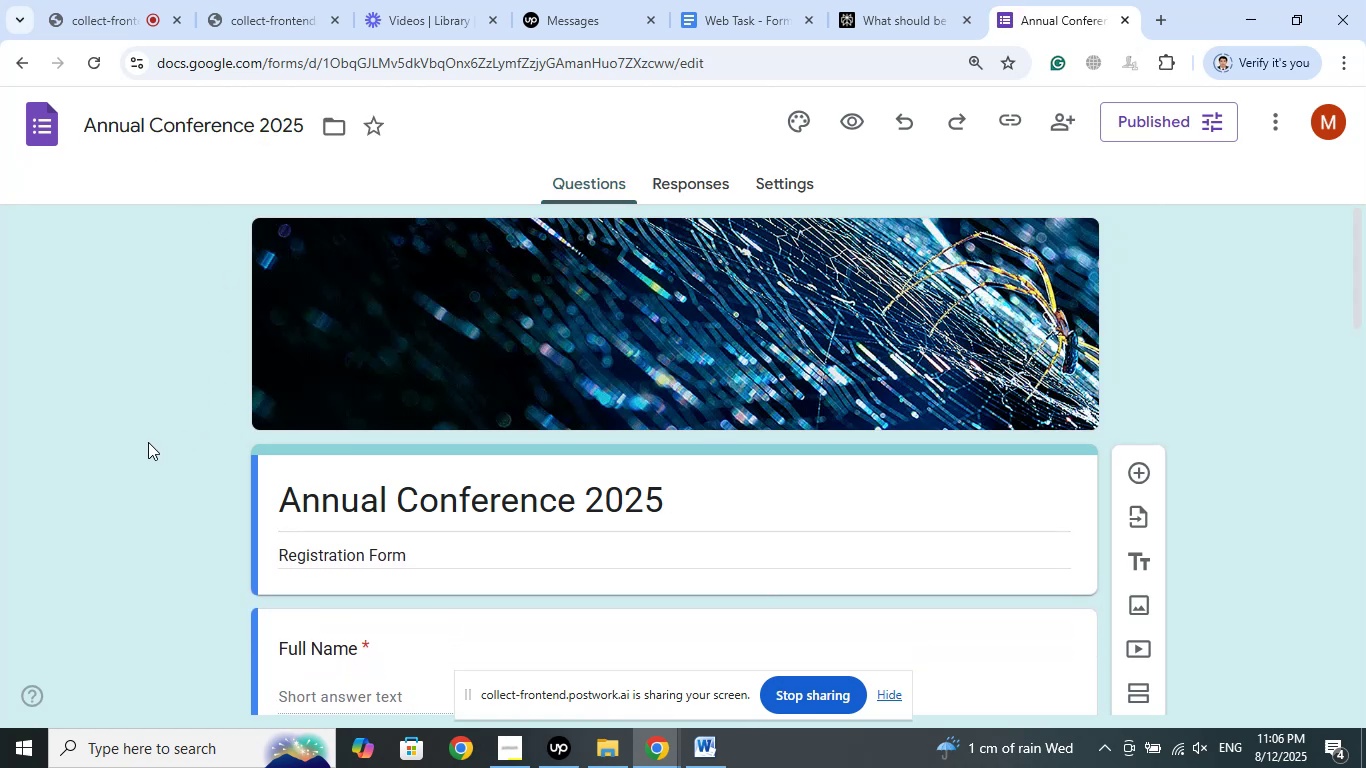 
scroll: coordinate [143, 394], scroll_direction: down, amount: 4.0
 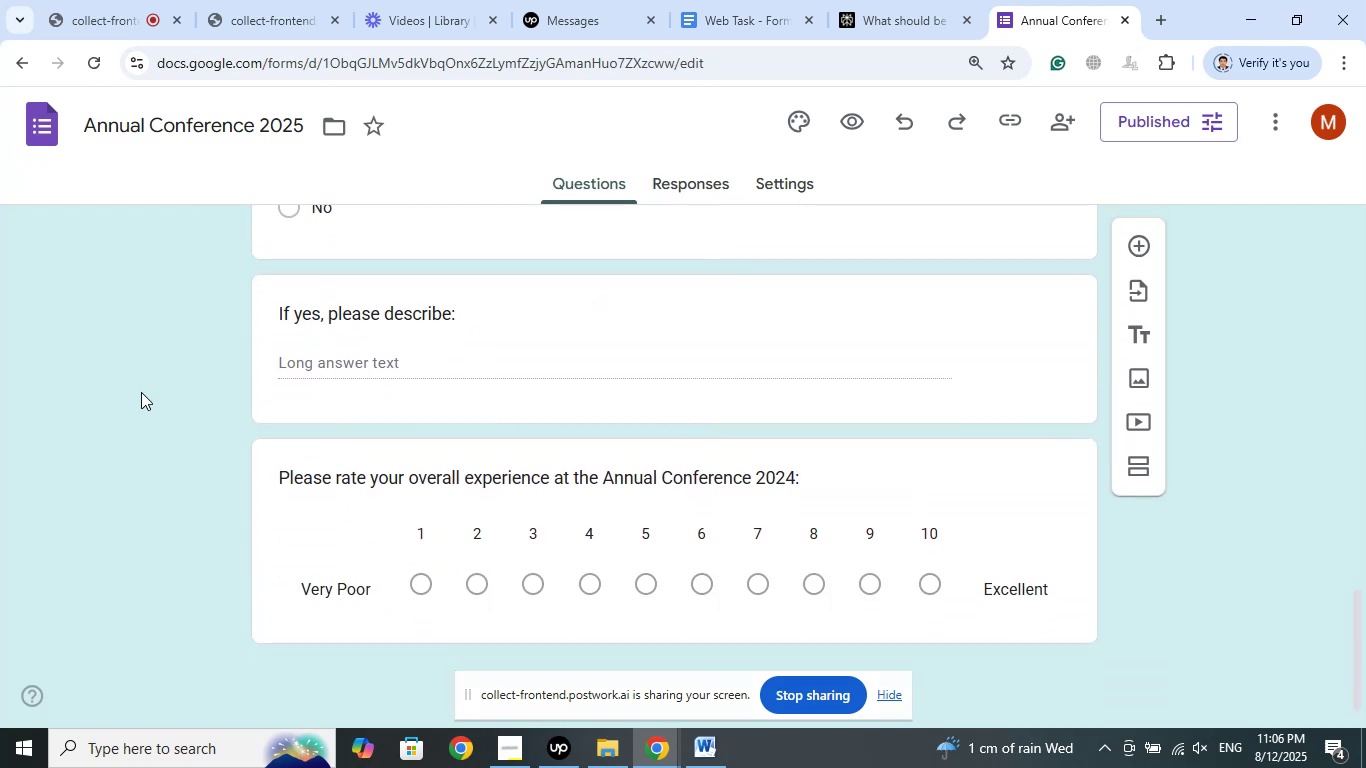 
scroll: coordinate [141, 392], scroll_direction: up, amount: 23.0
 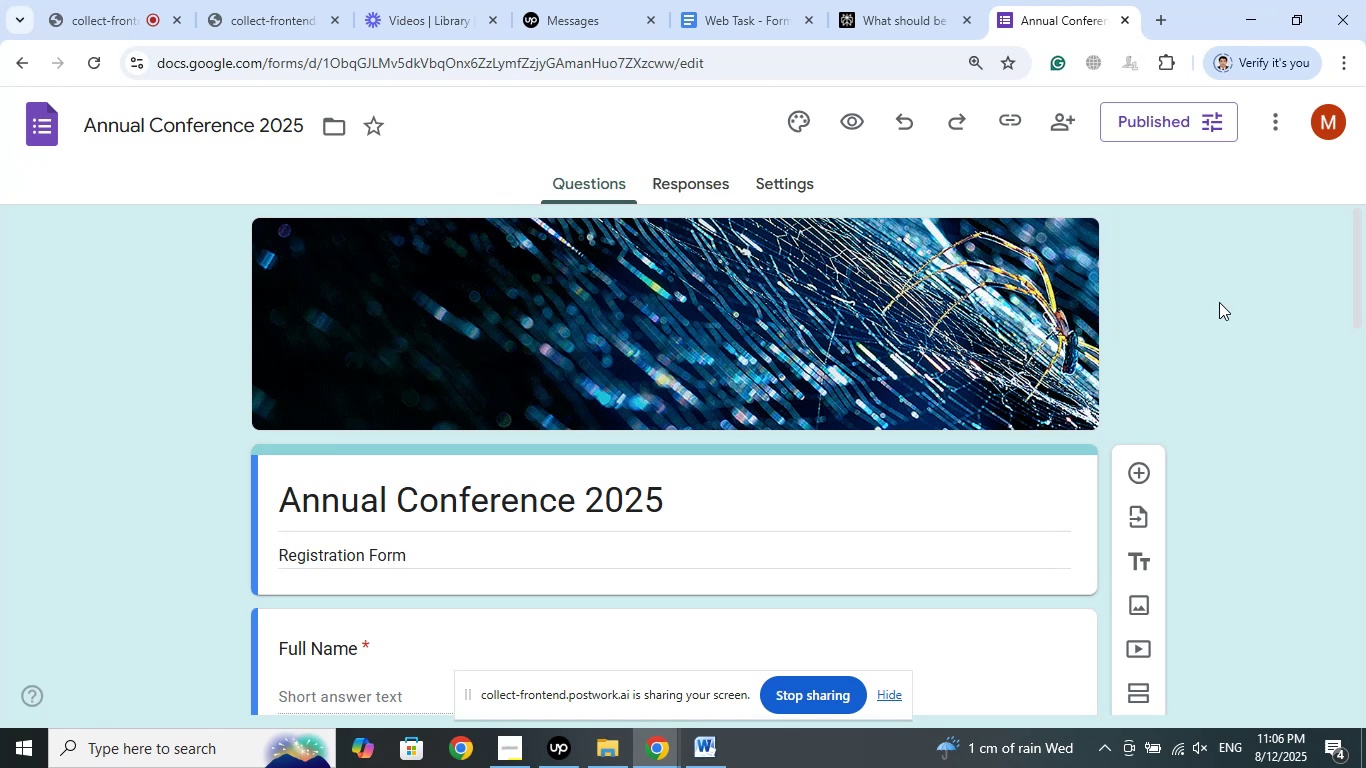 
wait(24.96)
 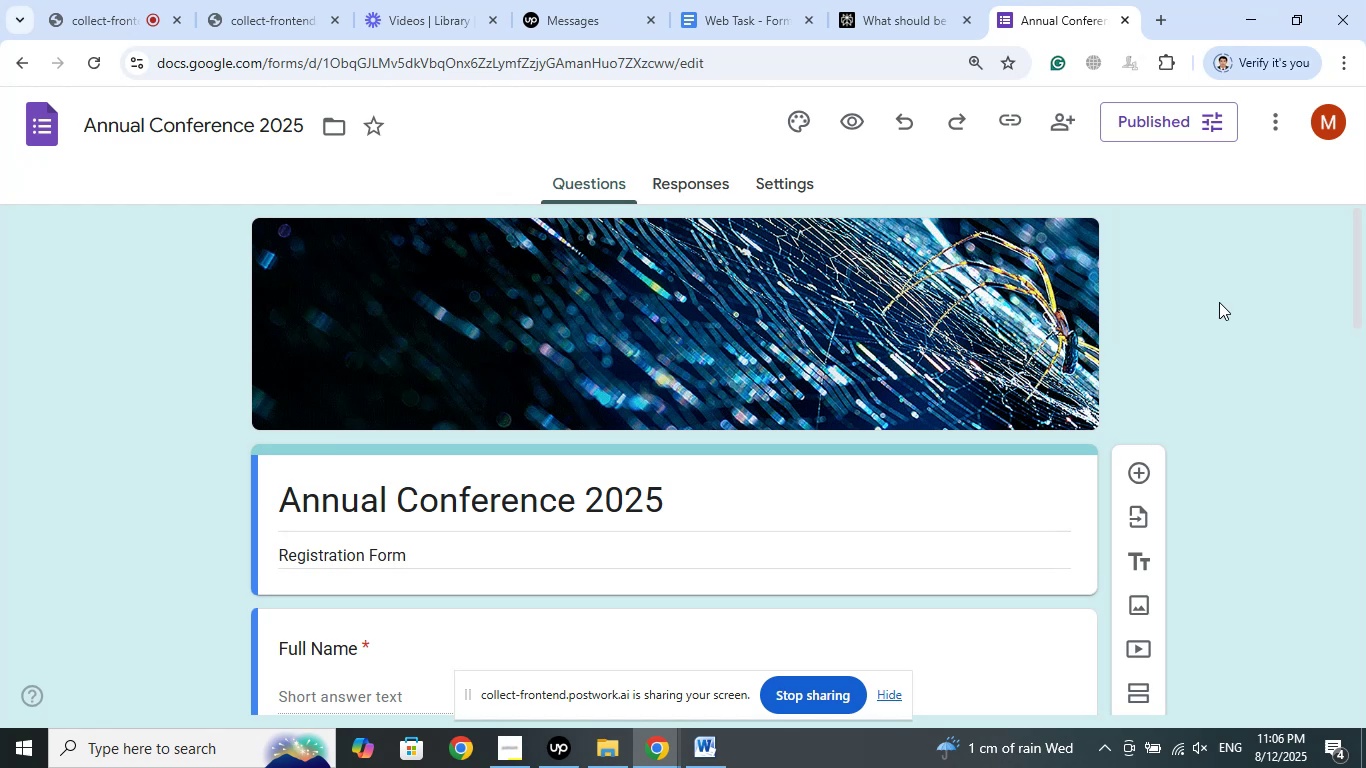 
left_click([1129, 20])
 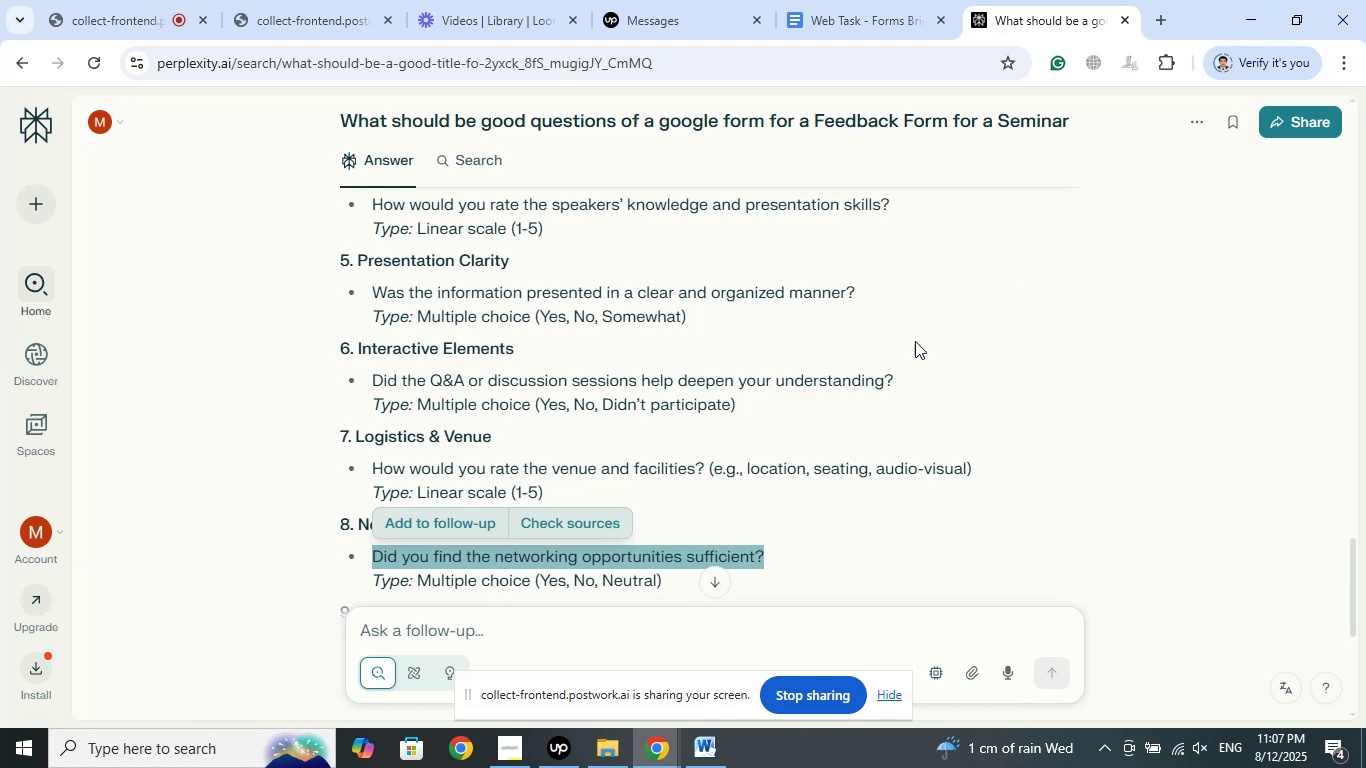 
left_click([1162, 20])
 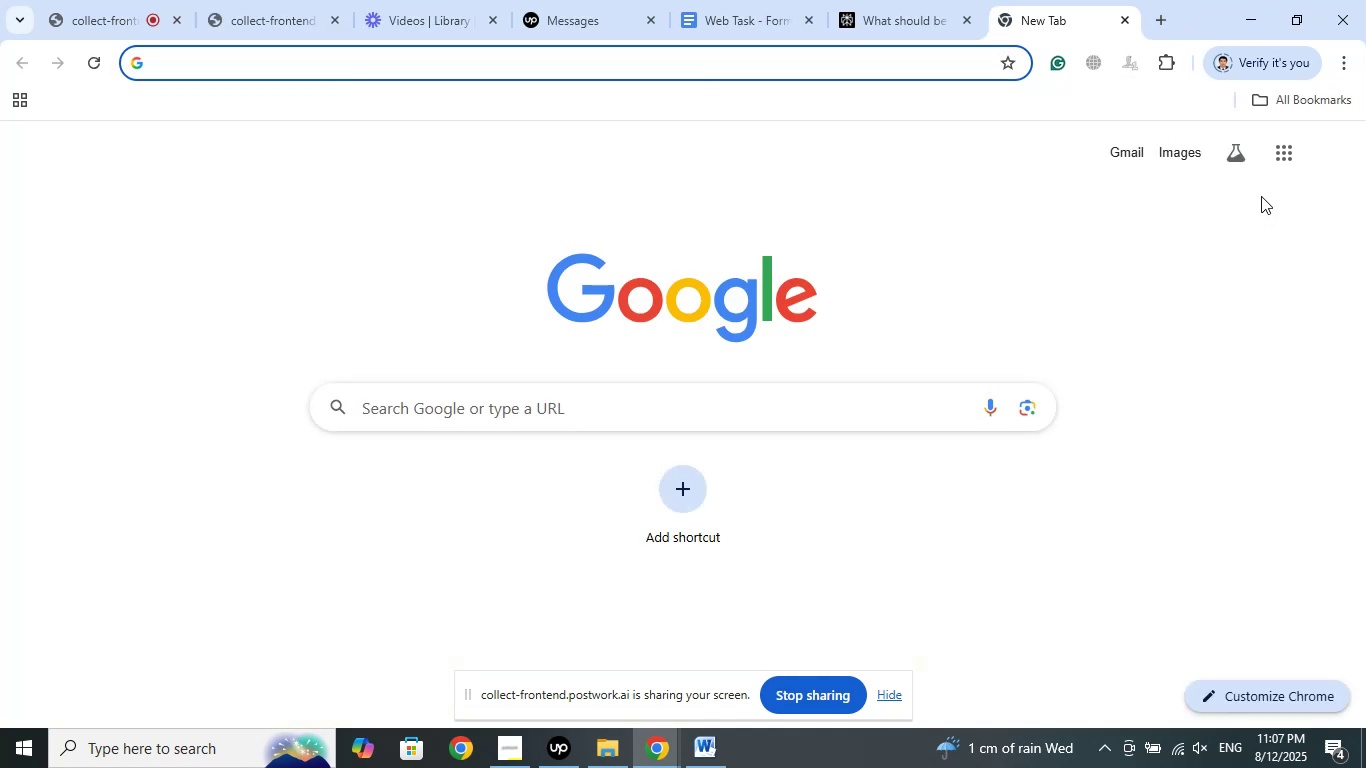 
left_click([1280, 153])
 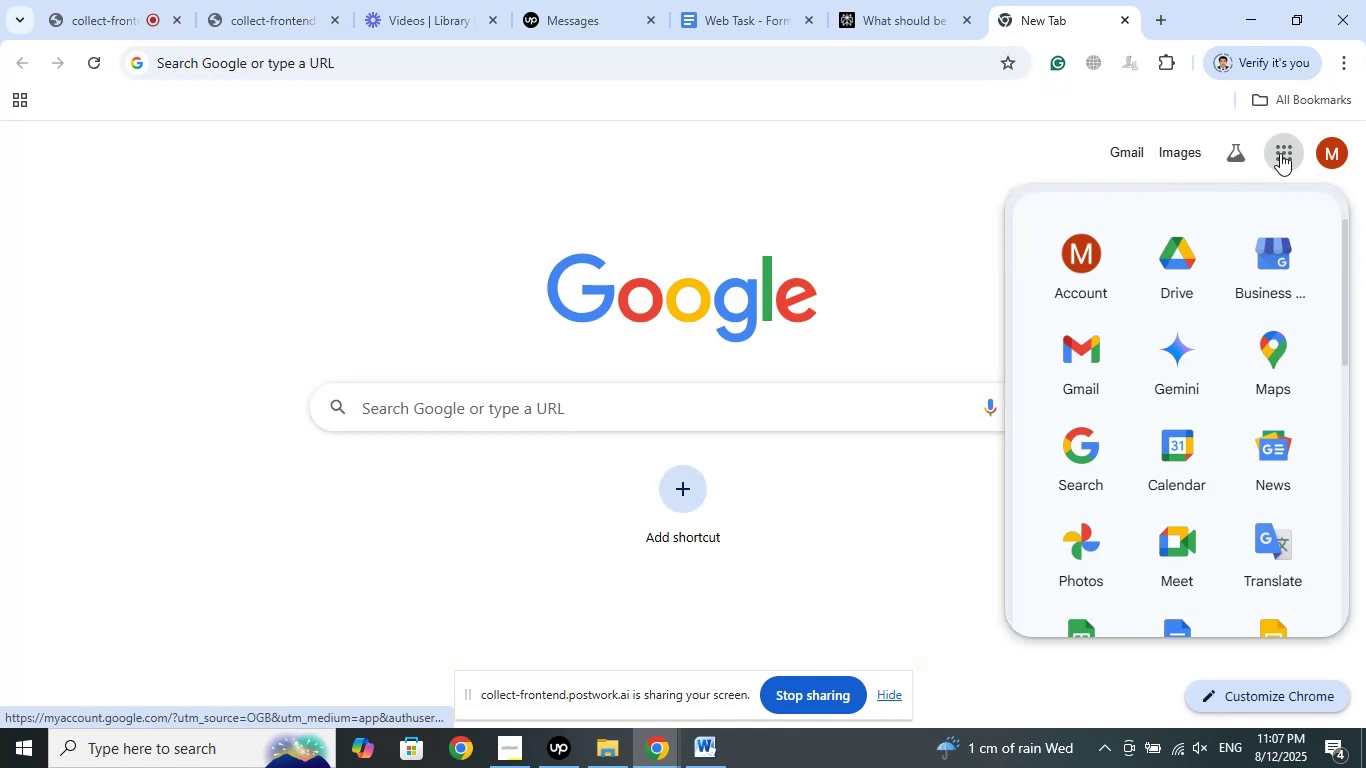 
scroll: coordinate [1241, 403], scroll_direction: down, amount: 9.0
 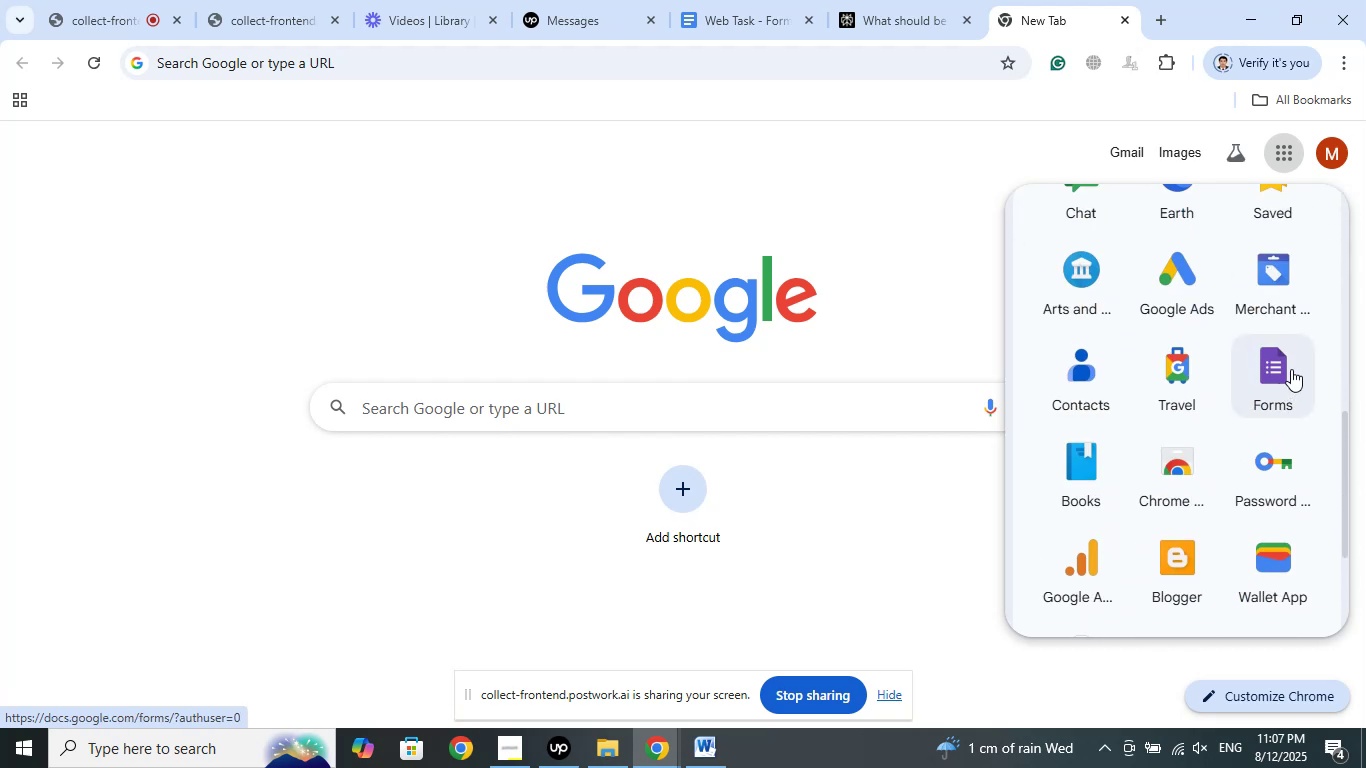 
left_click([1291, 369])
 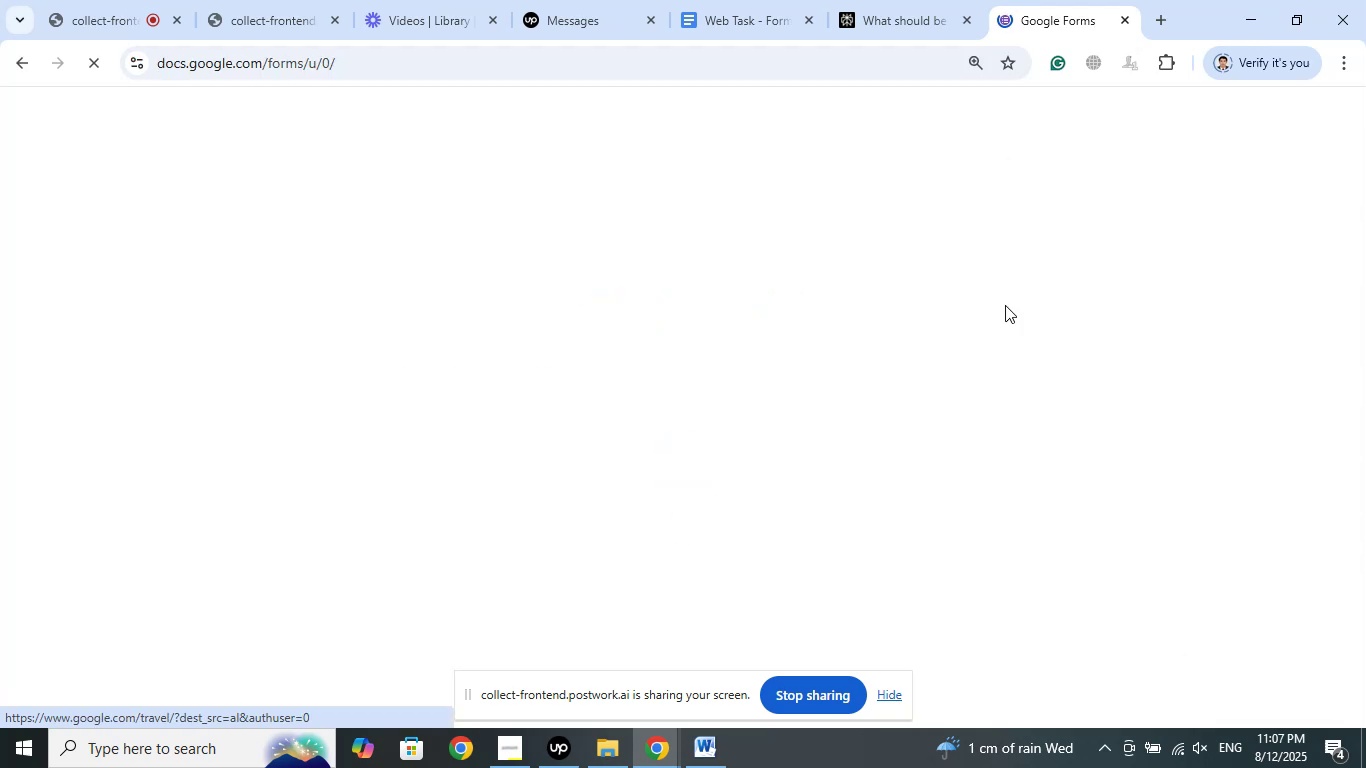 
mouse_move([709, 266])
 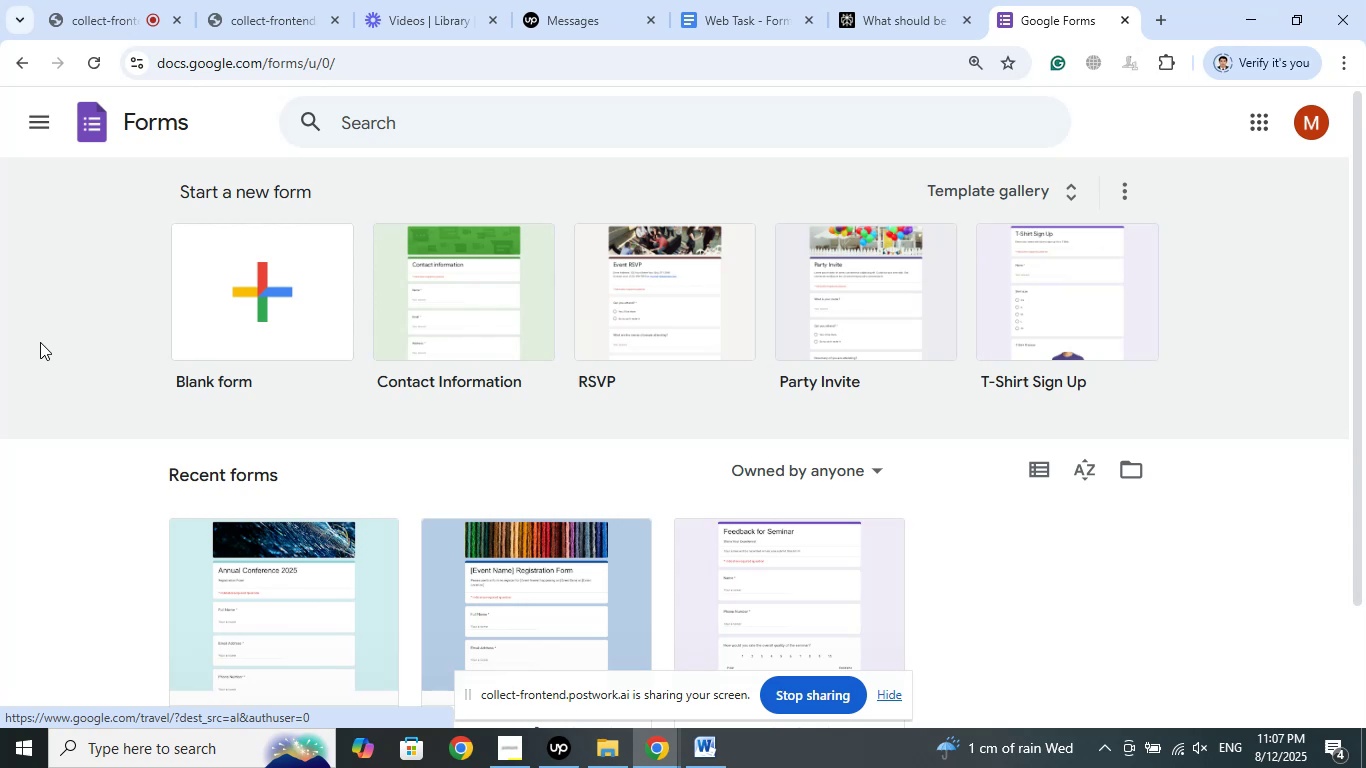 
wait(6.3)
 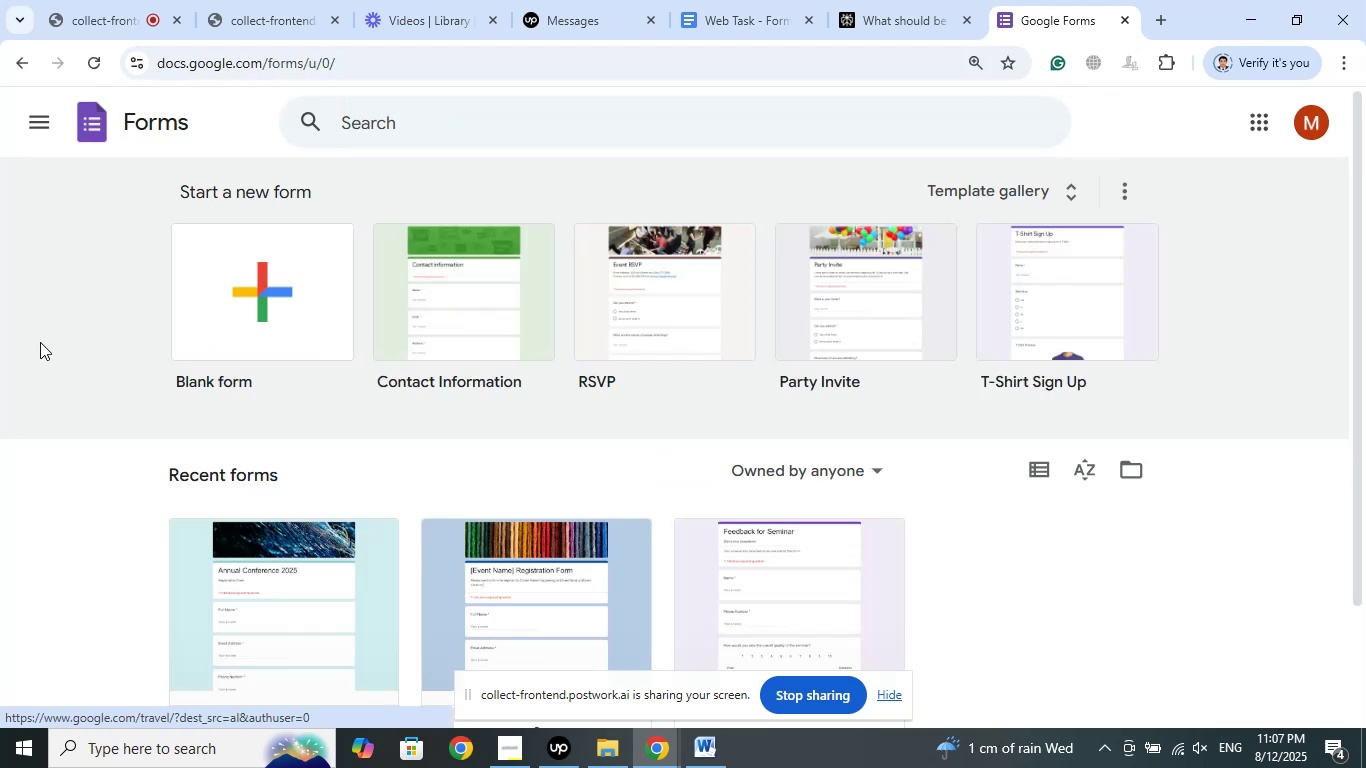 
scroll: coordinate [40, 342], scroll_direction: down, amount: 1.0
 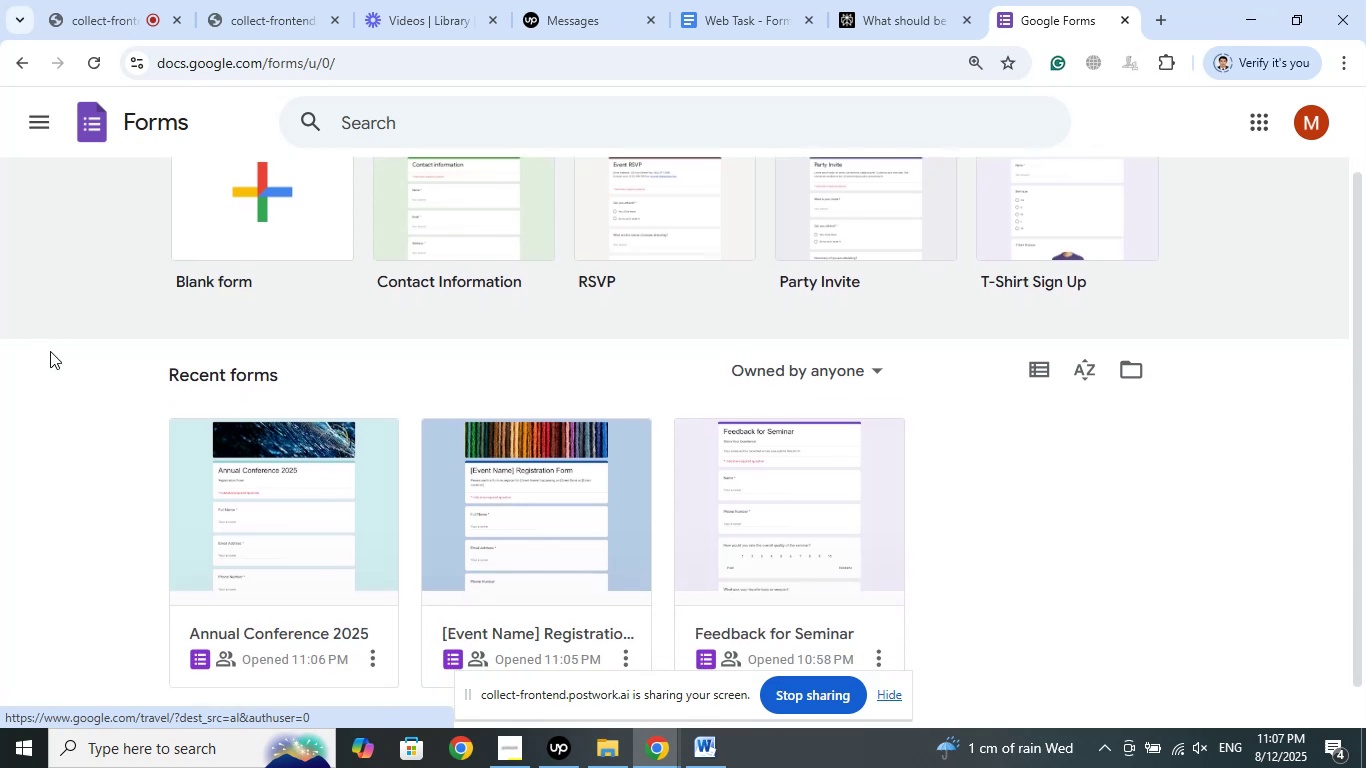 
scroll: coordinate [631, 407], scroll_direction: up, amount: 3.0
 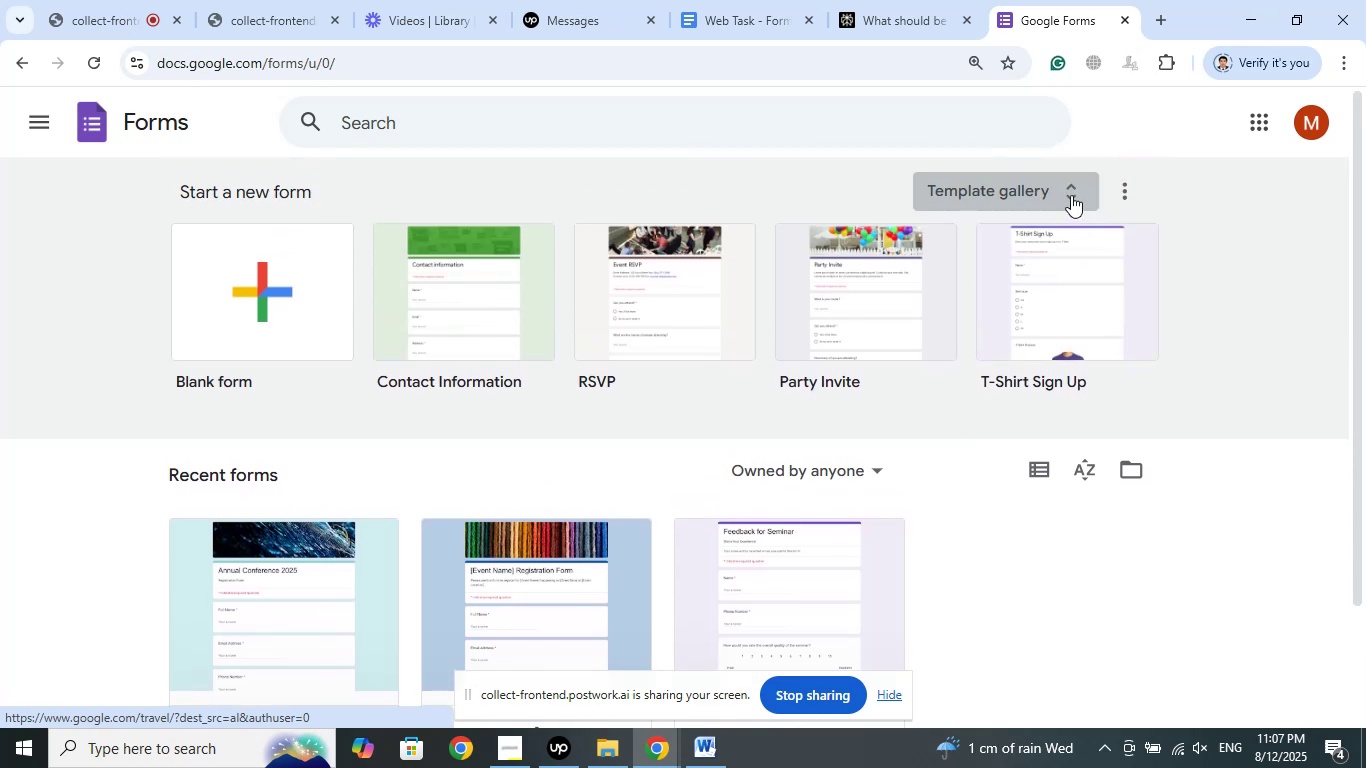 
left_click([1071, 195])
 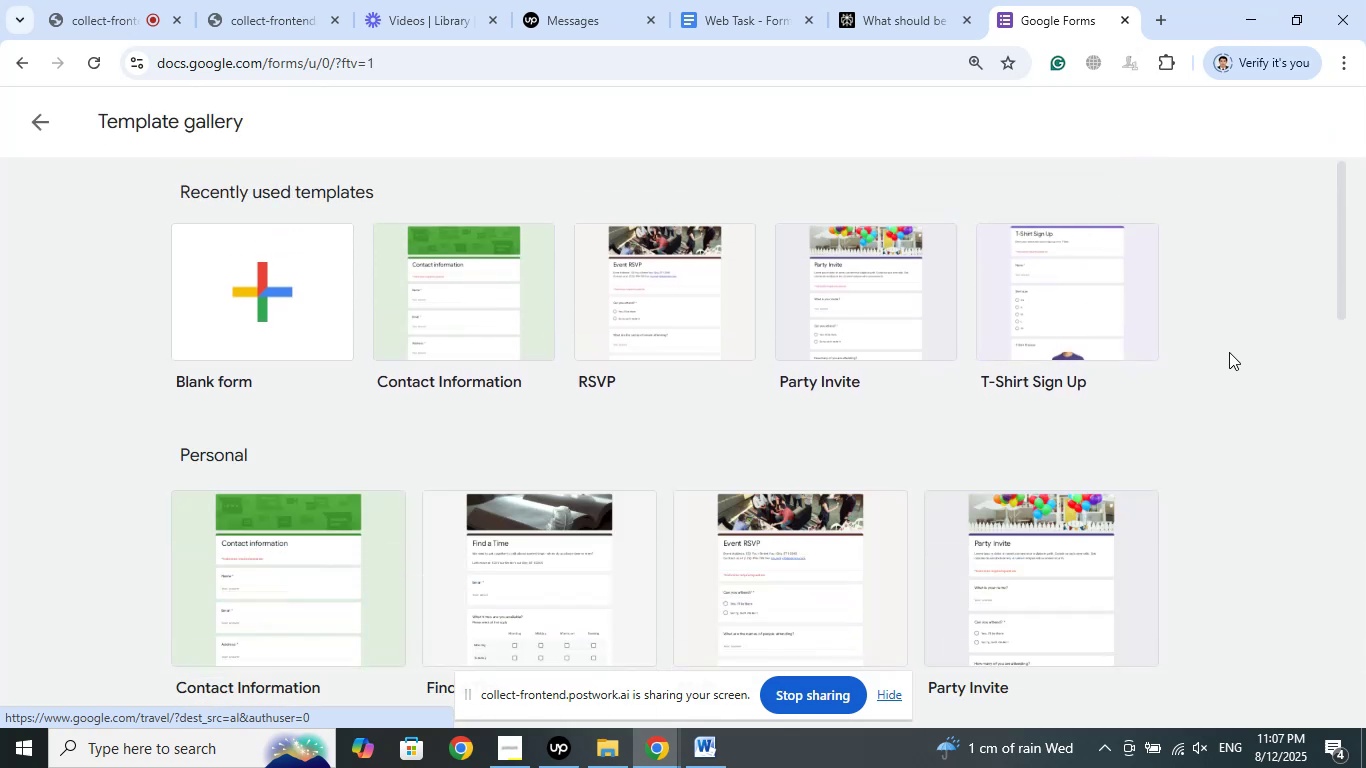 
scroll: coordinate [1229, 352], scroll_direction: down, amount: 1.0
 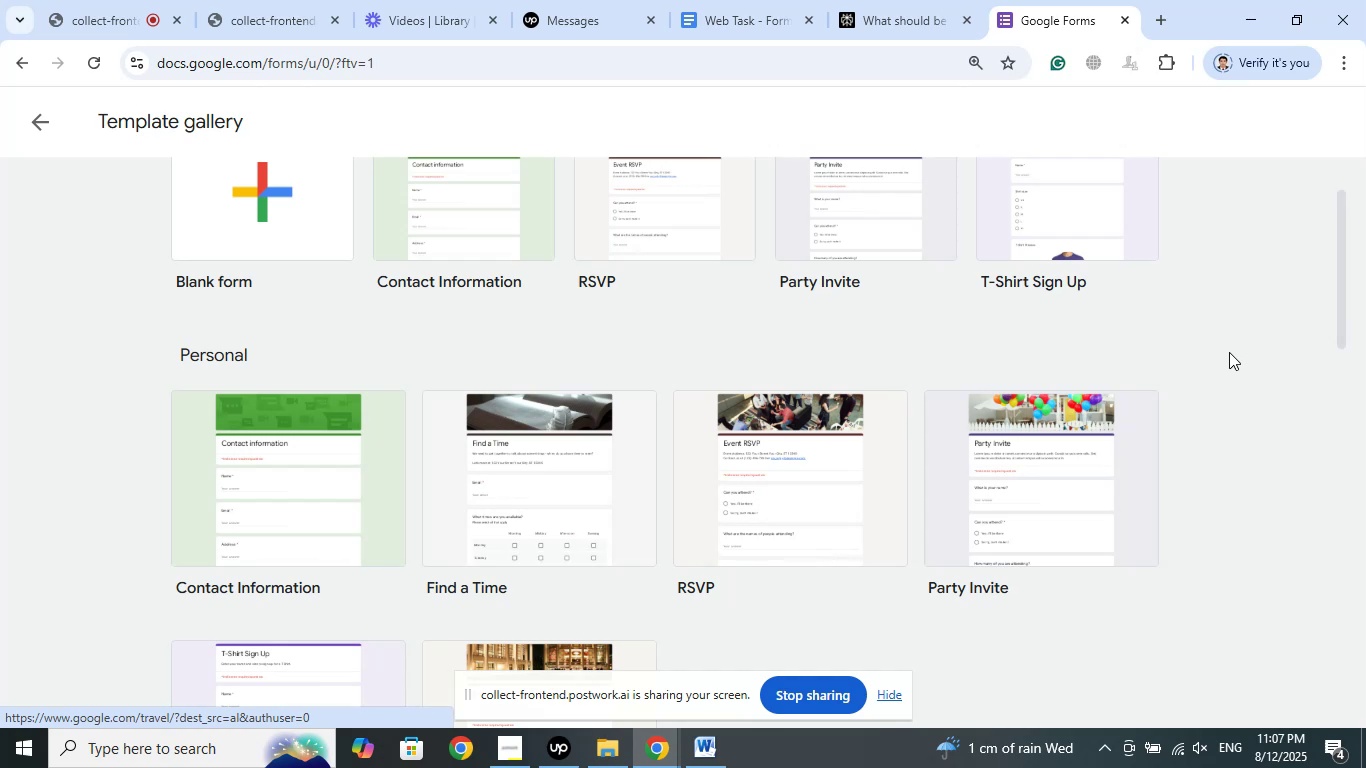 
wait(5.7)
 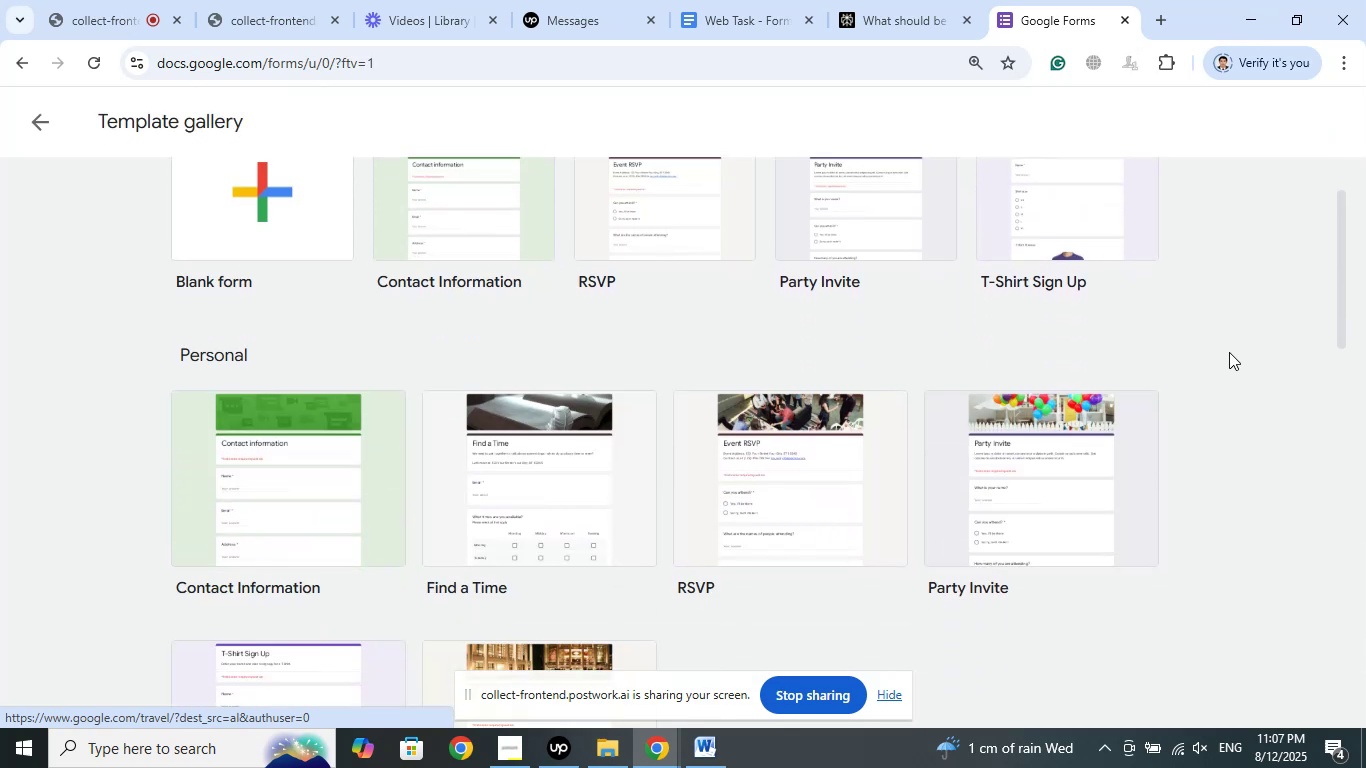 
scroll: coordinate [1229, 352], scroll_direction: down, amount: 4.0
 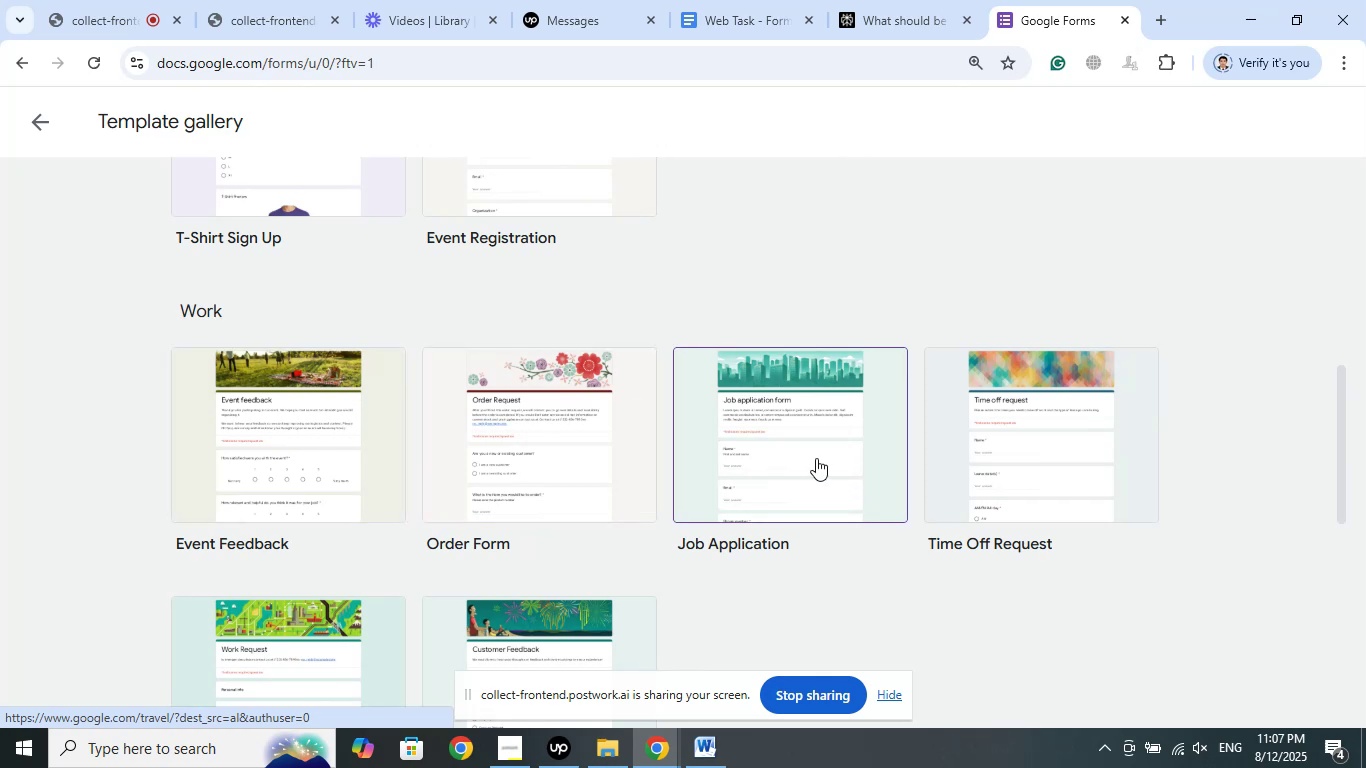 
wait(12.54)
 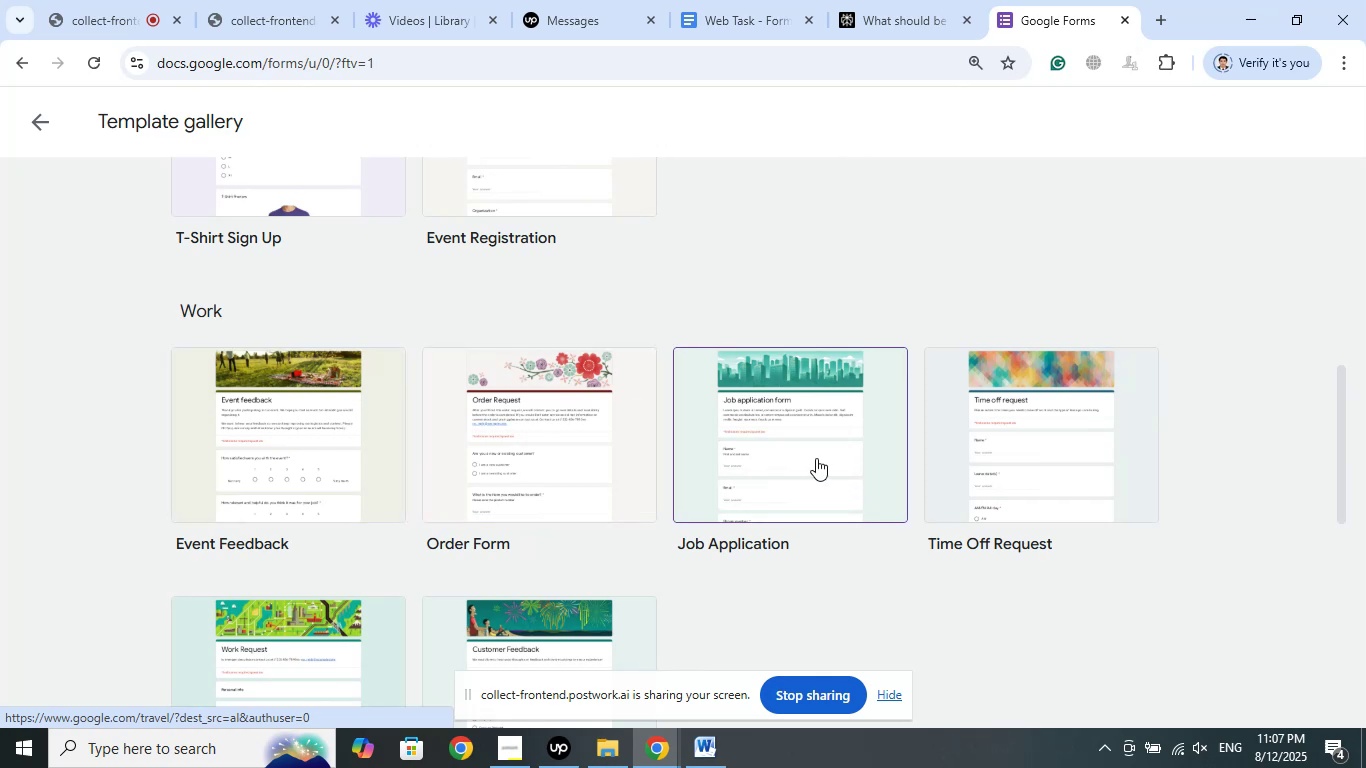 
scroll: coordinate [1284, 378], scroll_direction: down, amount: 12.0
 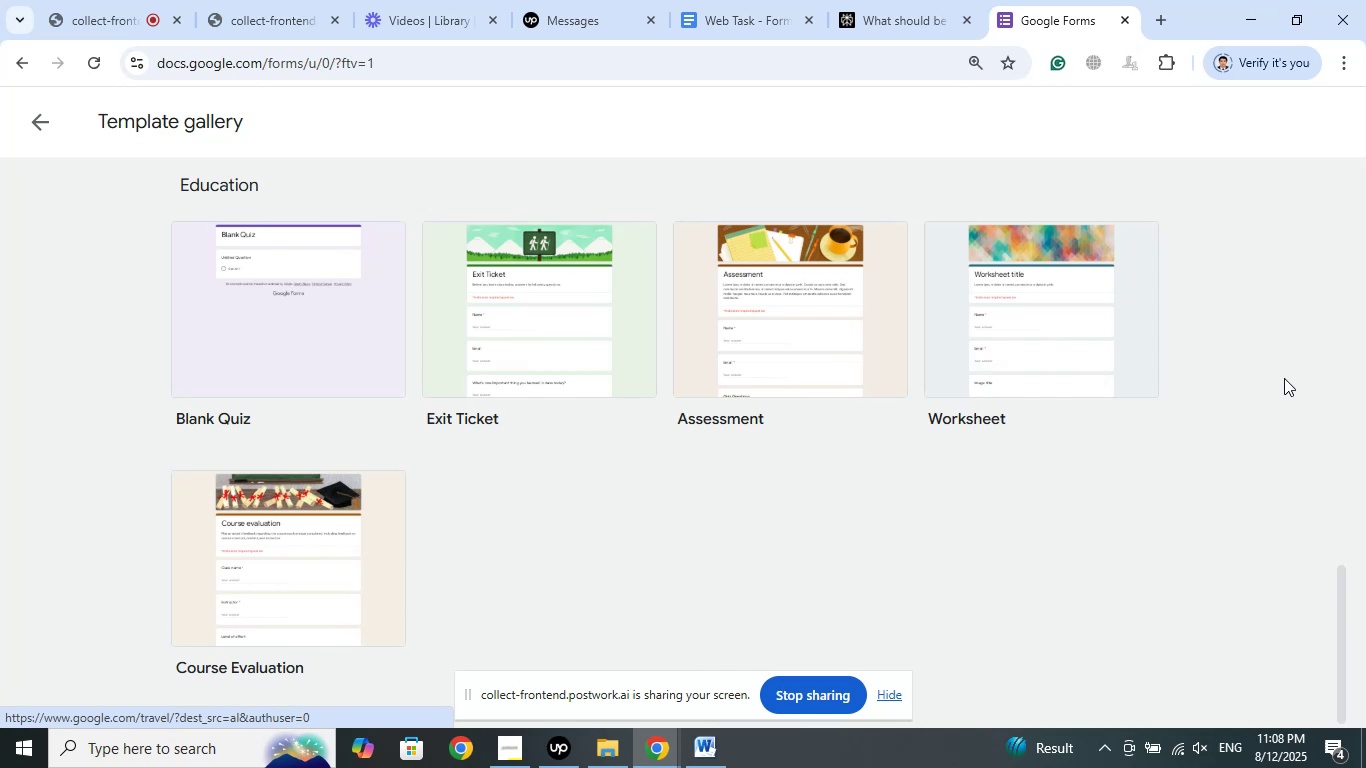 
scroll: coordinate [1284, 378], scroll_direction: up, amount: 3.0
 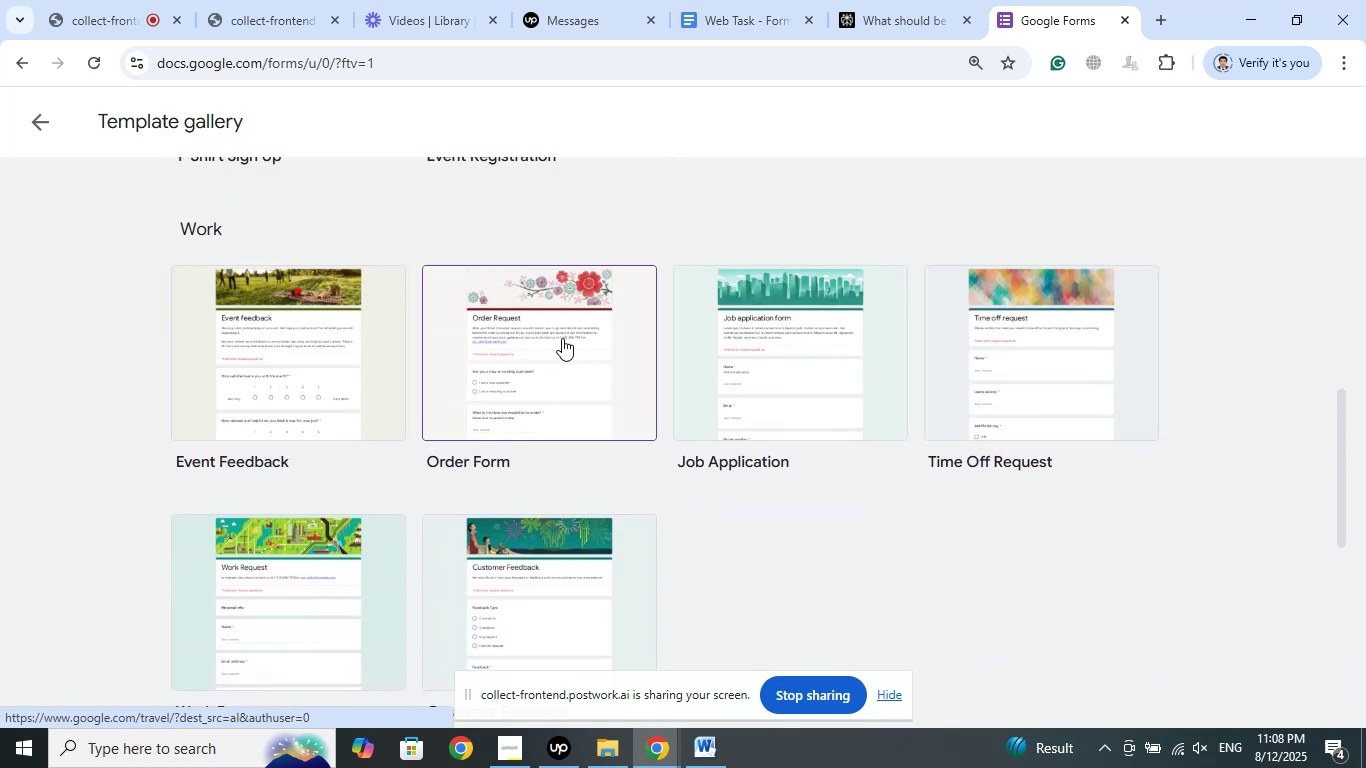 
wait(7.12)
 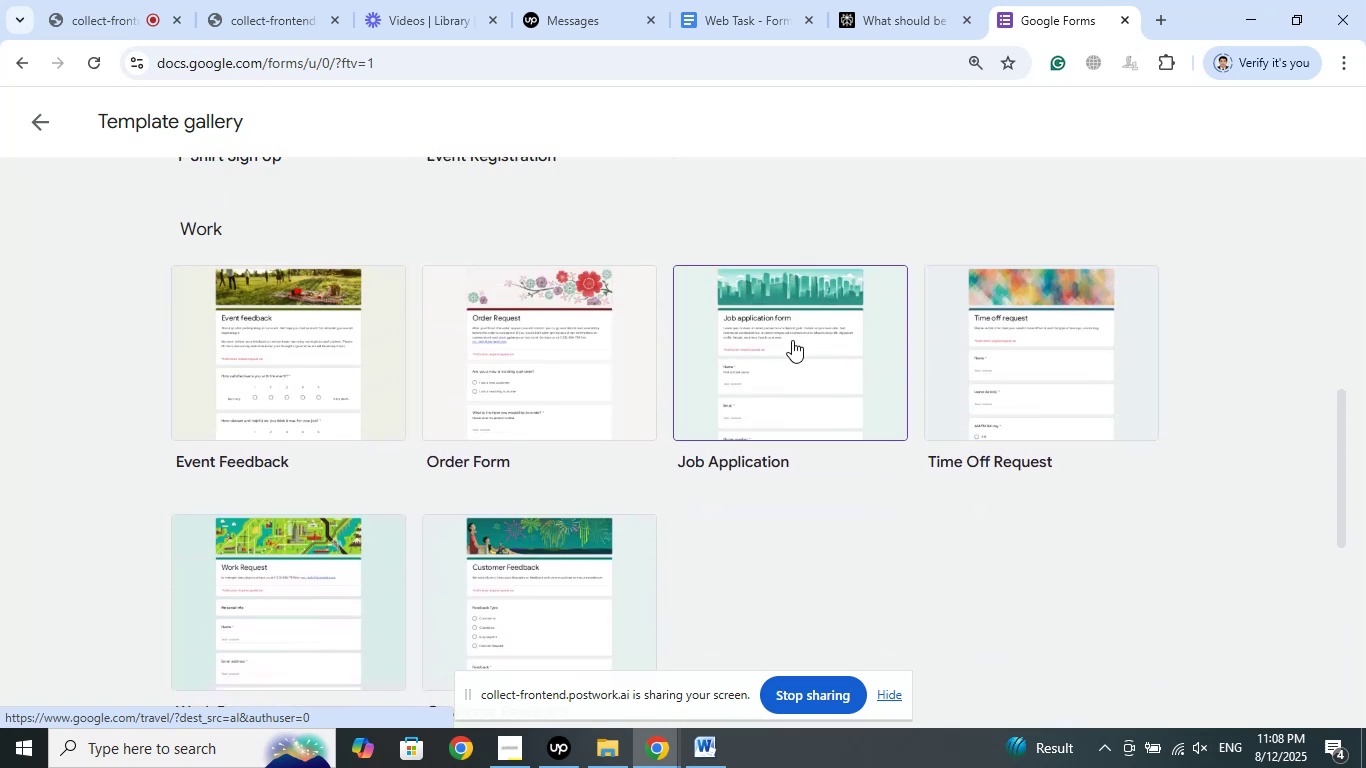 
left_click([562, 338])
 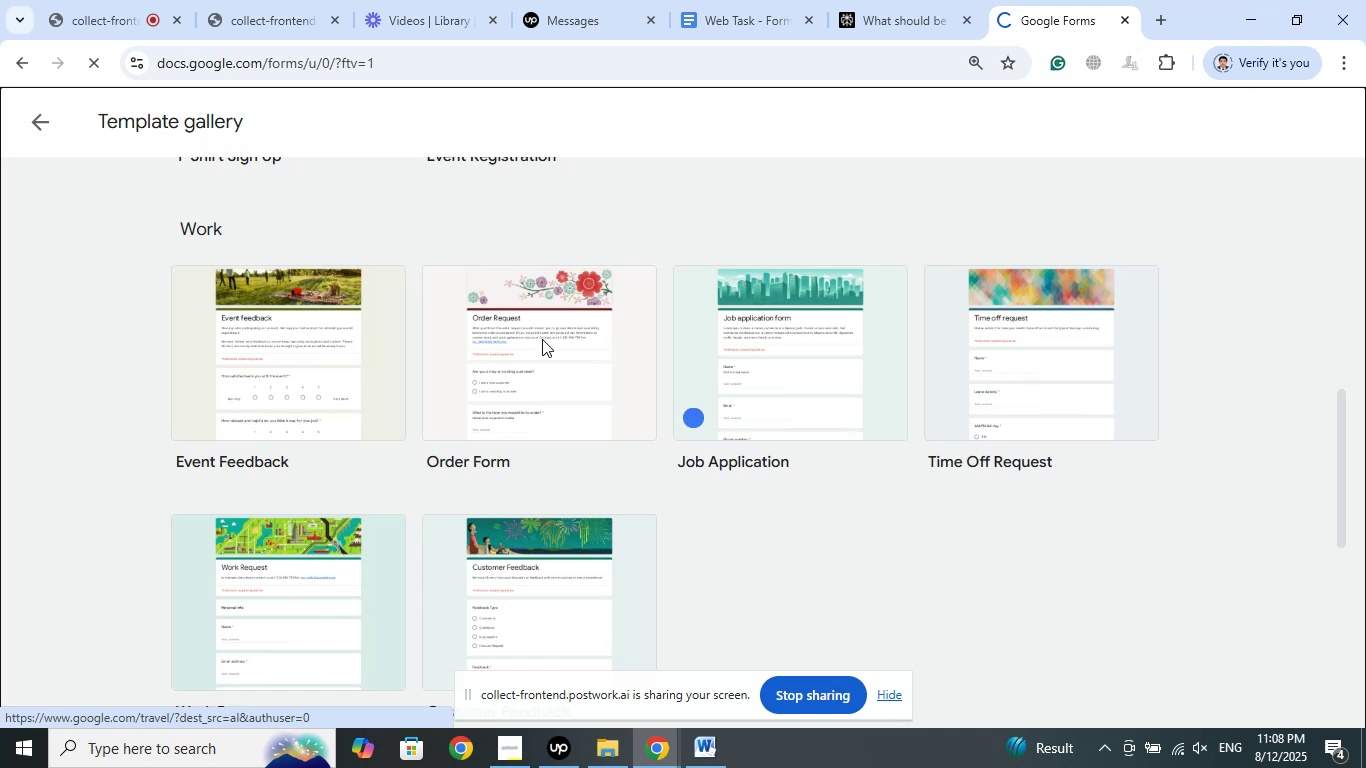 
wait(5.08)
 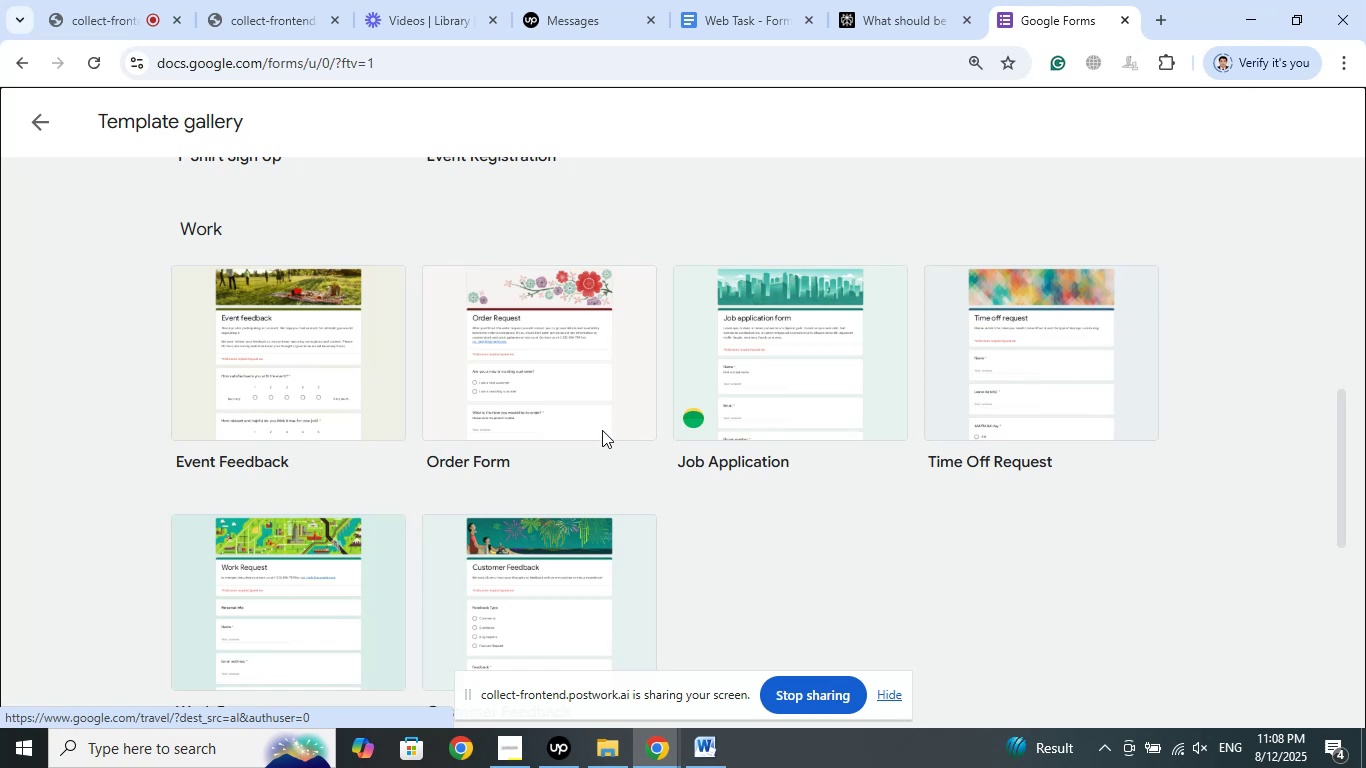 
mouse_move([1194, 352])
 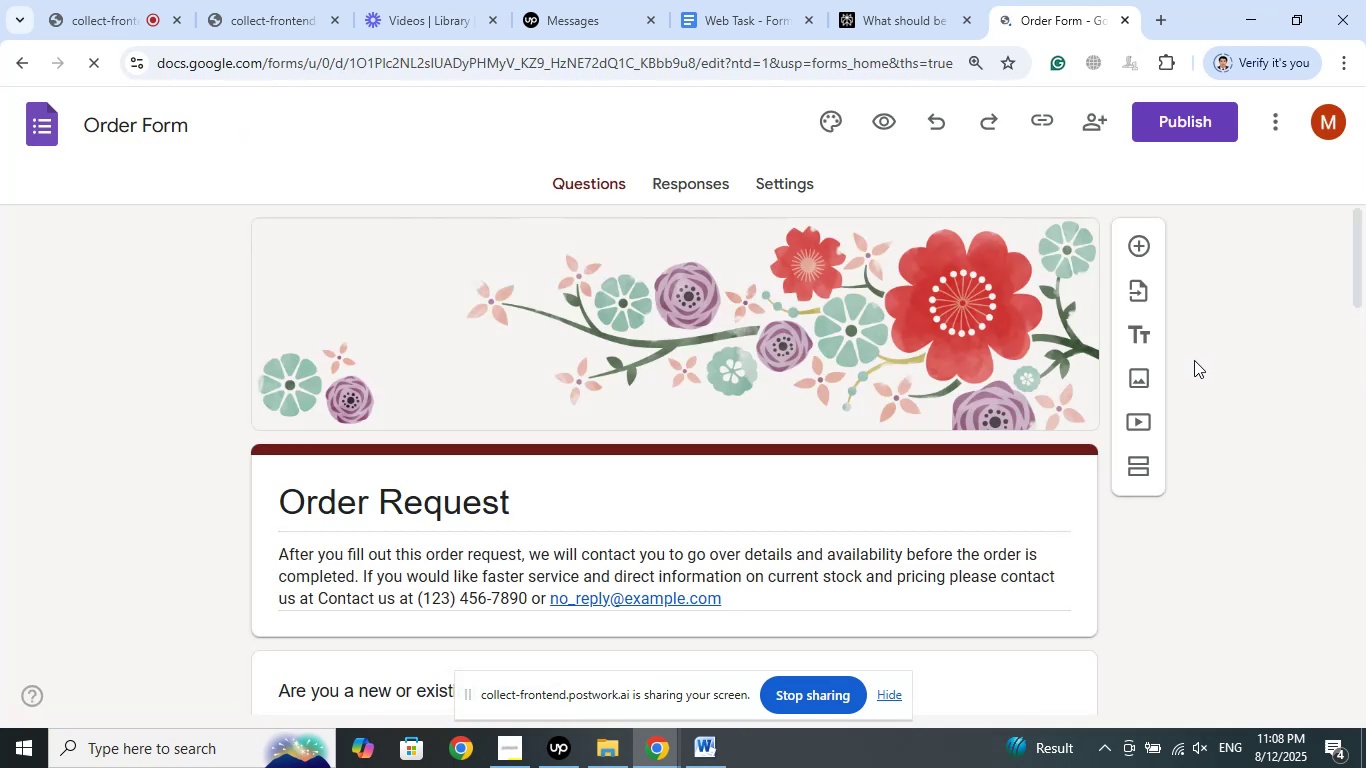 
scroll: coordinate [1212, 412], scroll_direction: down, amount: 2.0
 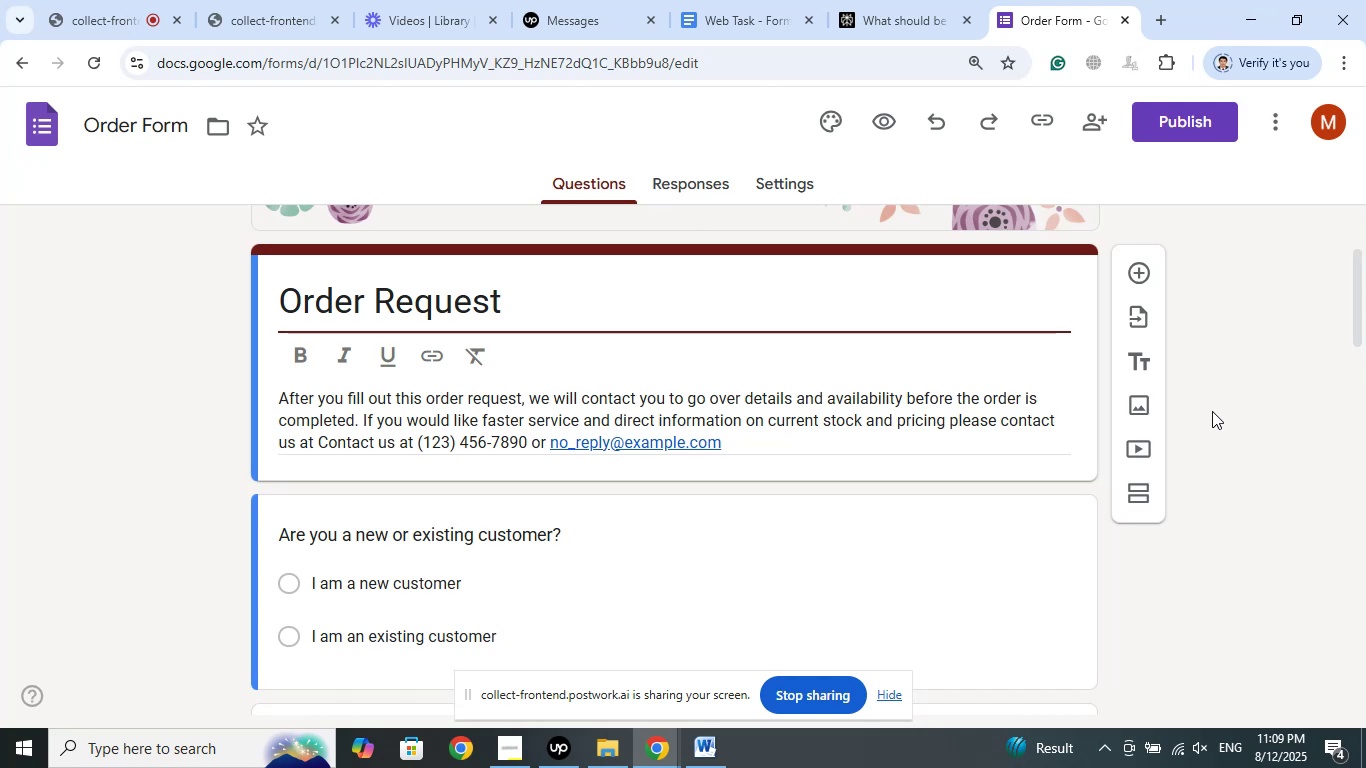 
wait(49.45)
 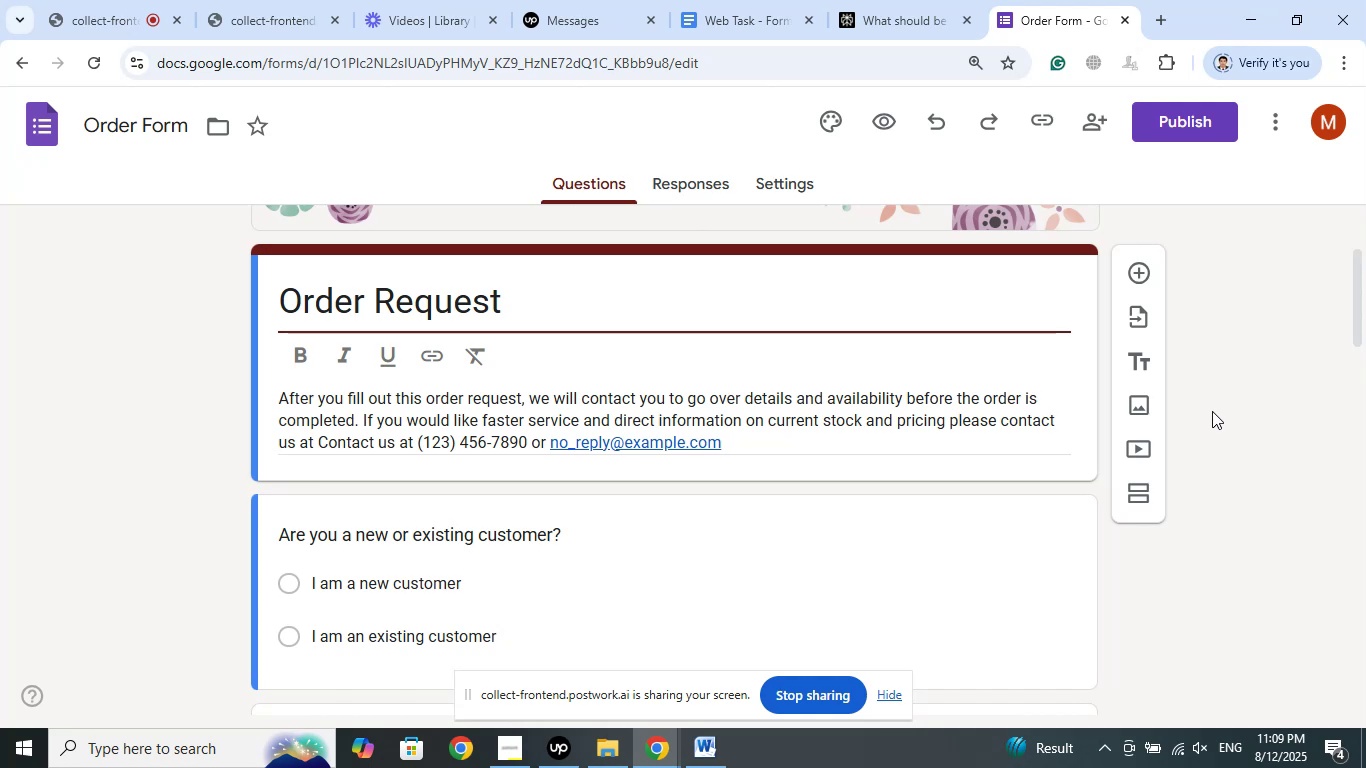 
left_click([1161, 14])
 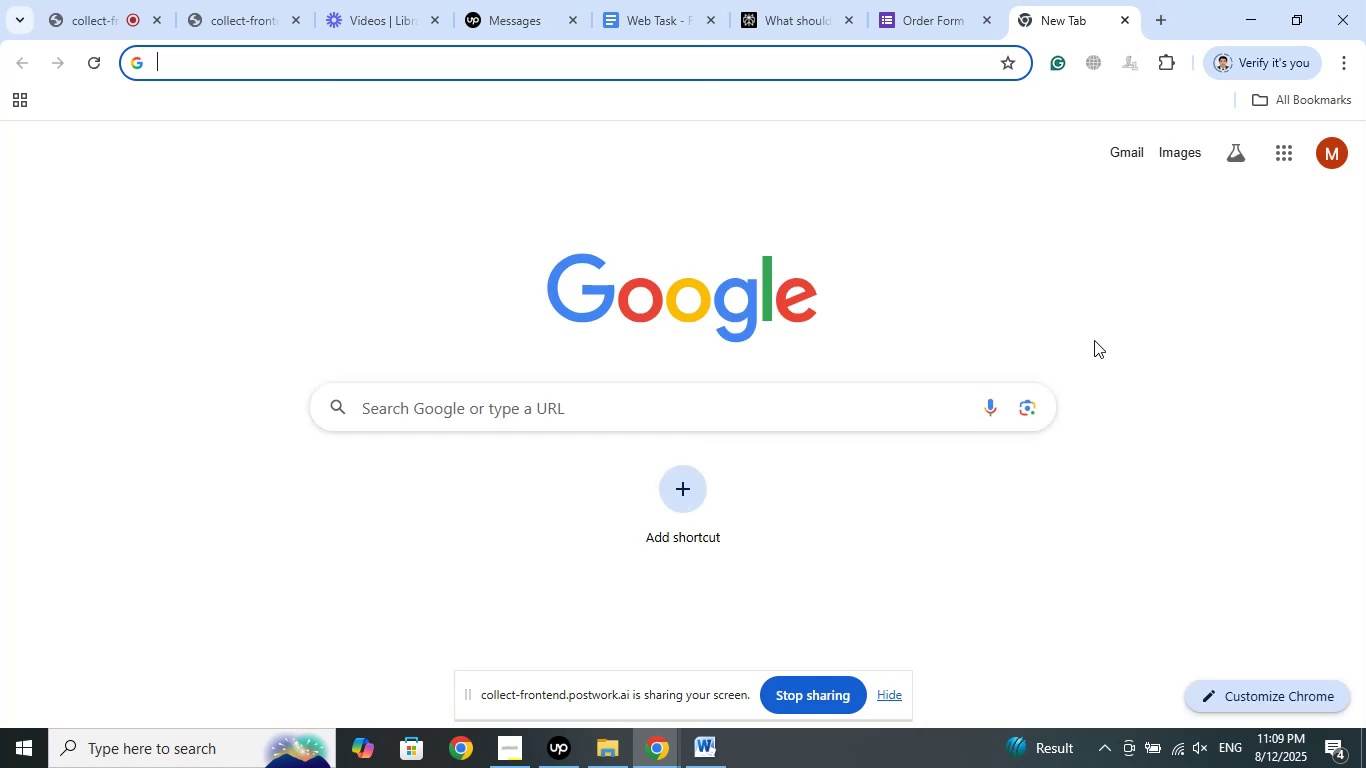 
type(postwork)
 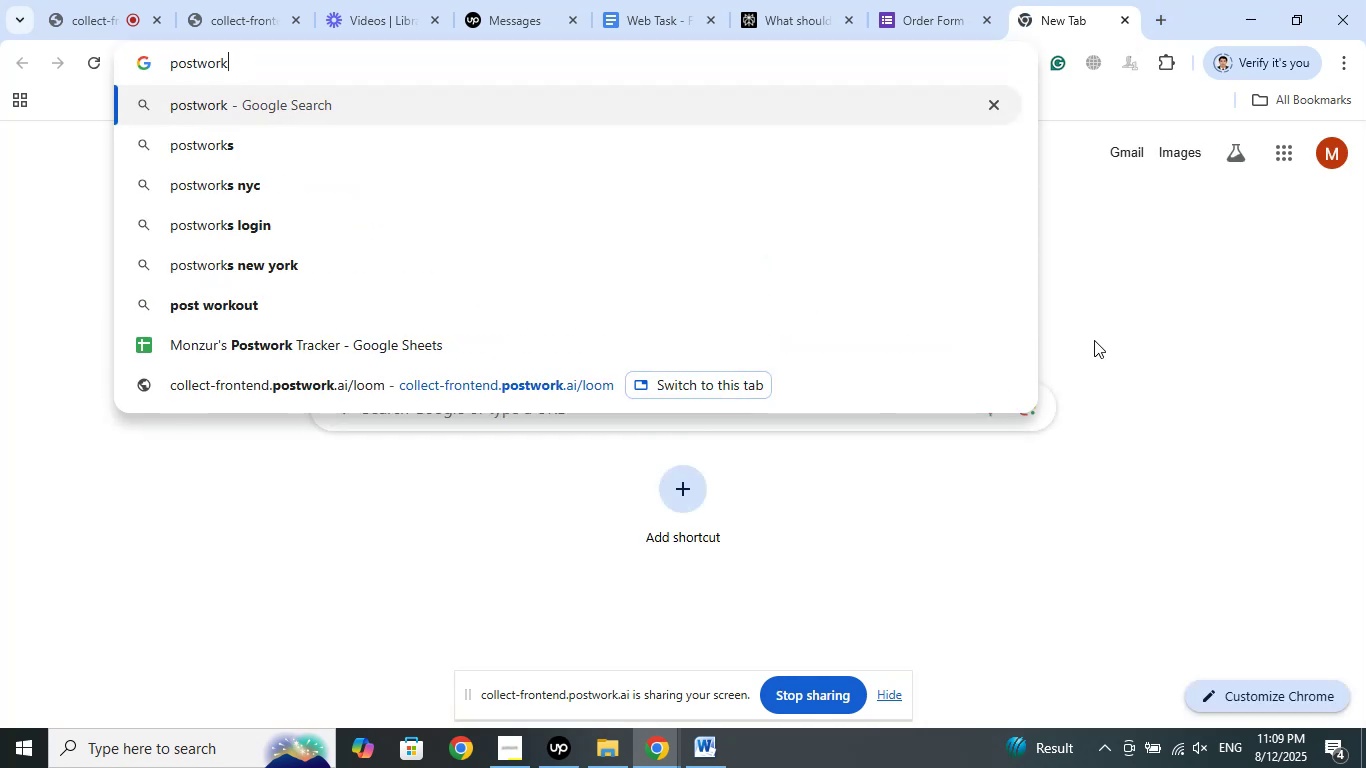 
key(Enter)
 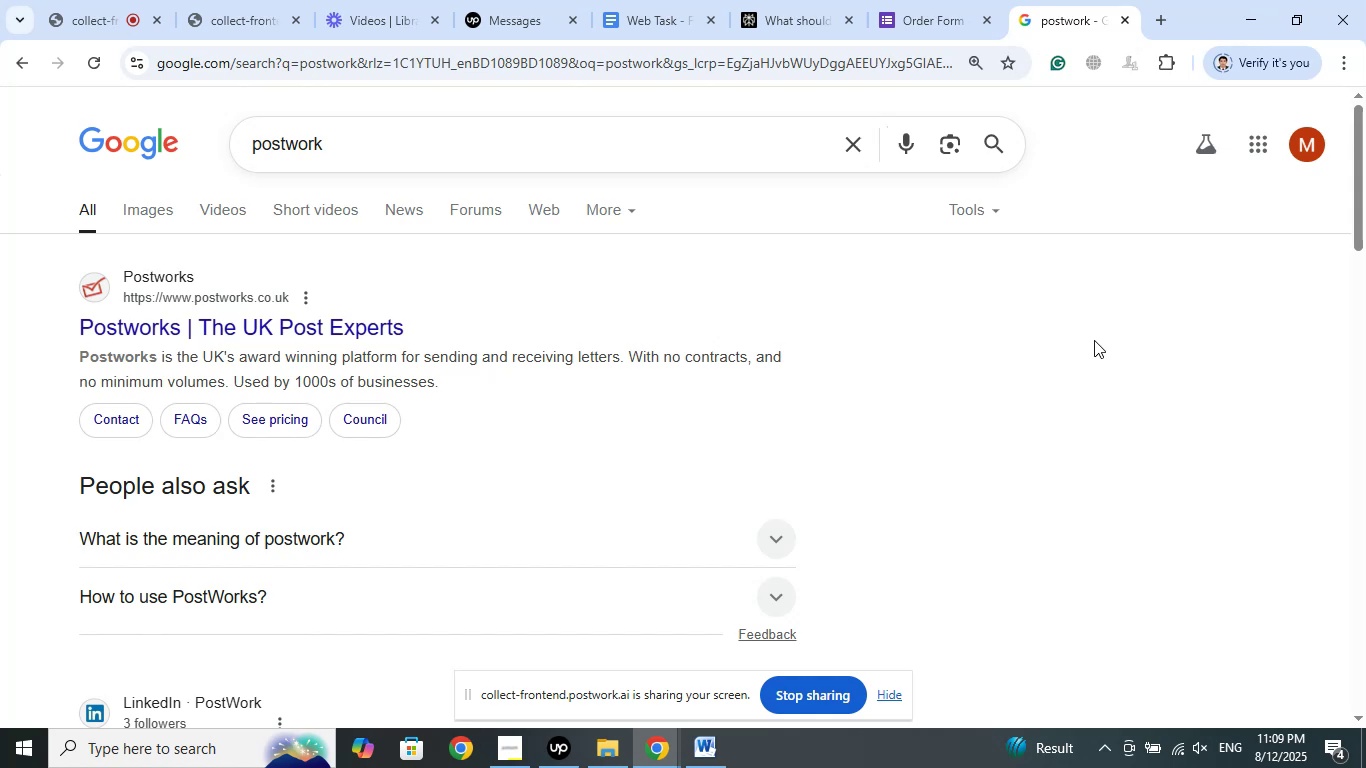 
wait(10.96)
 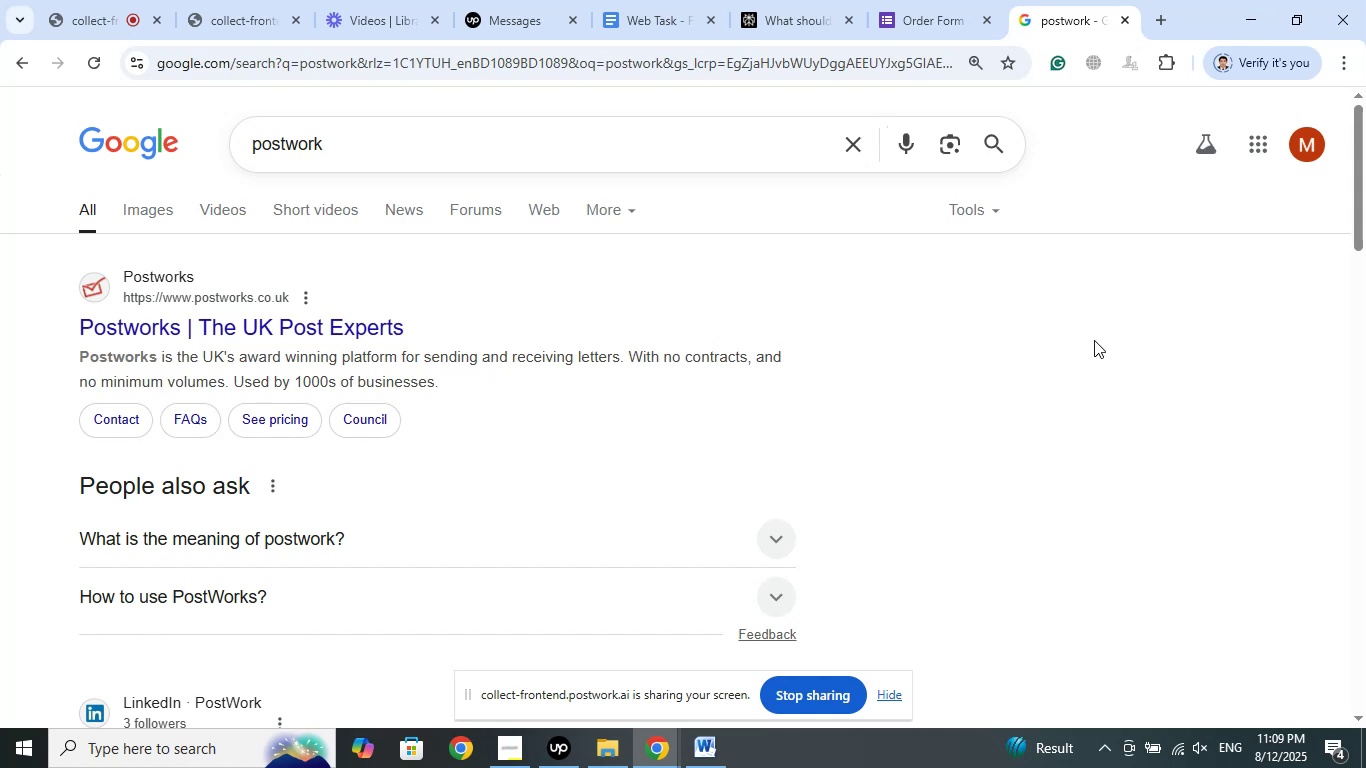 
scroll: coordinate [1060, 438], scroll_direction: down, amount: 4.0
 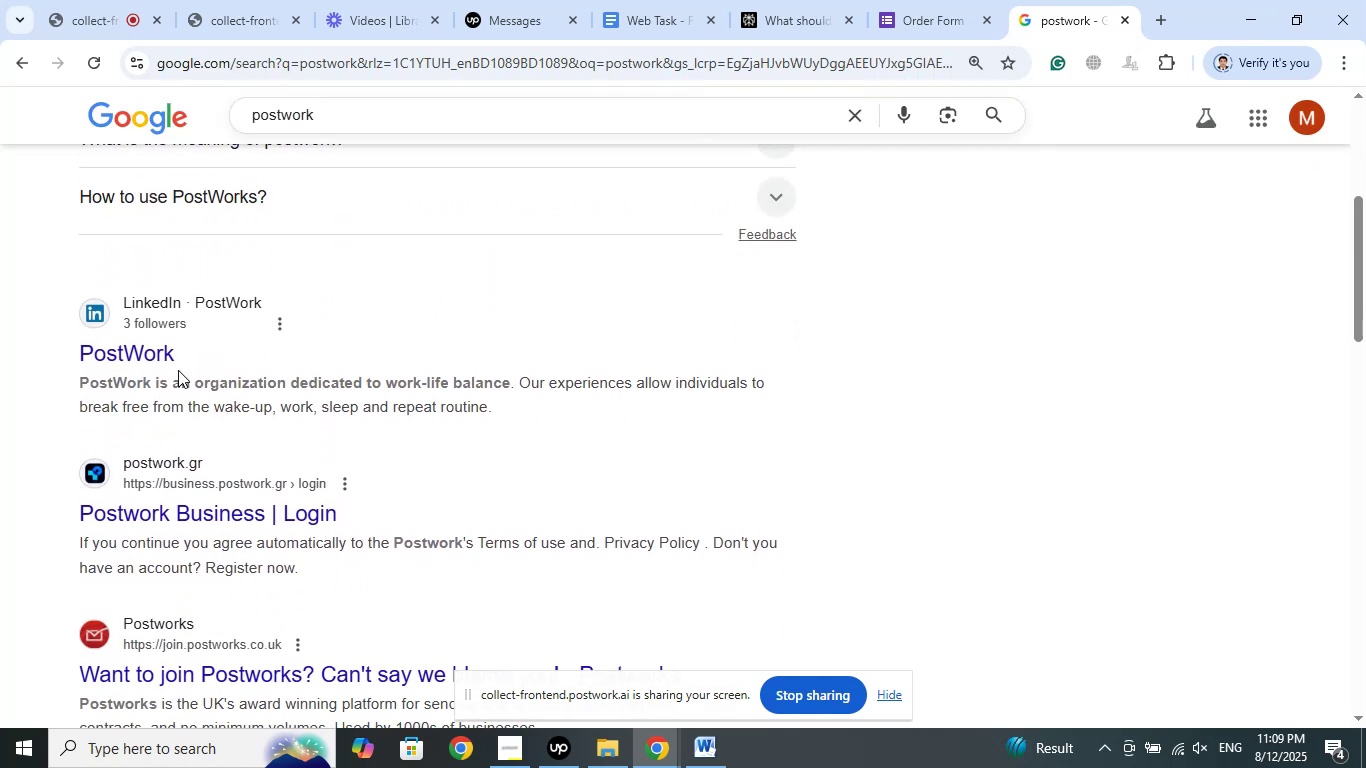 
right_click([139, 357])
 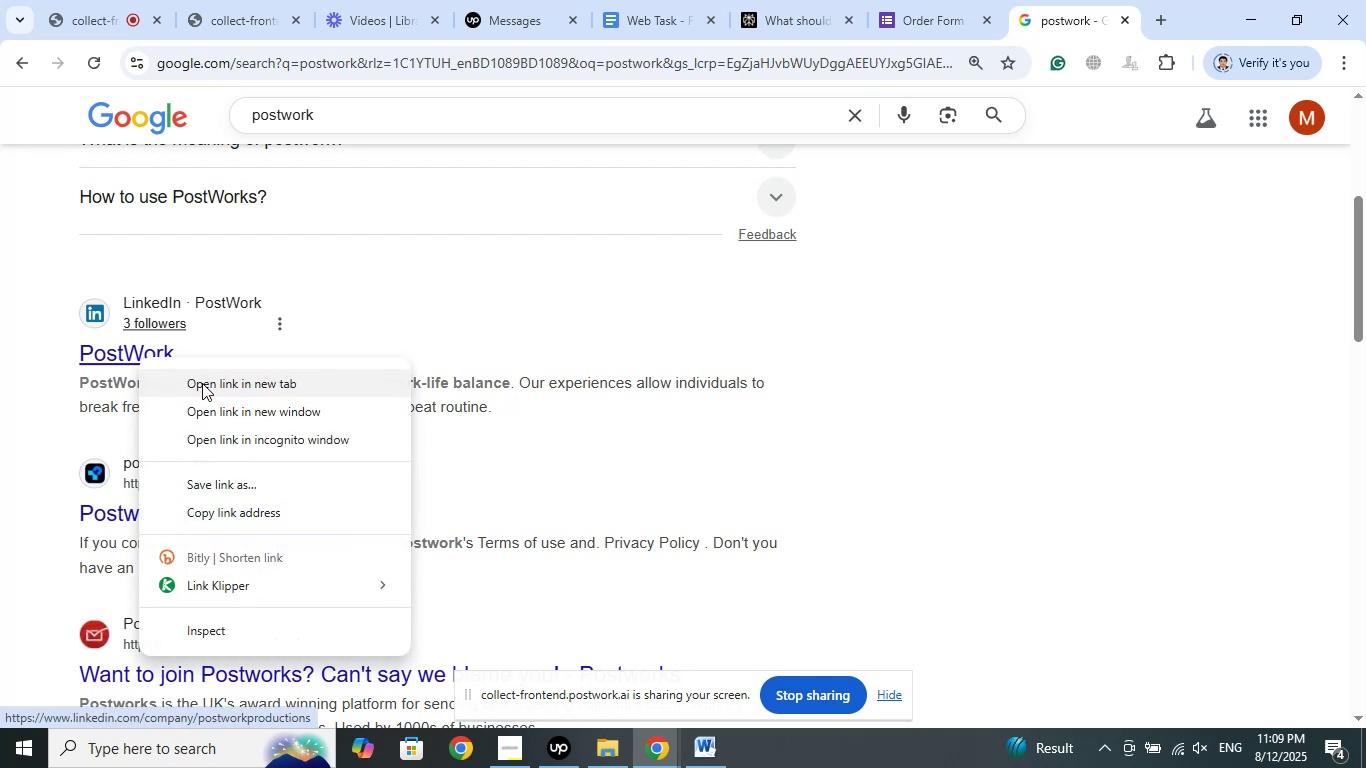 
left_click([202, 383])
 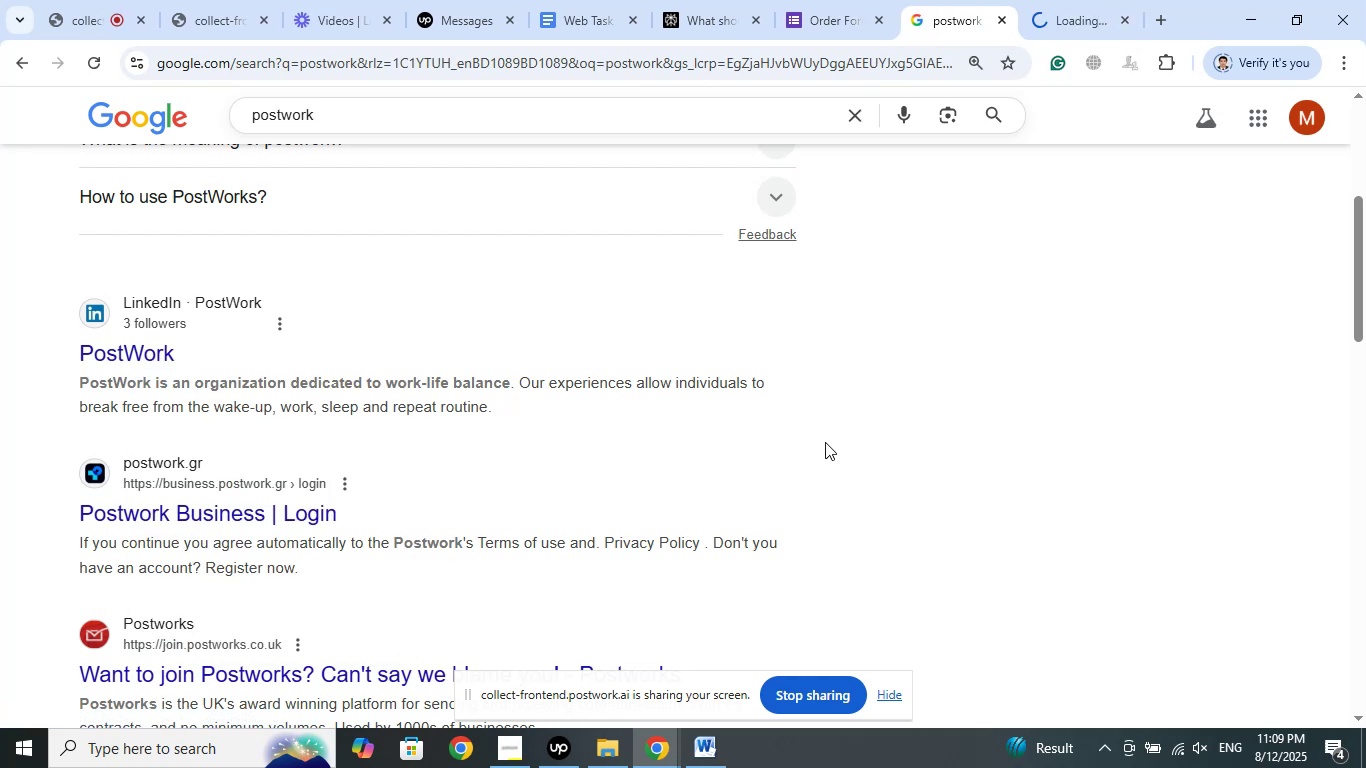 
scroll: coordinate [974, 419], scroll_direction: down, amount: 6.0
 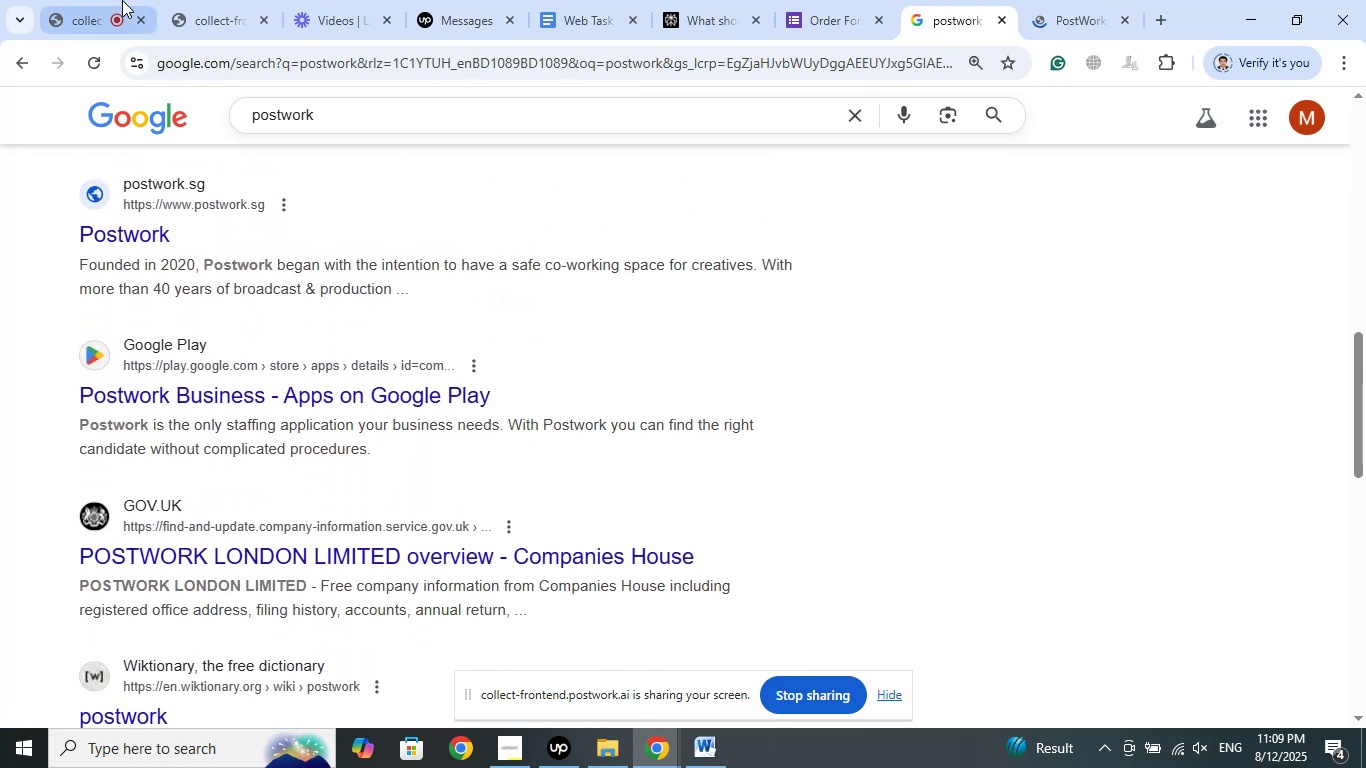 
left_click([121, 0])
 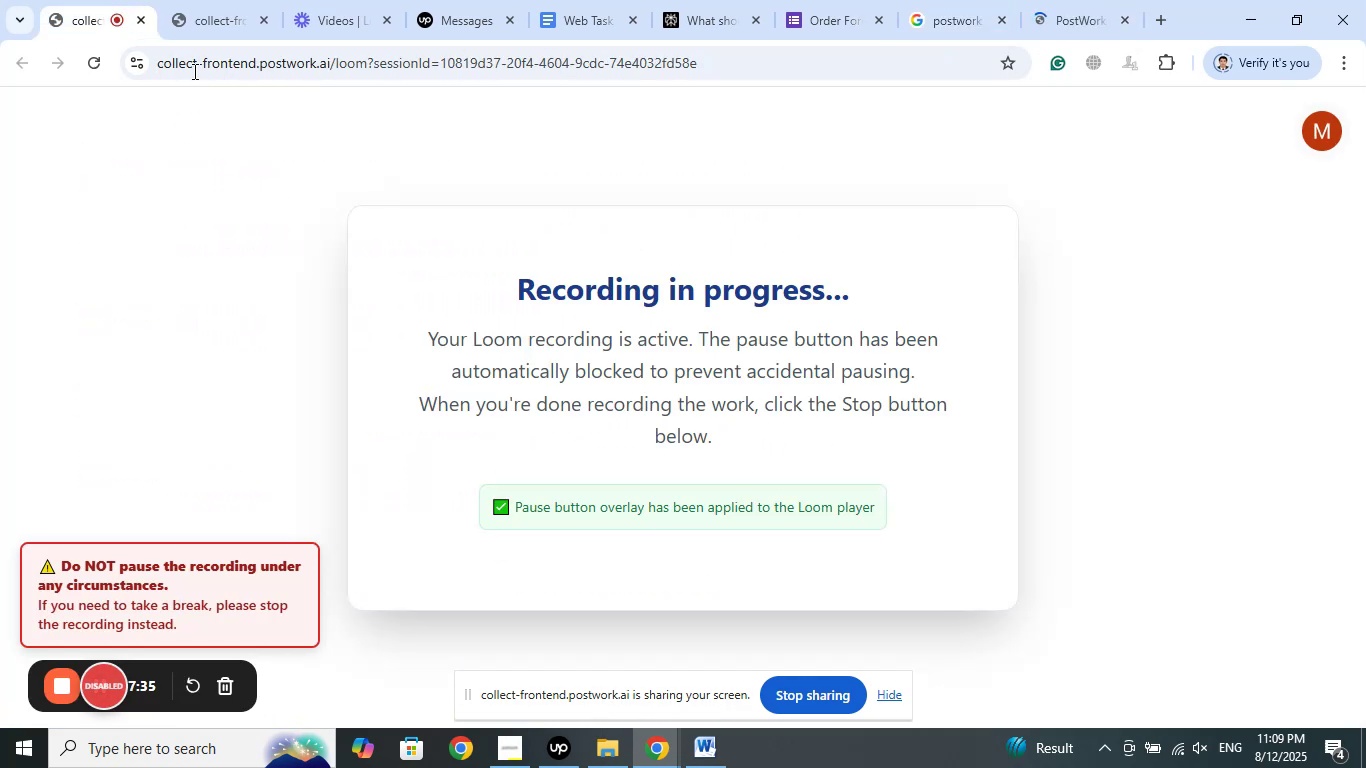 
left_click([215, 0])
 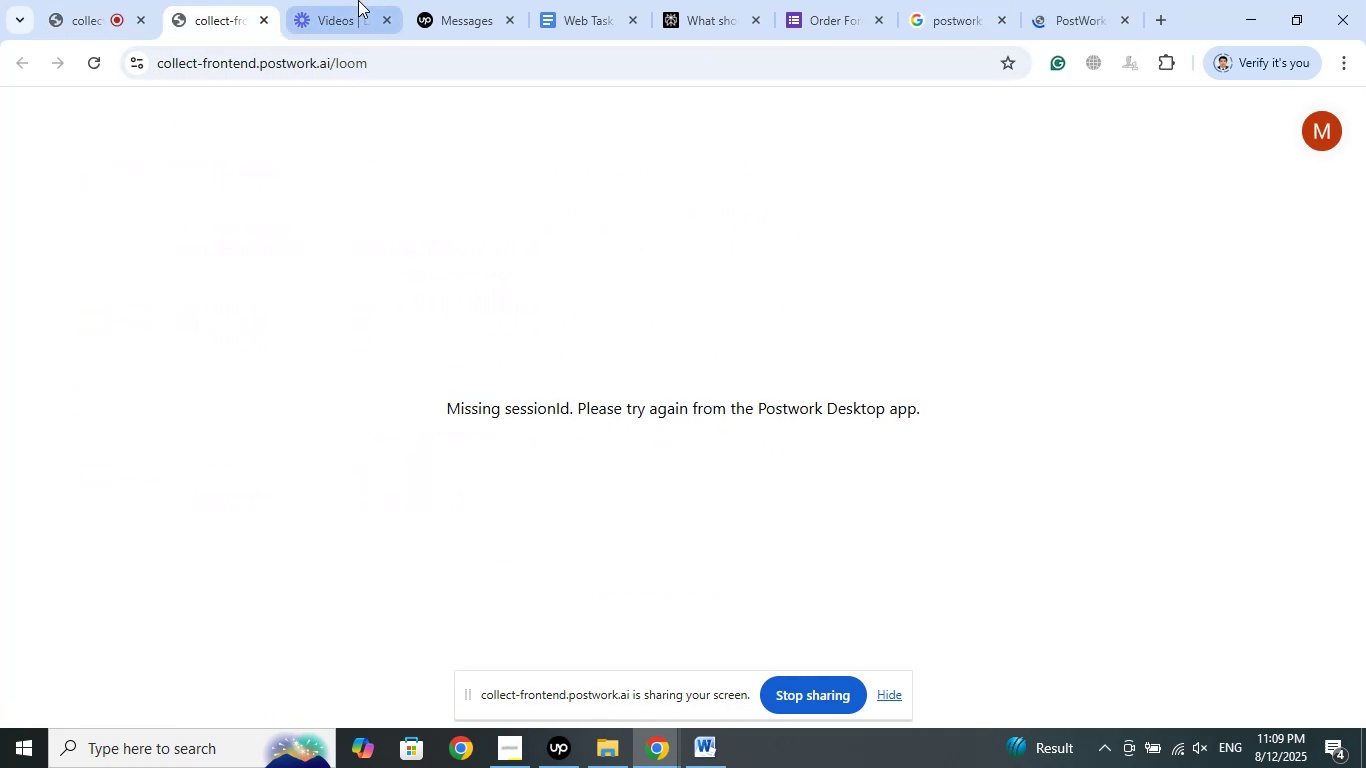 
left_click([358, 0])
 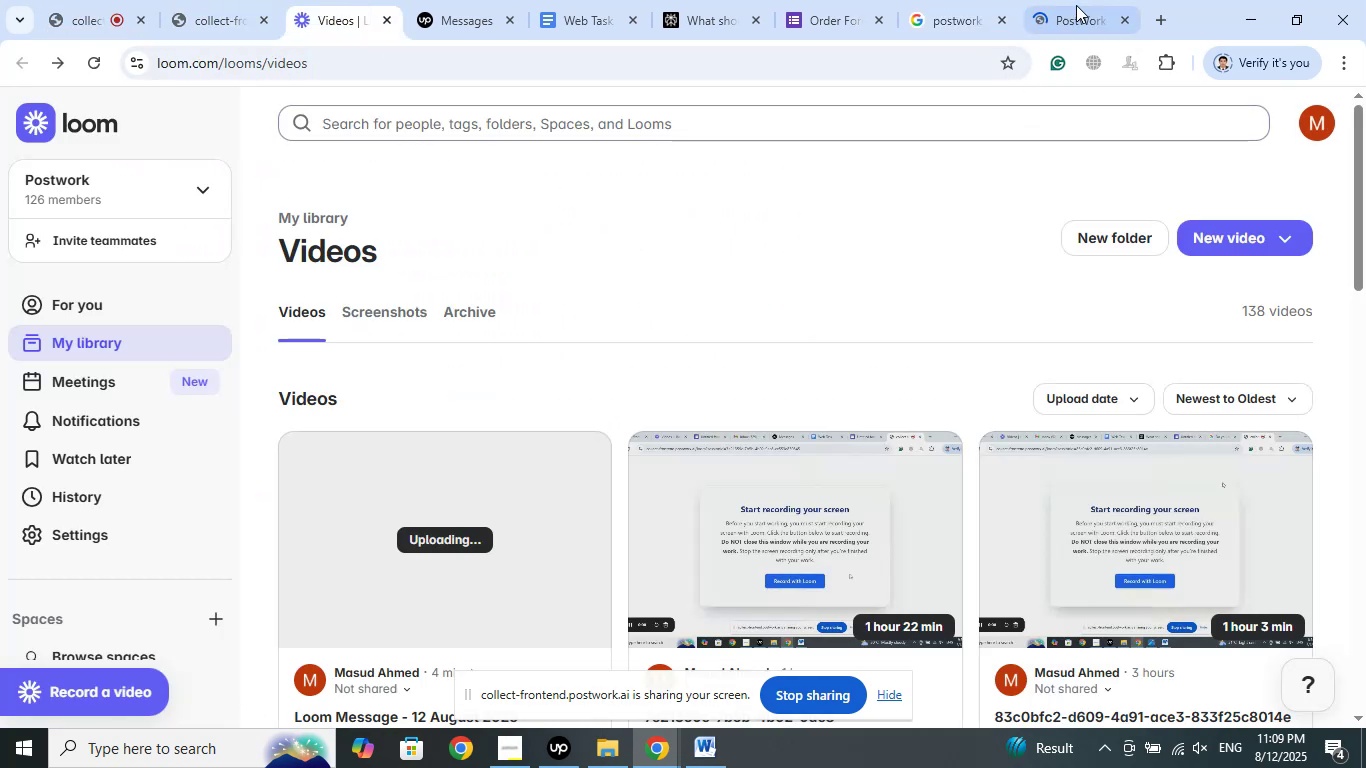 
left_click([1076, 2])
 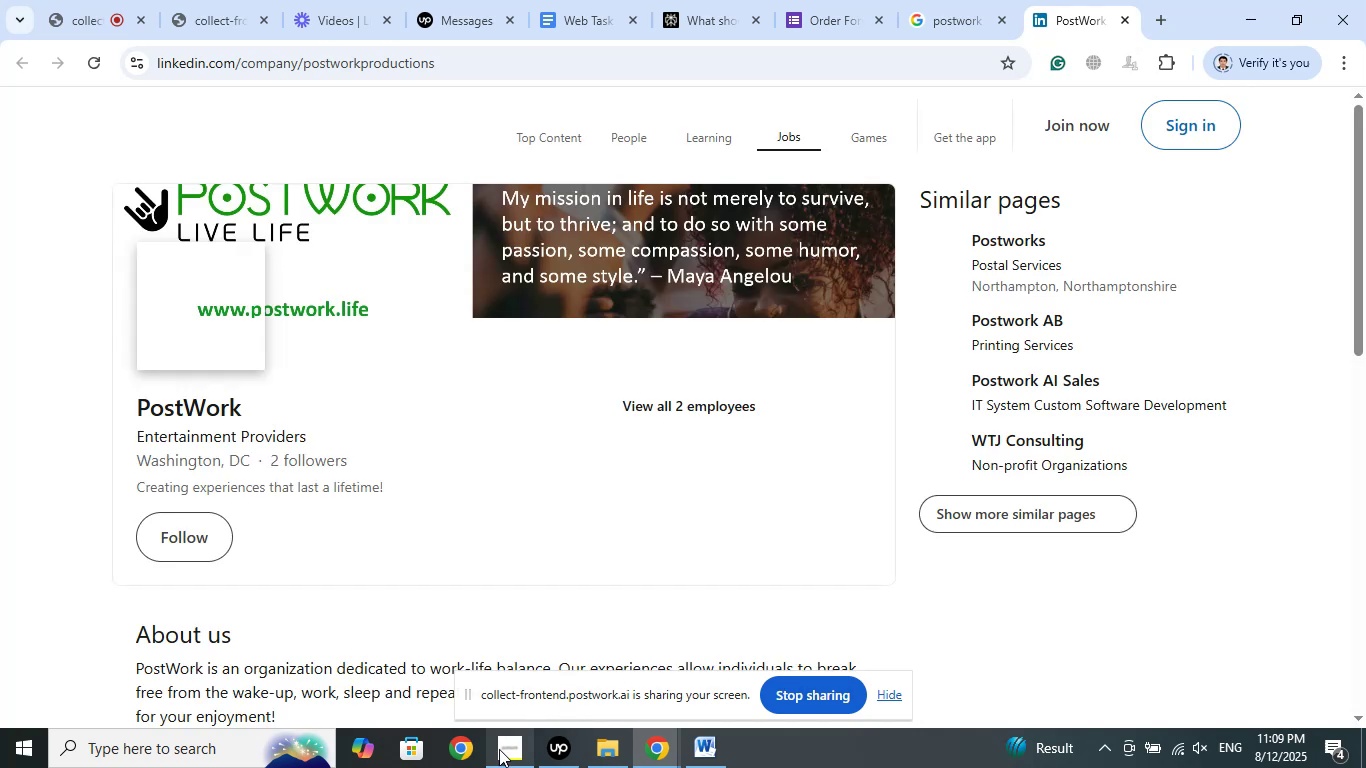 
left_click([494, 758])
 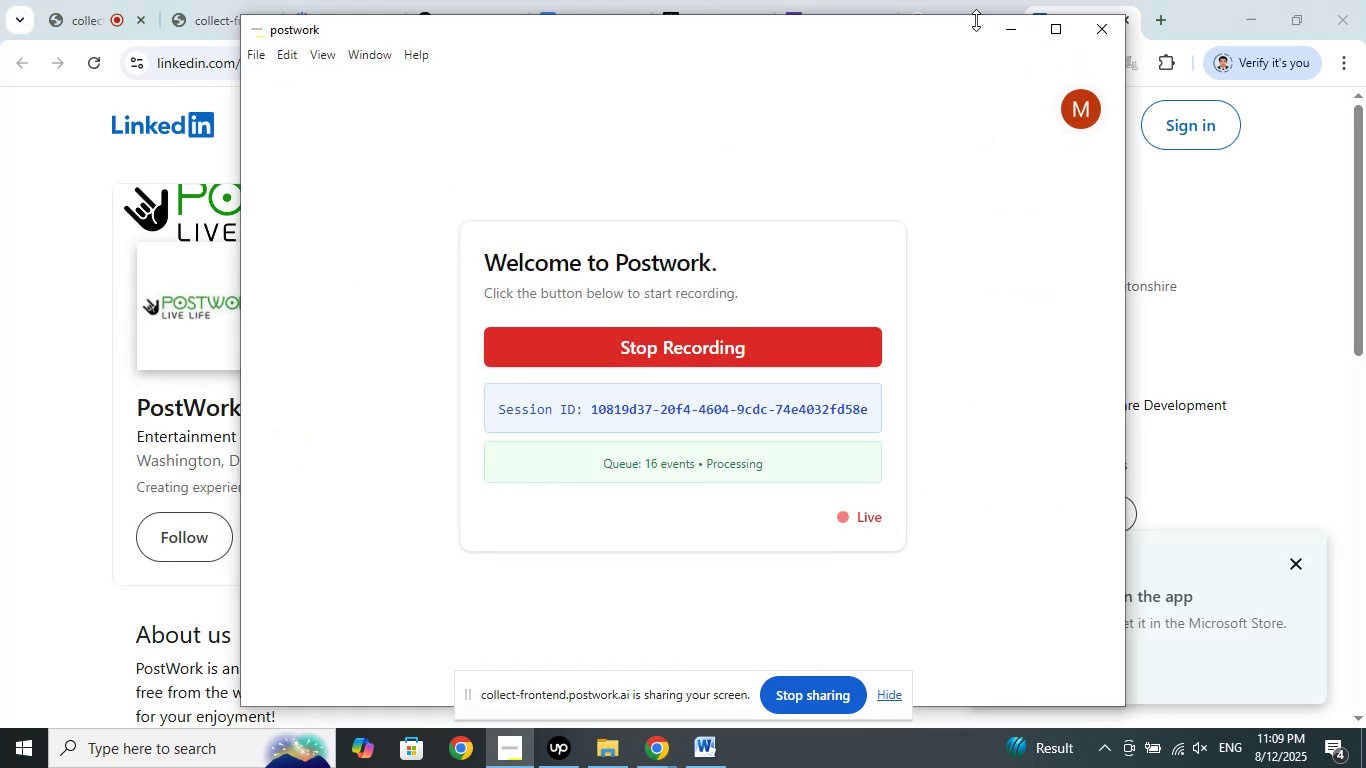 
left_click([1010, 24])
 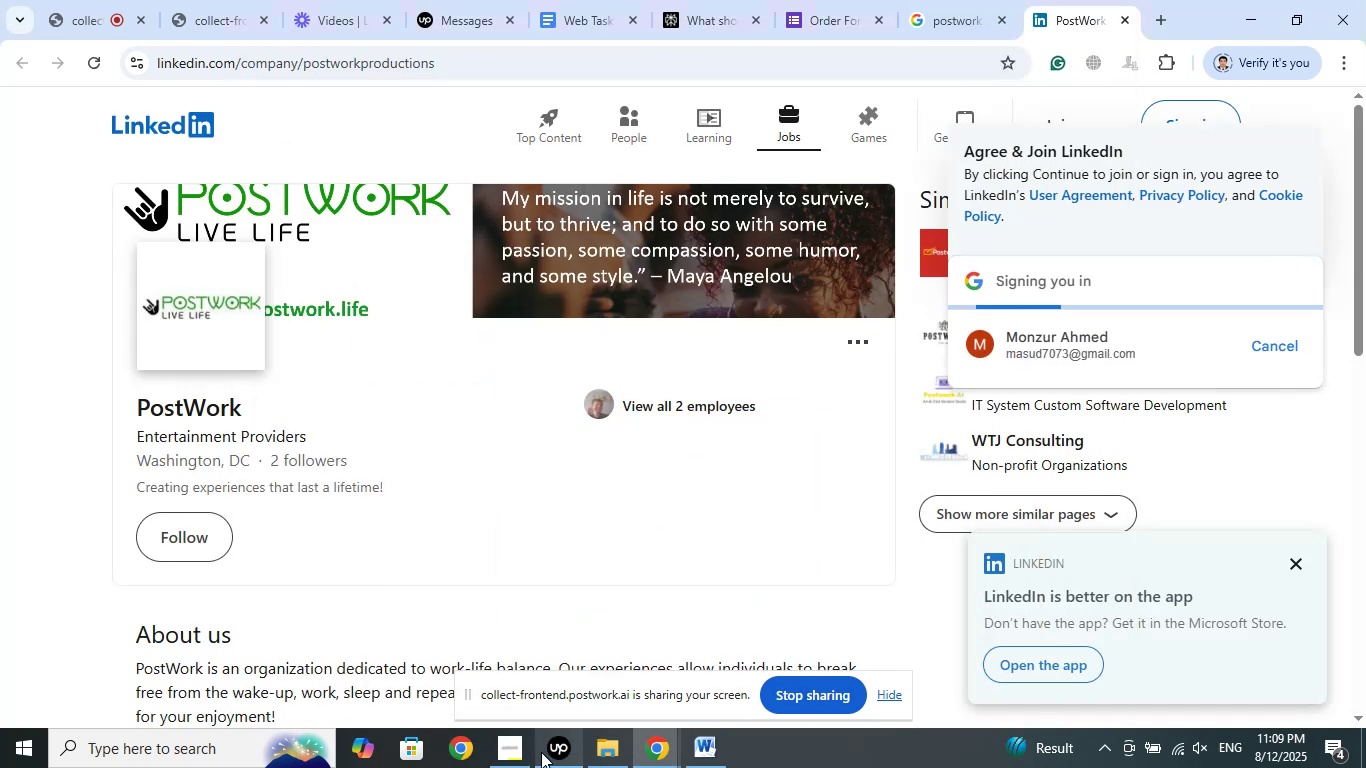 
left_click([541, 752])
 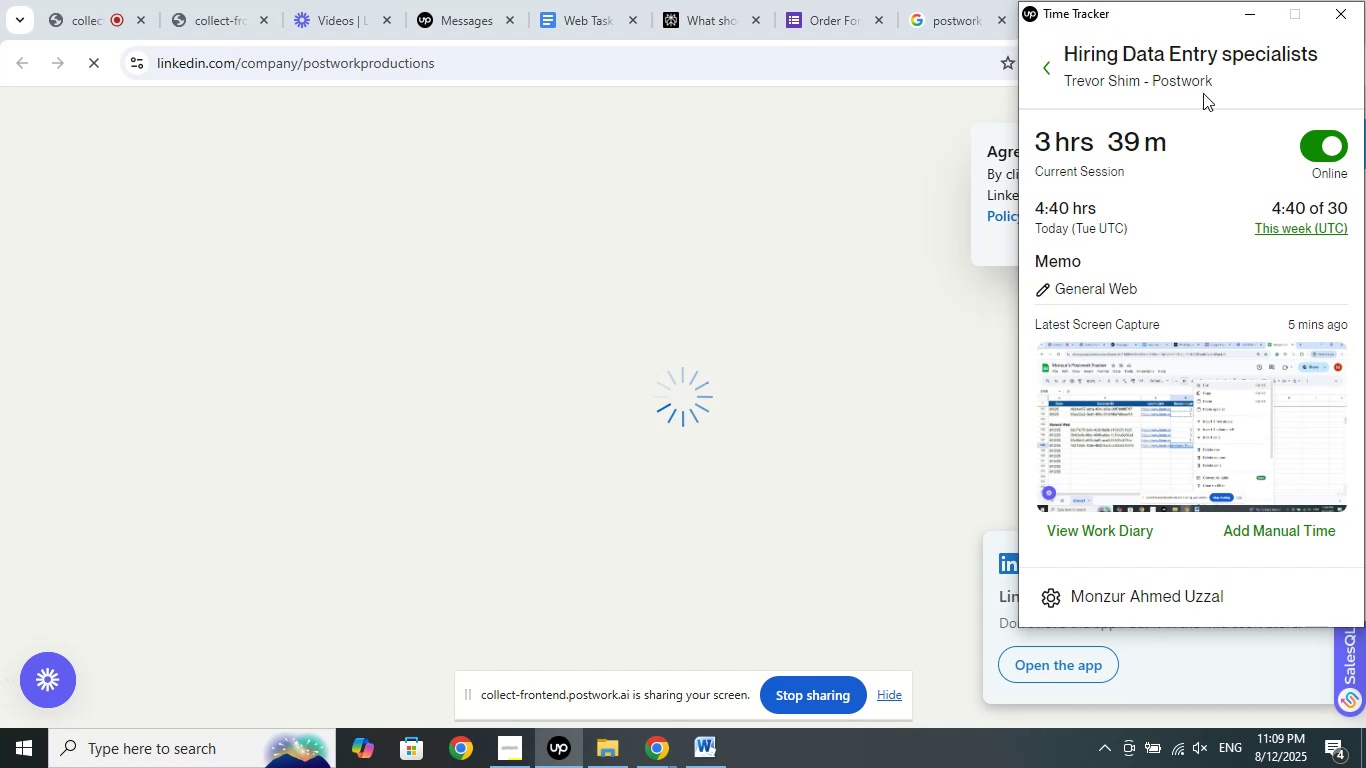 
wait(9.79)
 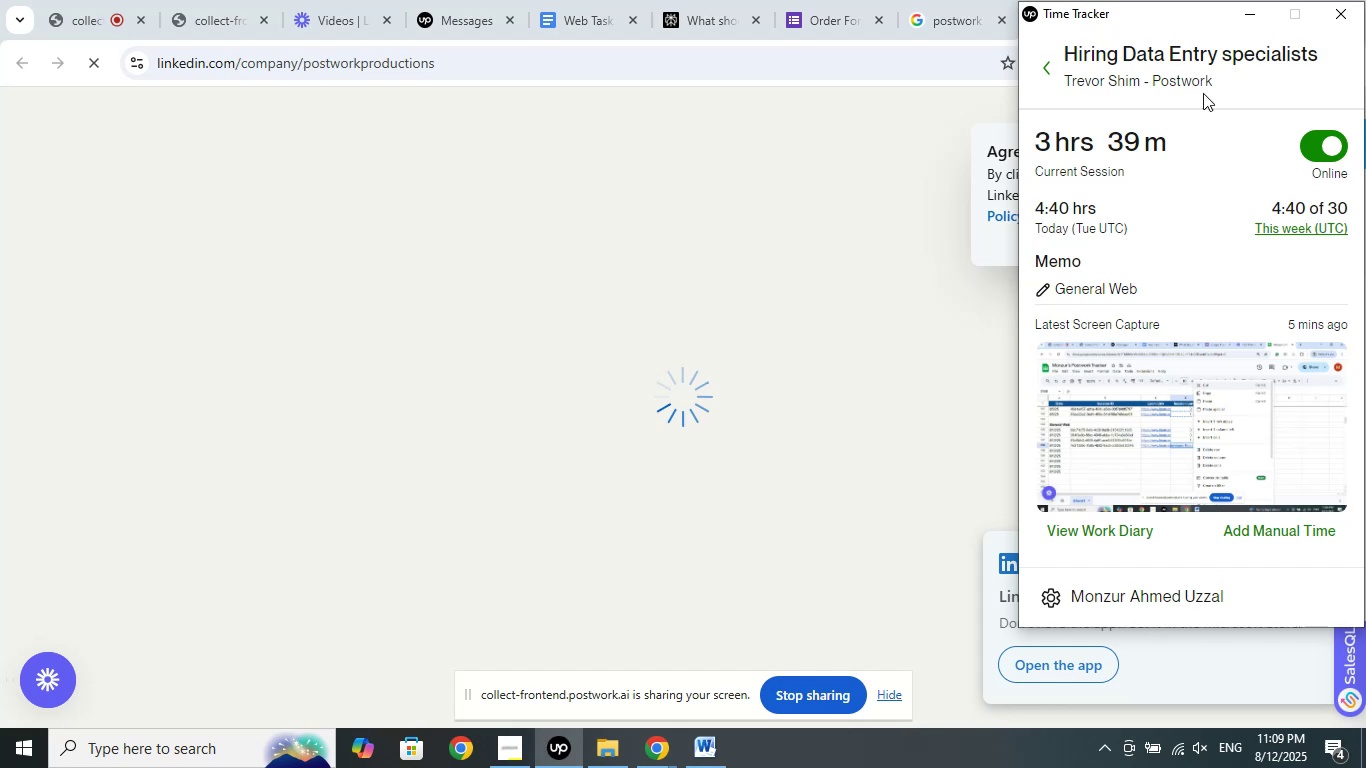 
mouse_move([1120, 18])
 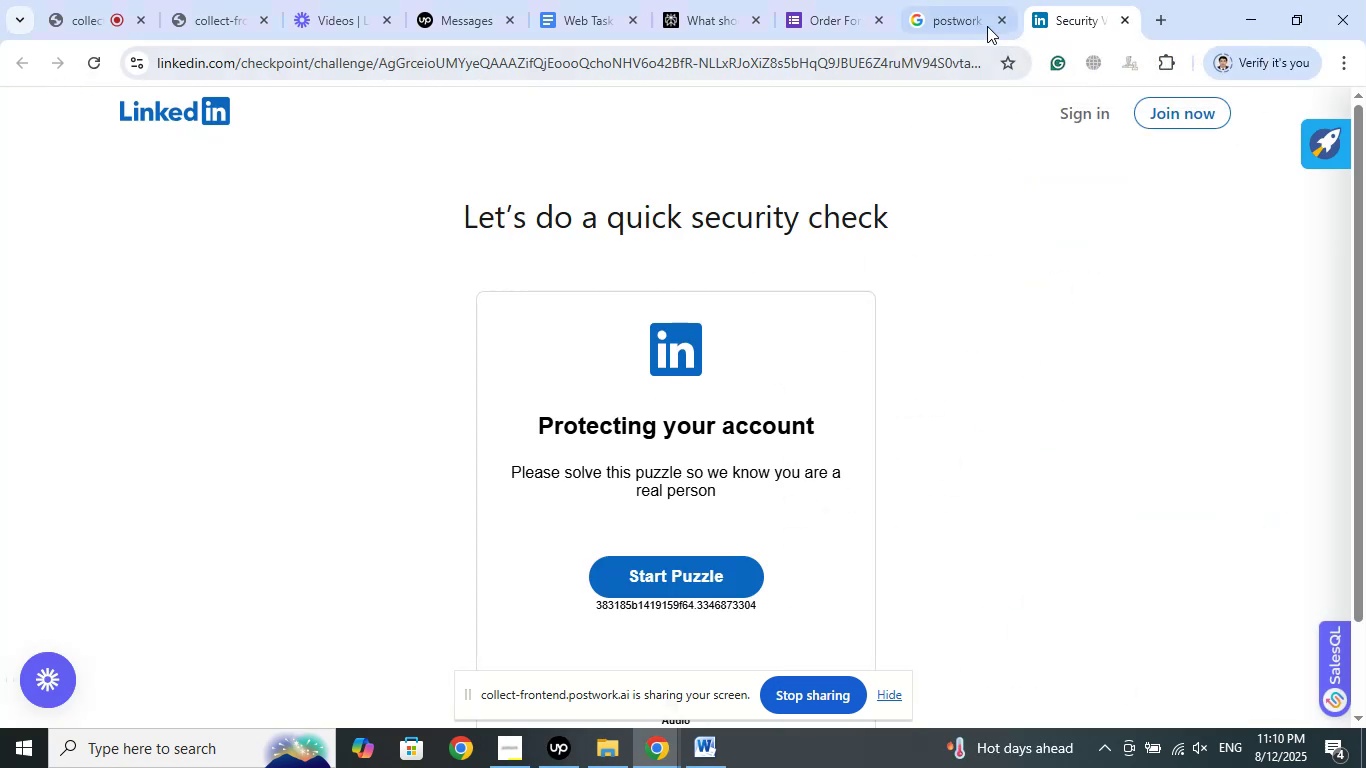 
left_click([1121, 22])
 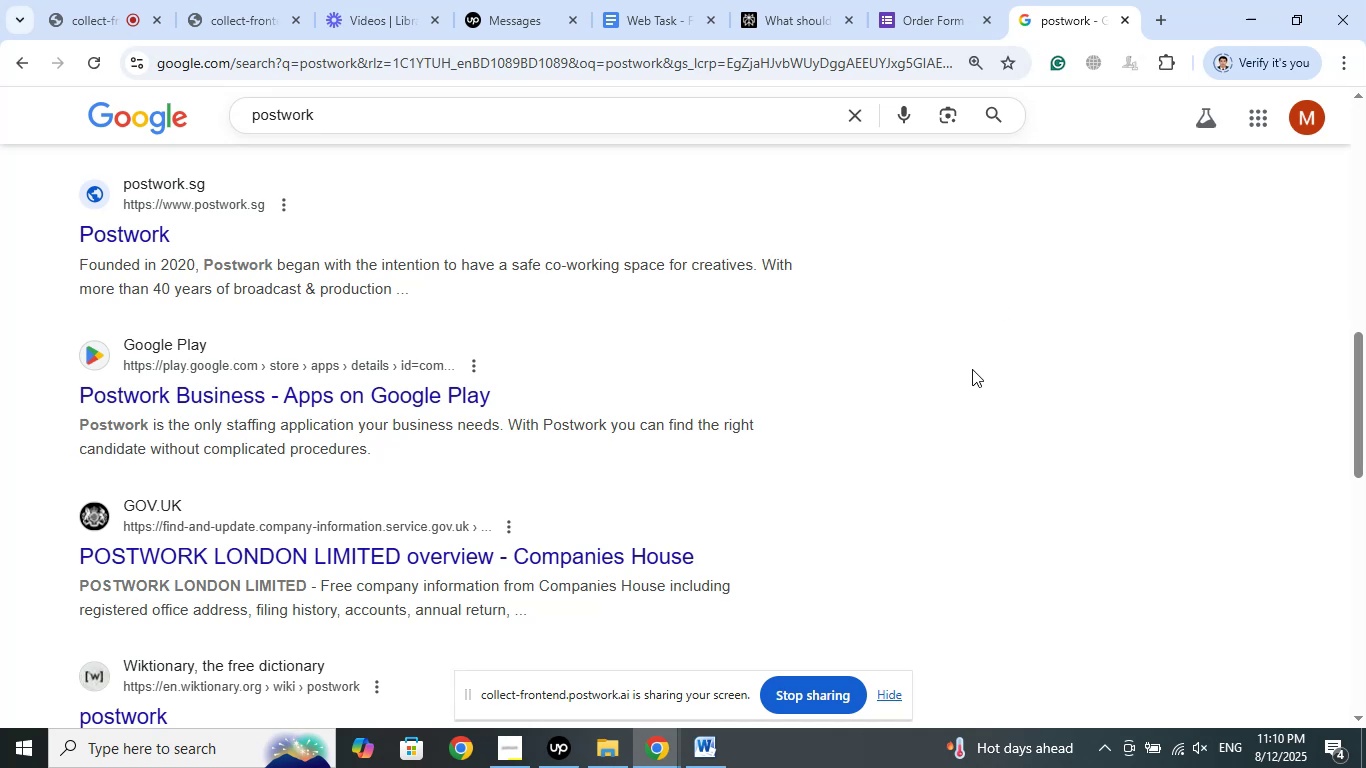 
scroll: coordinate [972, 369], scroll_direction: down, amount: 2.0
 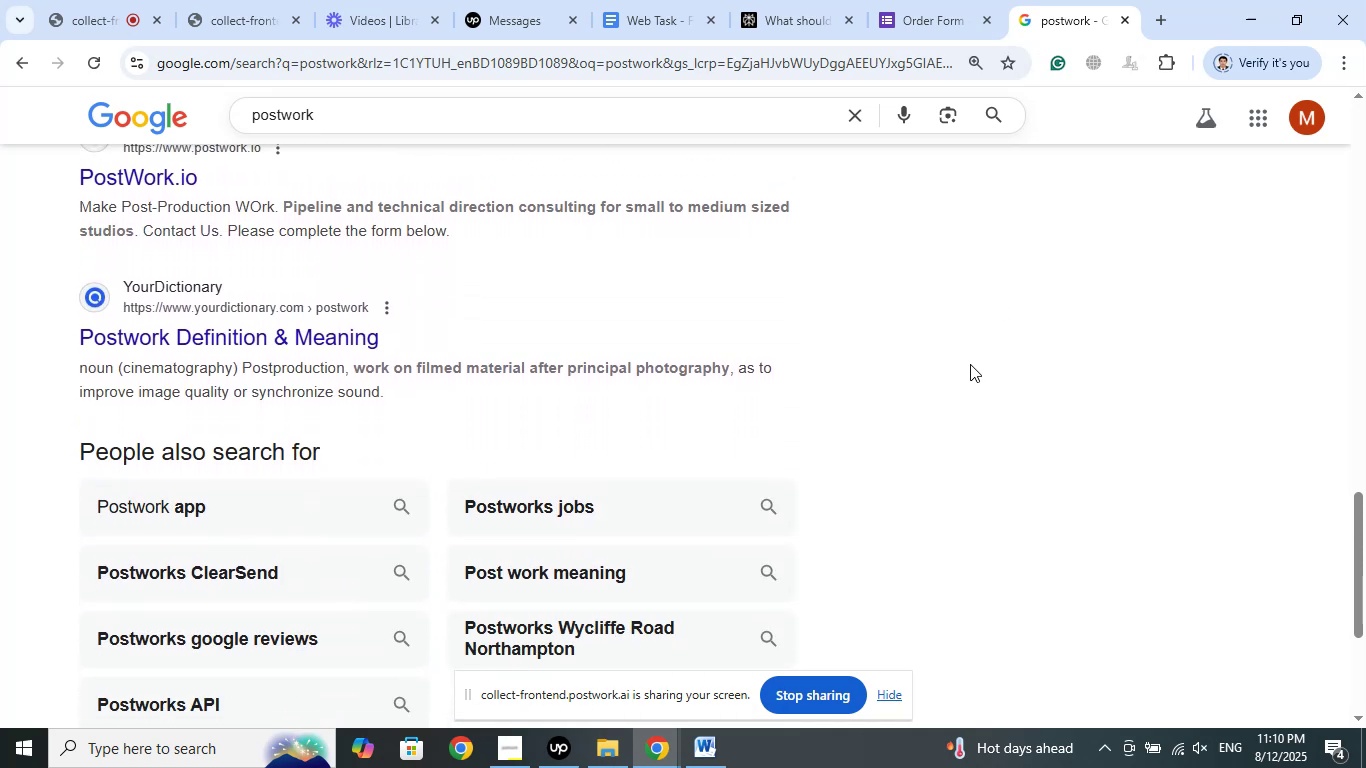 
scroll: coordinate [970, 363], scroll_direction: up, amount: 20.0
 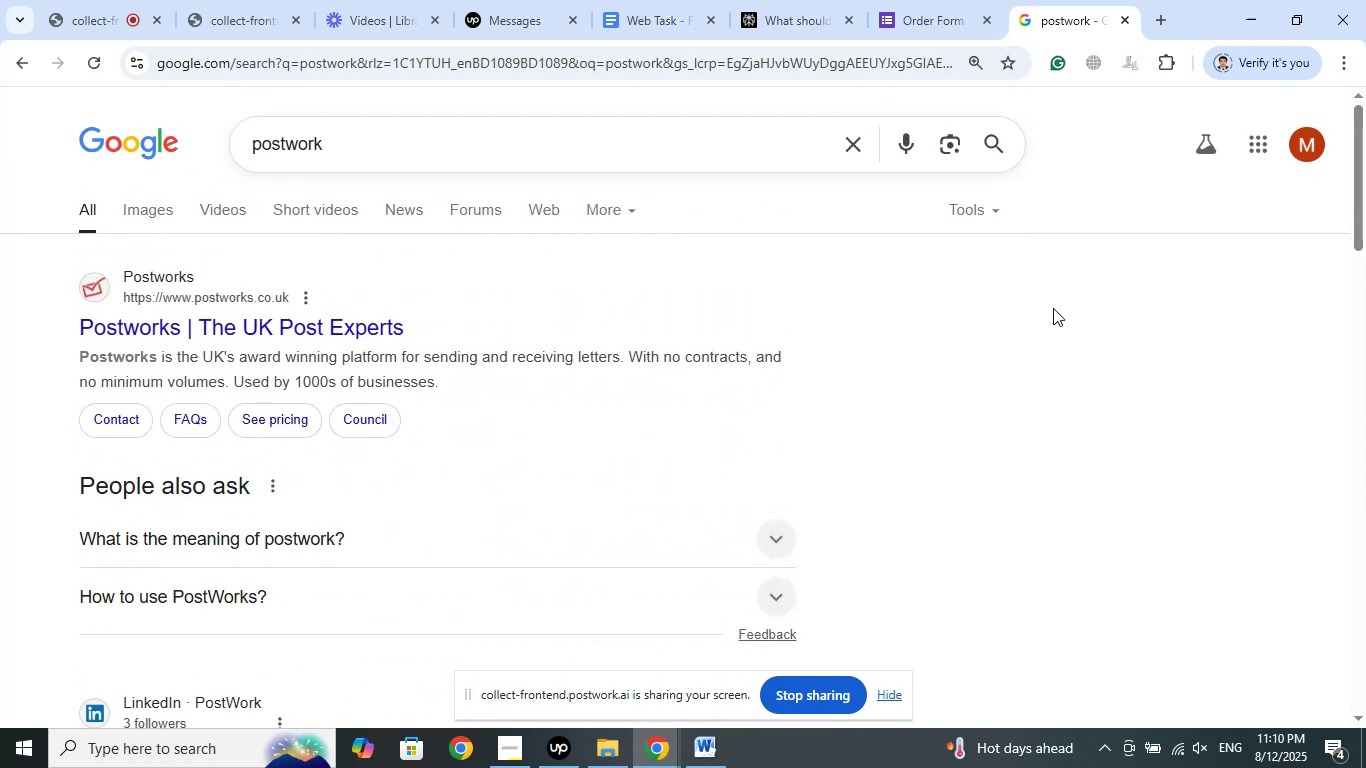 
left_click([1053, 308])
 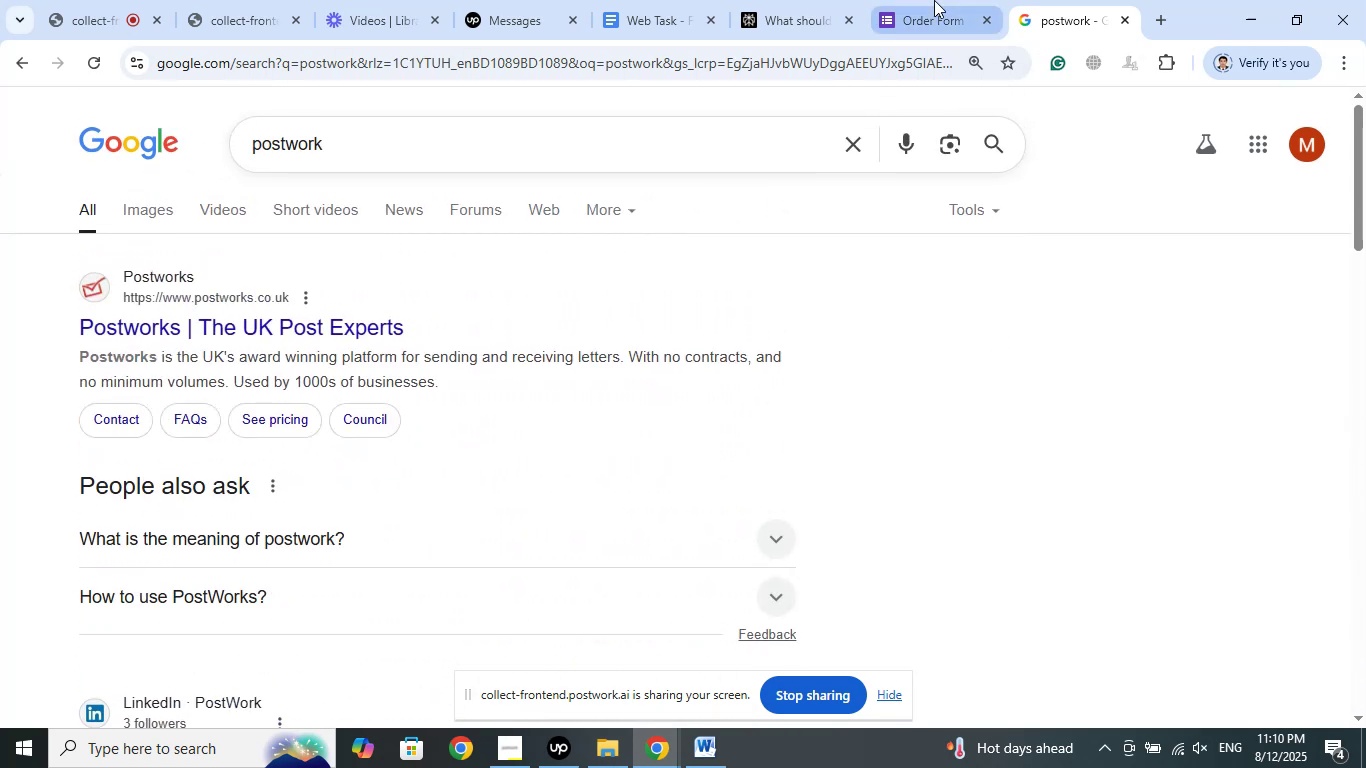 
left_click([934, 0])
 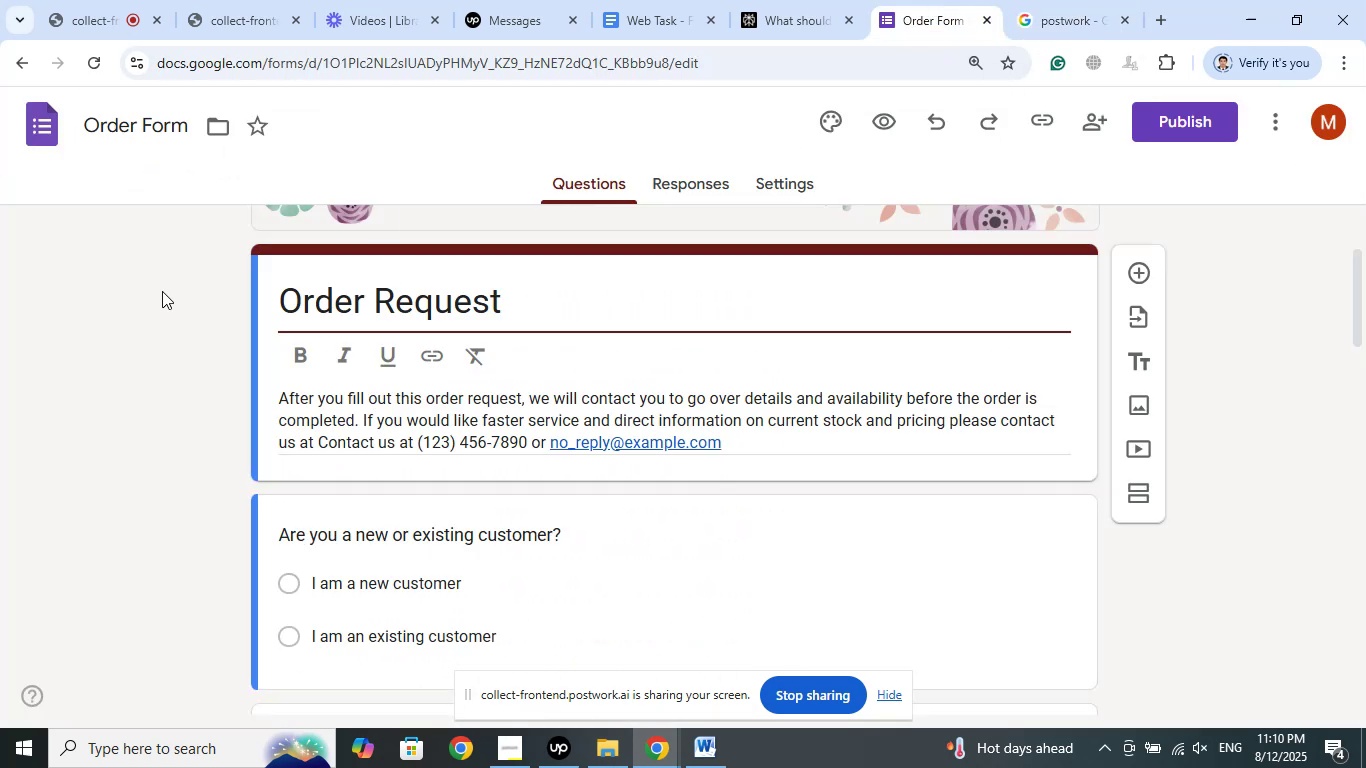 
scroll: coordinate [146, 287], scroll_direction: down, amount: 2.0
 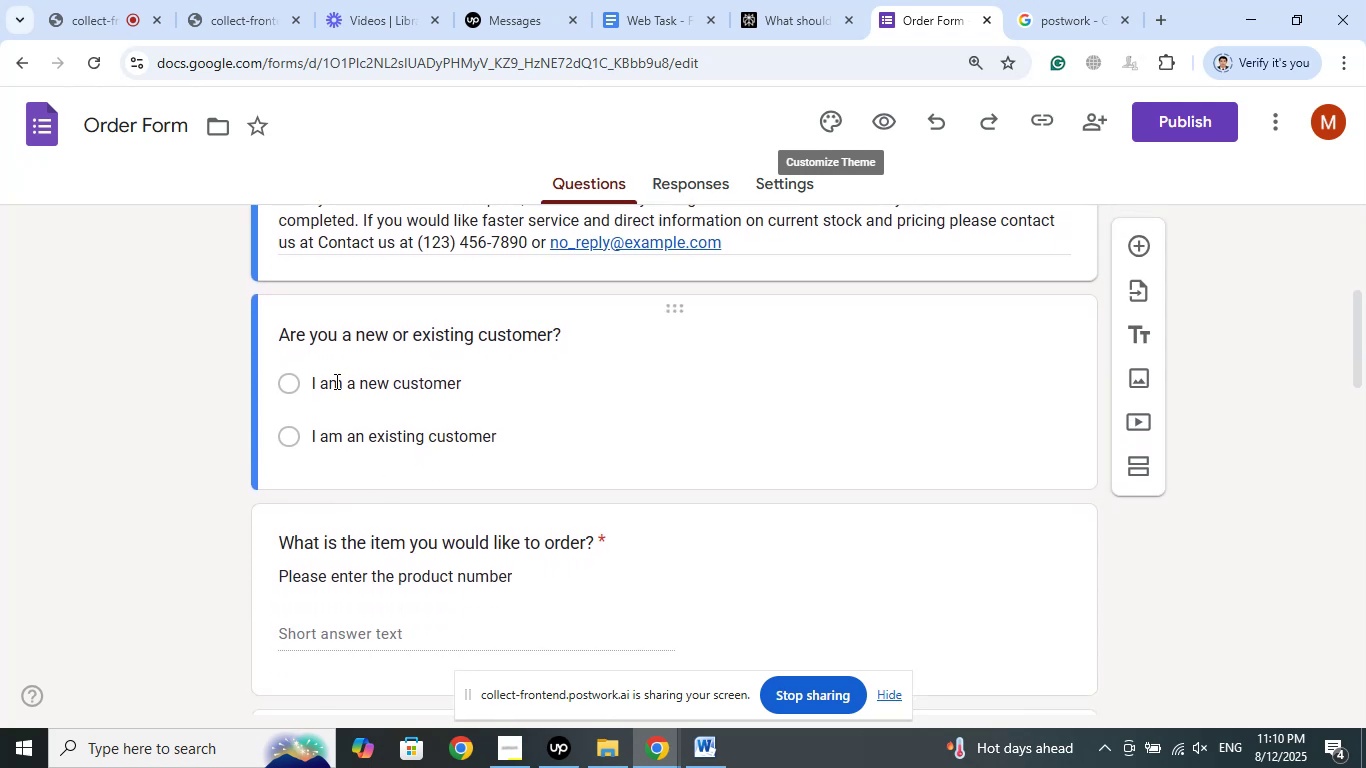 
wait(6.58)
 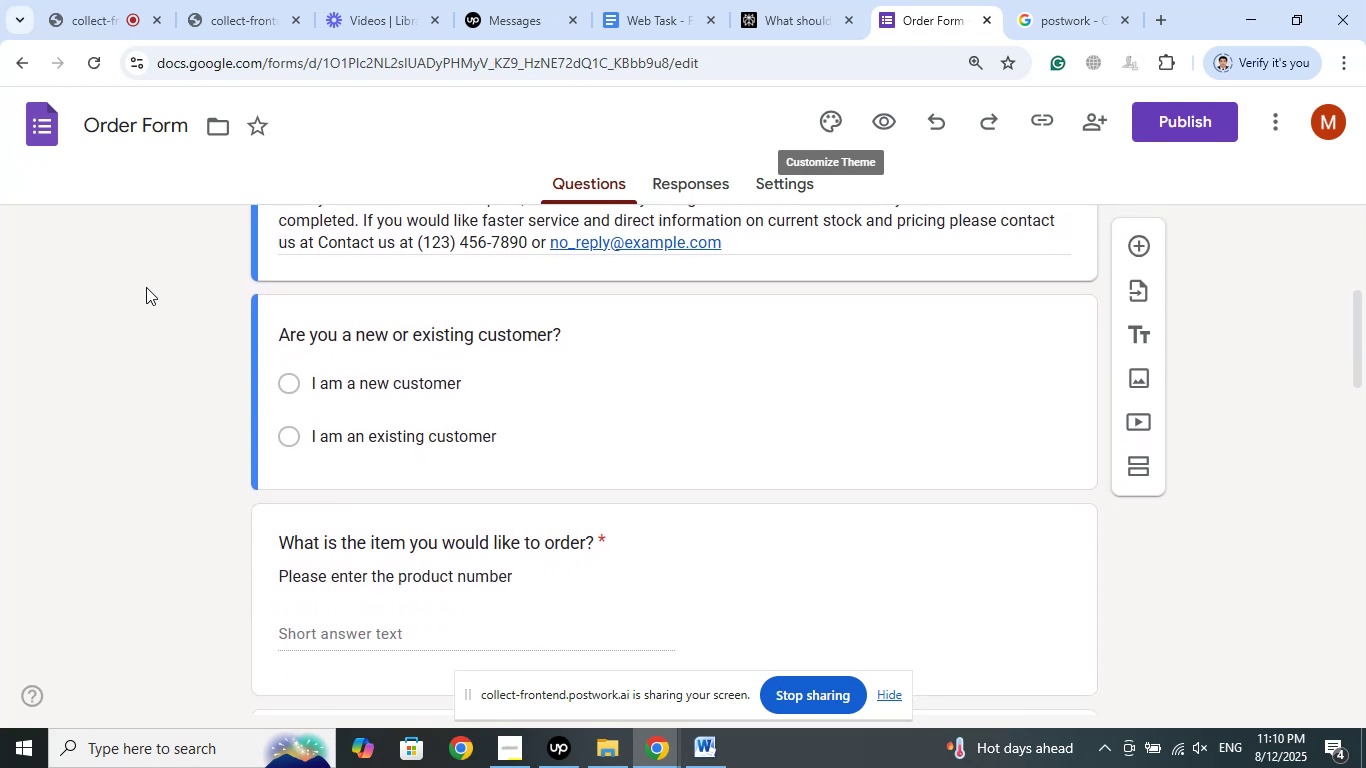 
scroll: coordinate [549, 398], scroll_direction: down, amount: 1.0
 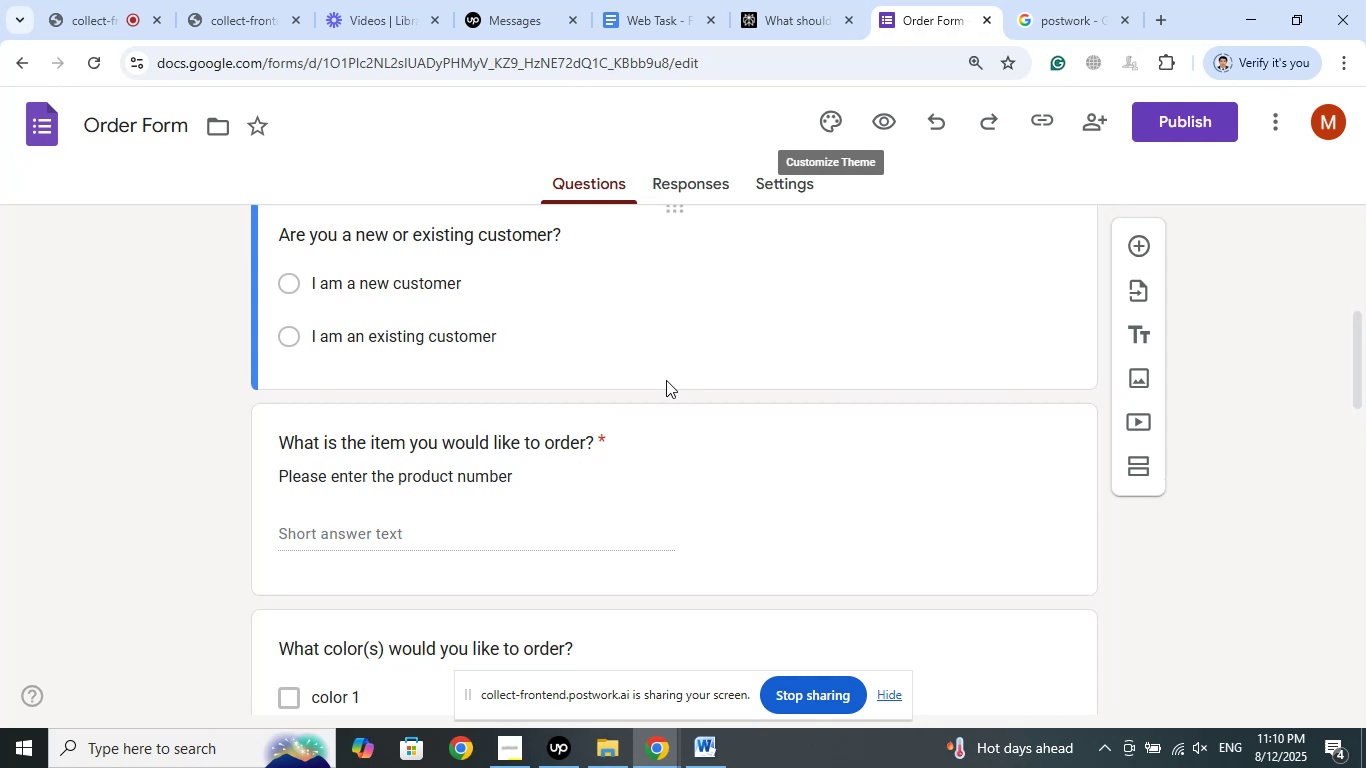 
wait(6.92)
 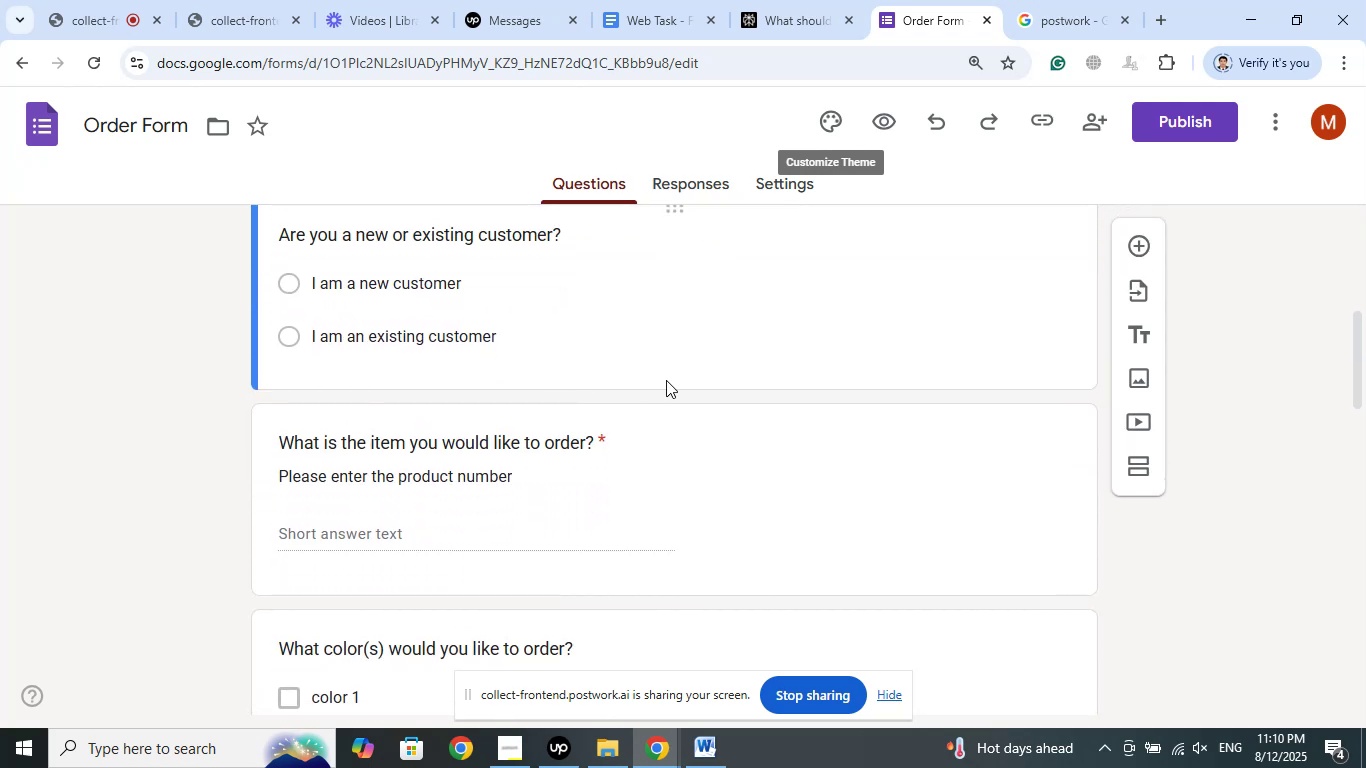 
scroll: coordinate [667, 380], scroll_direction: down, amount: 2.0
 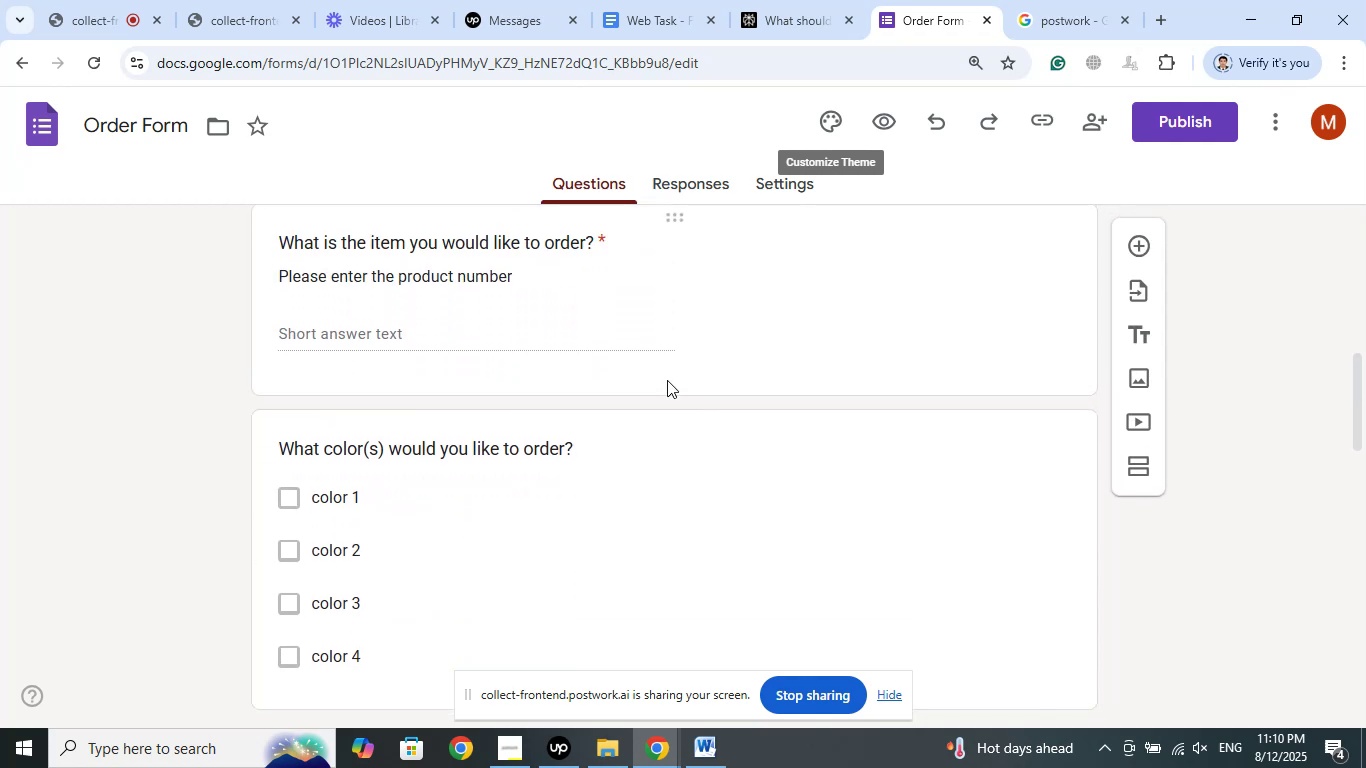 
scroll: coordinate [667, 380], scroll_direction: up, amount: 3.0
 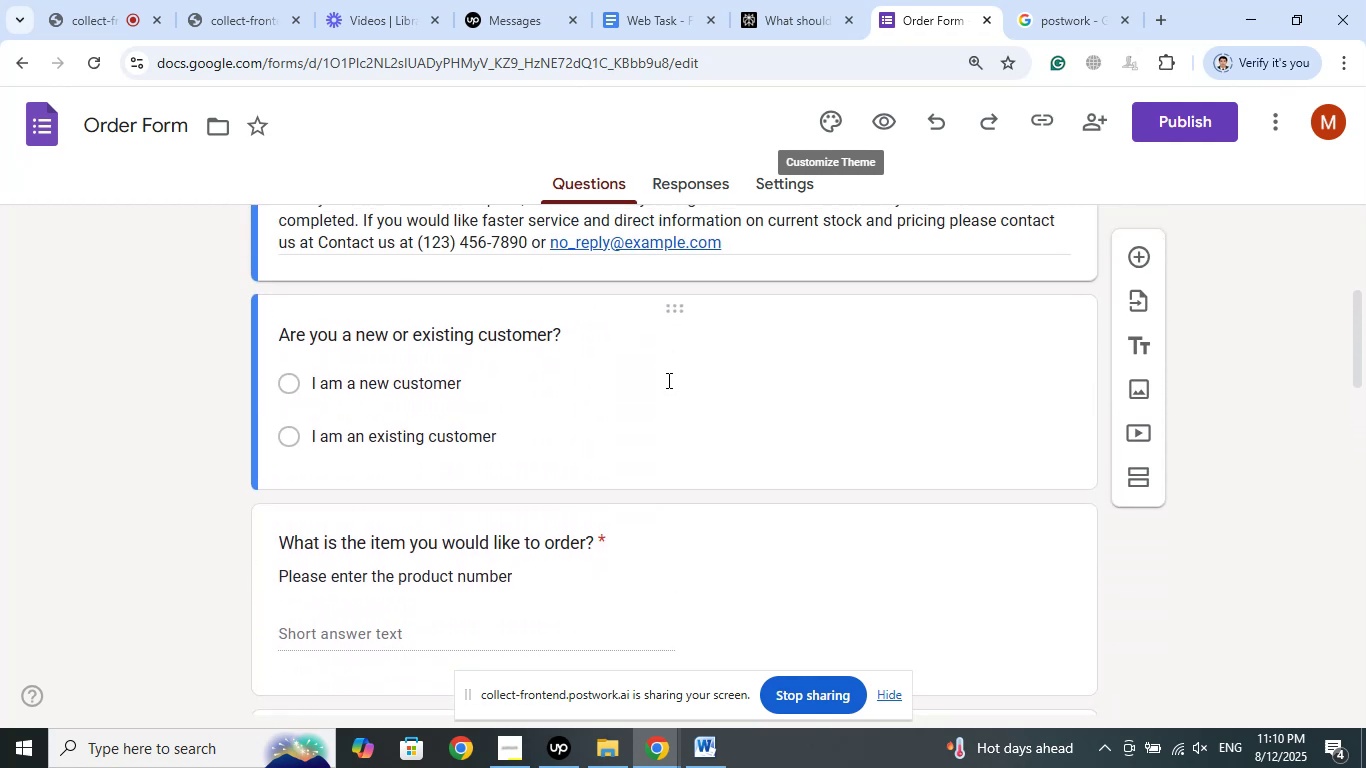 
scroll: coordinate [617, 399], scroll_direction: down, amount: 3.0
 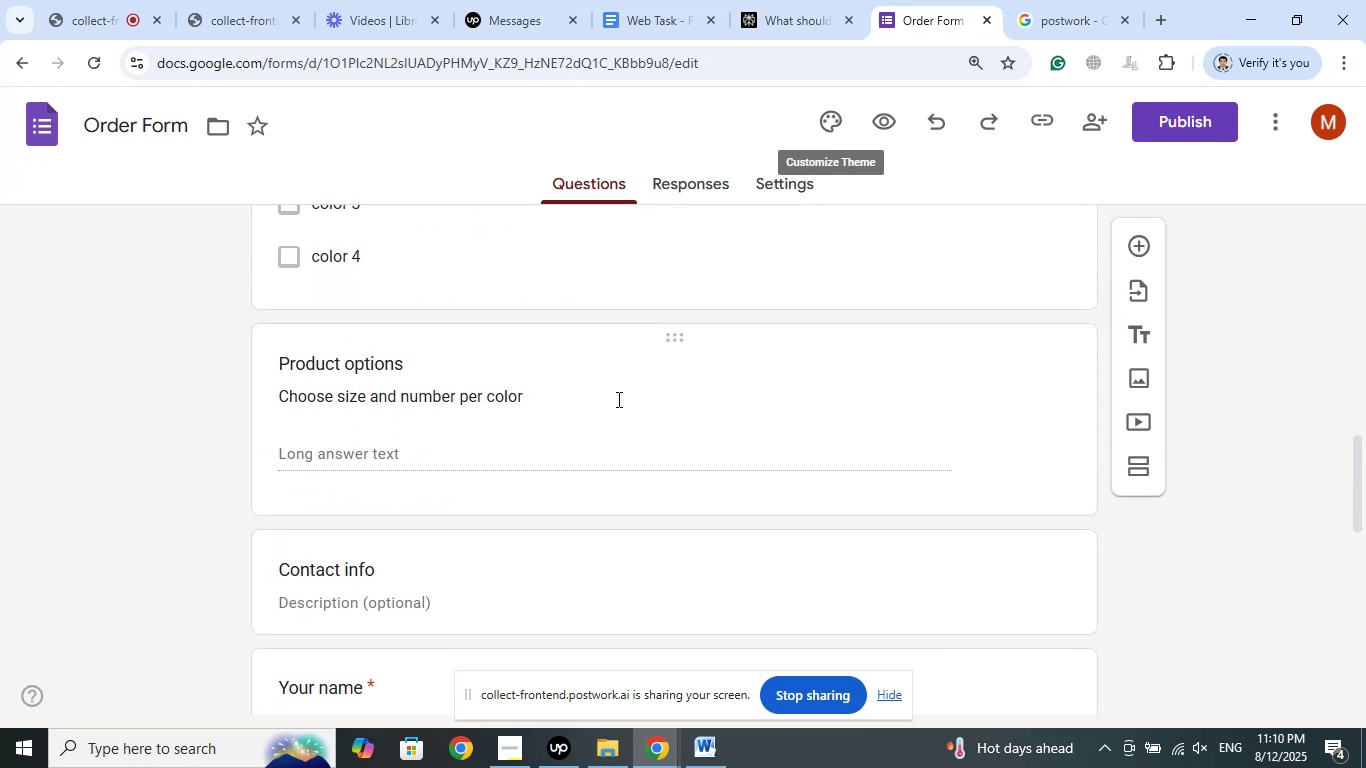 
wait(8.2)
 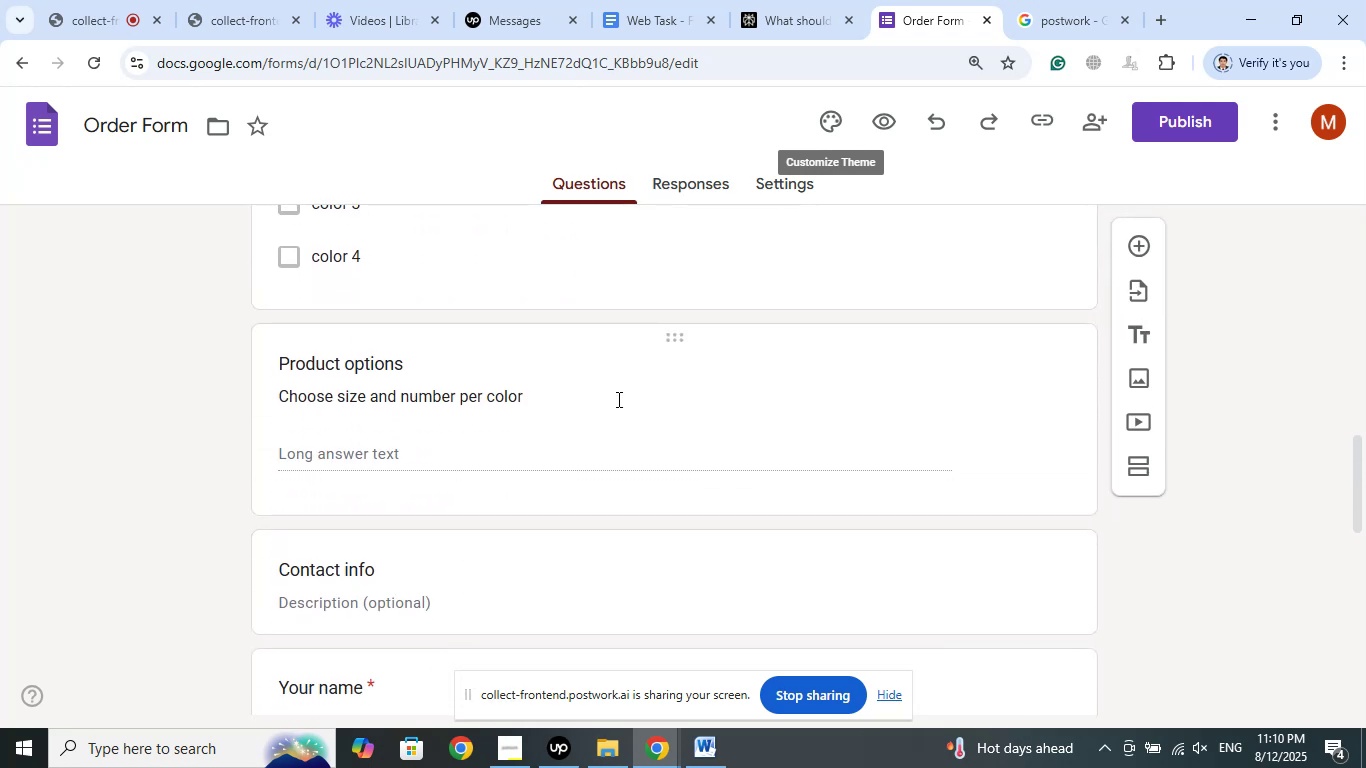 
scroll: coordinate [617, 399], scroll_direction: down, amount: 1.0
 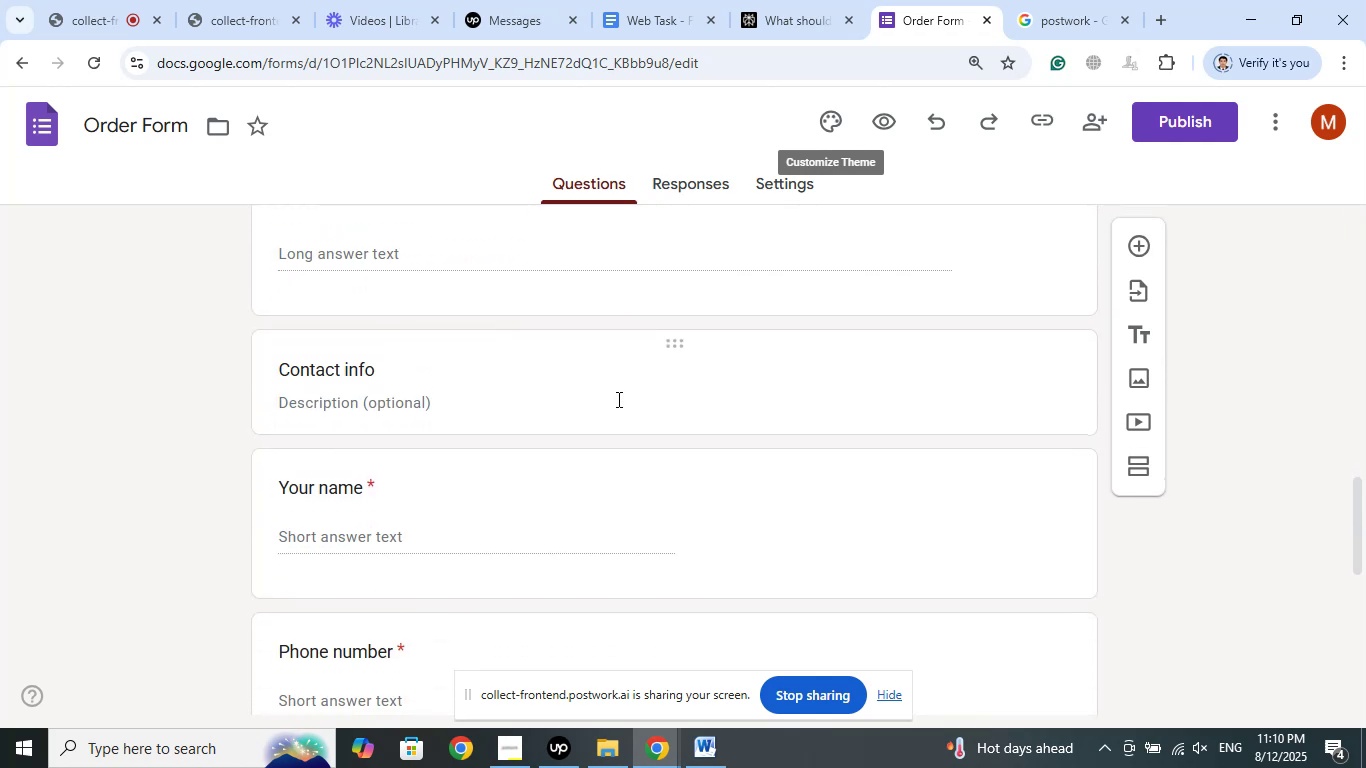 
wait(6.33)
 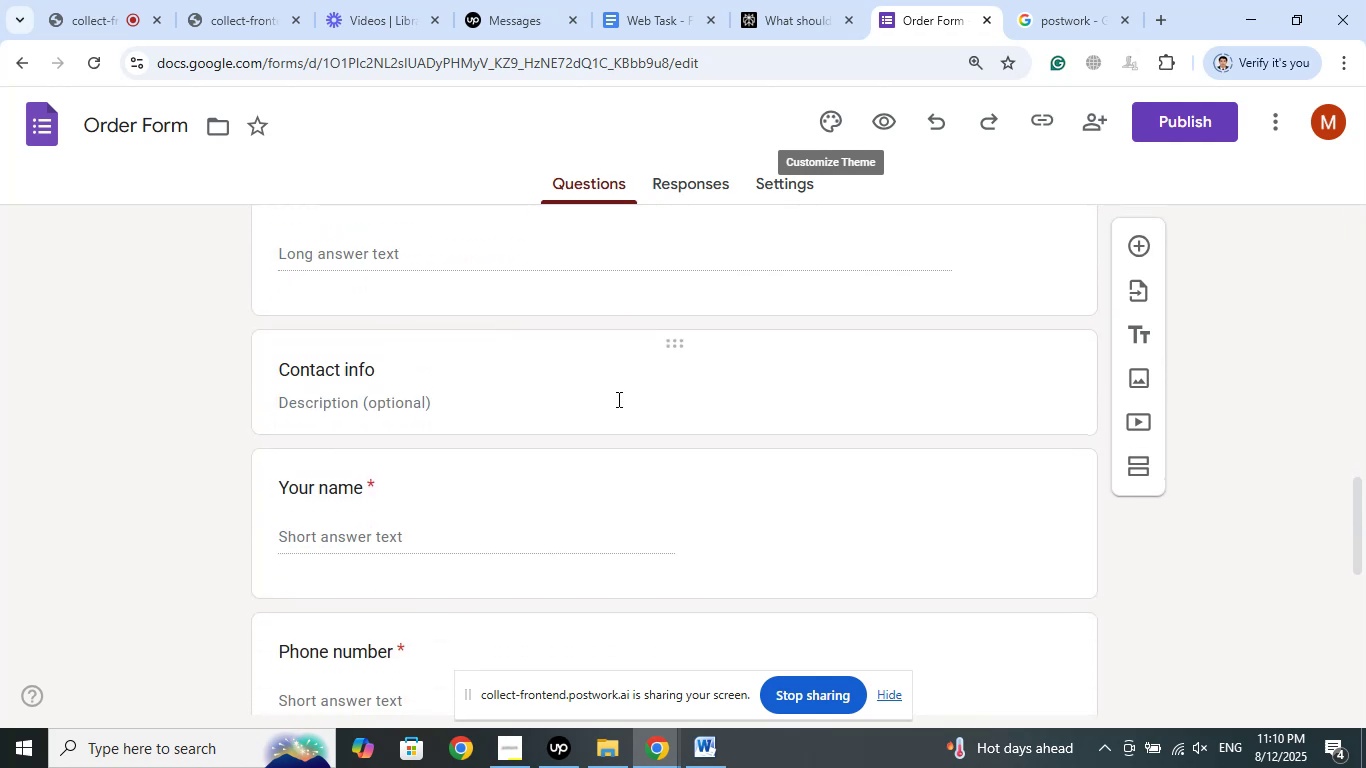 
scroll: coordinate [618, 398], scroll_direction: down, amount: 3.0
 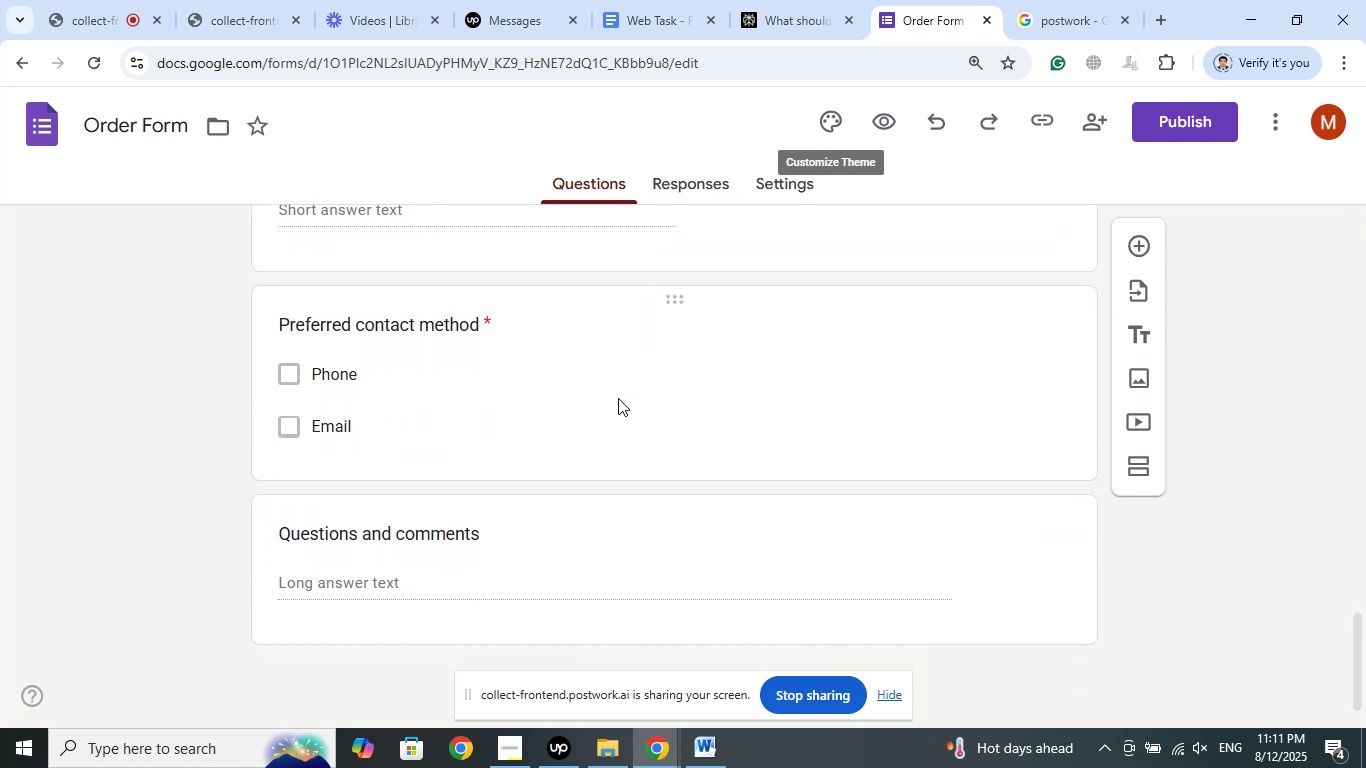 
scroll: coordinate [618, 398], scroll_direction: up, amount: 13.0
 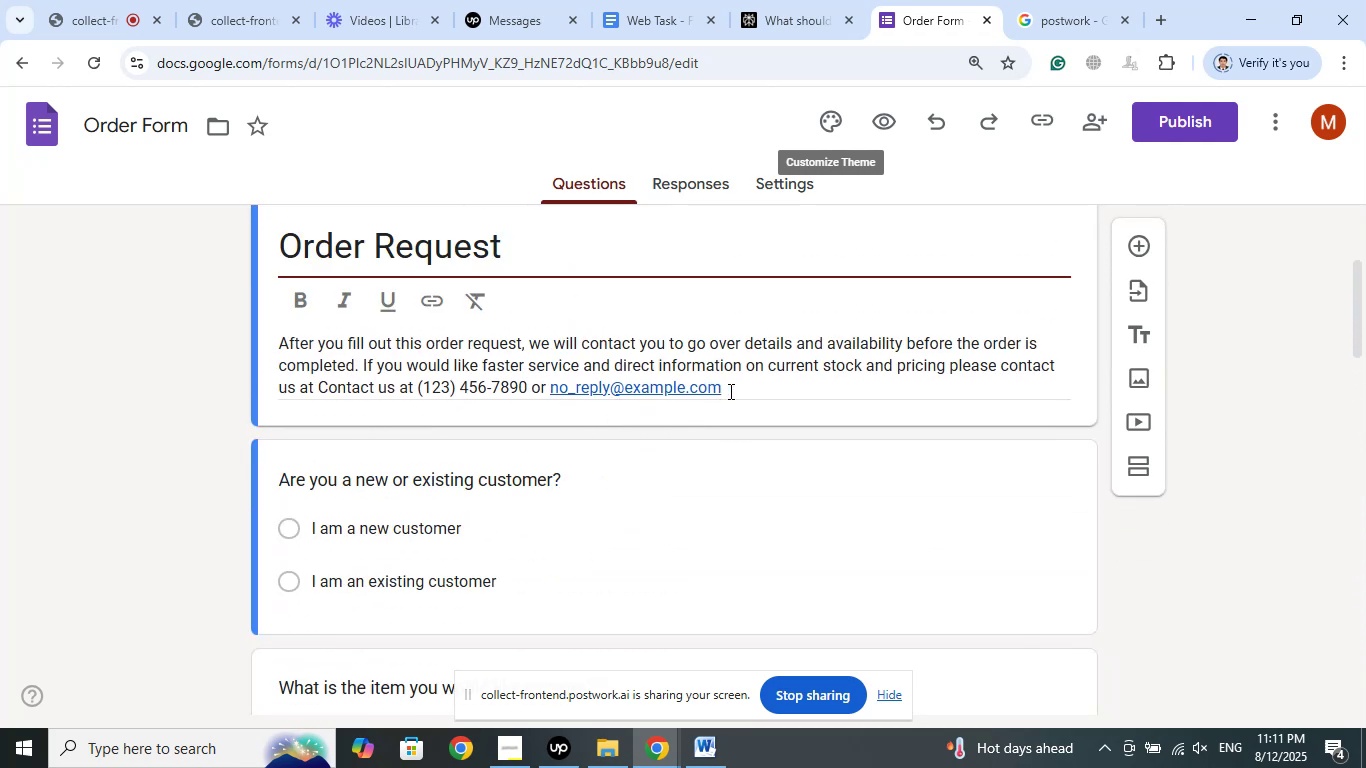 
left_click_drag(start_coordinate=[729, 391], to_coordinate=[638, 385])
 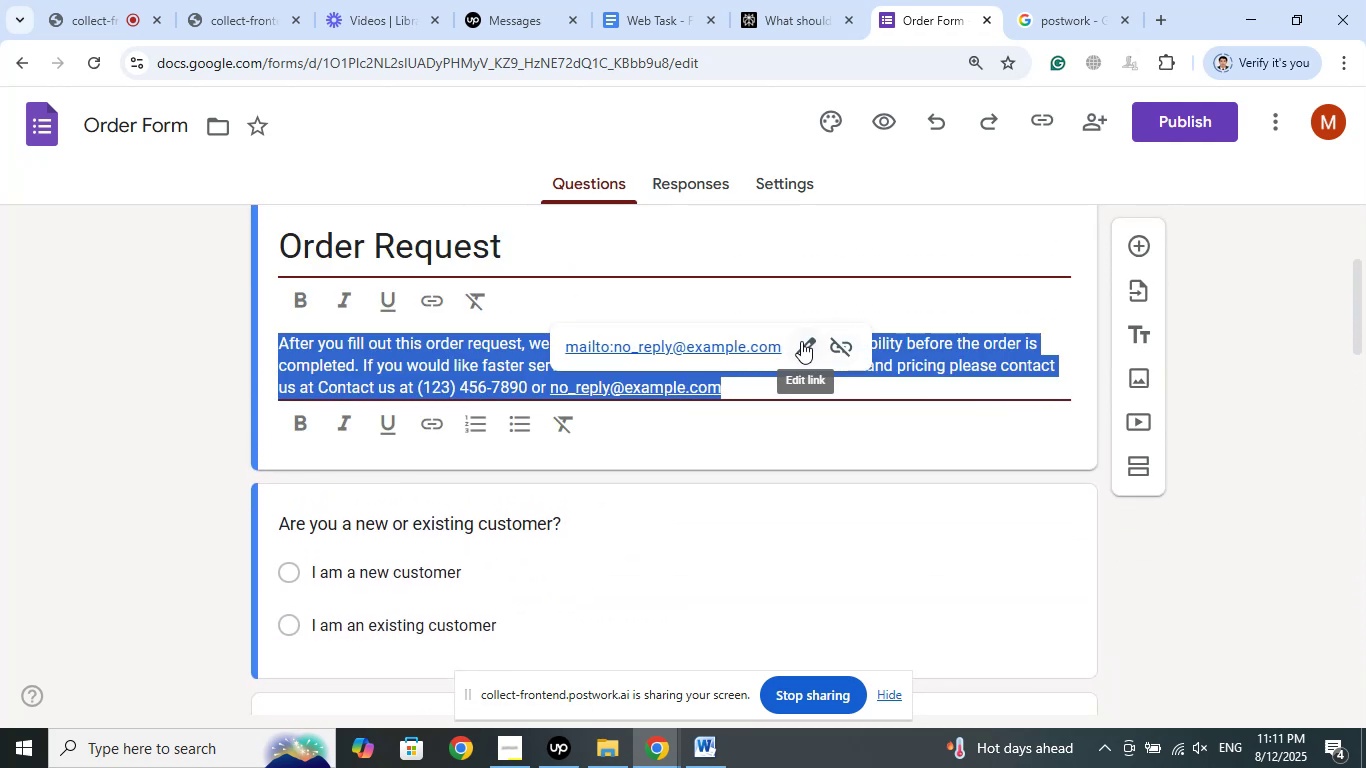 
wait(5.85)
 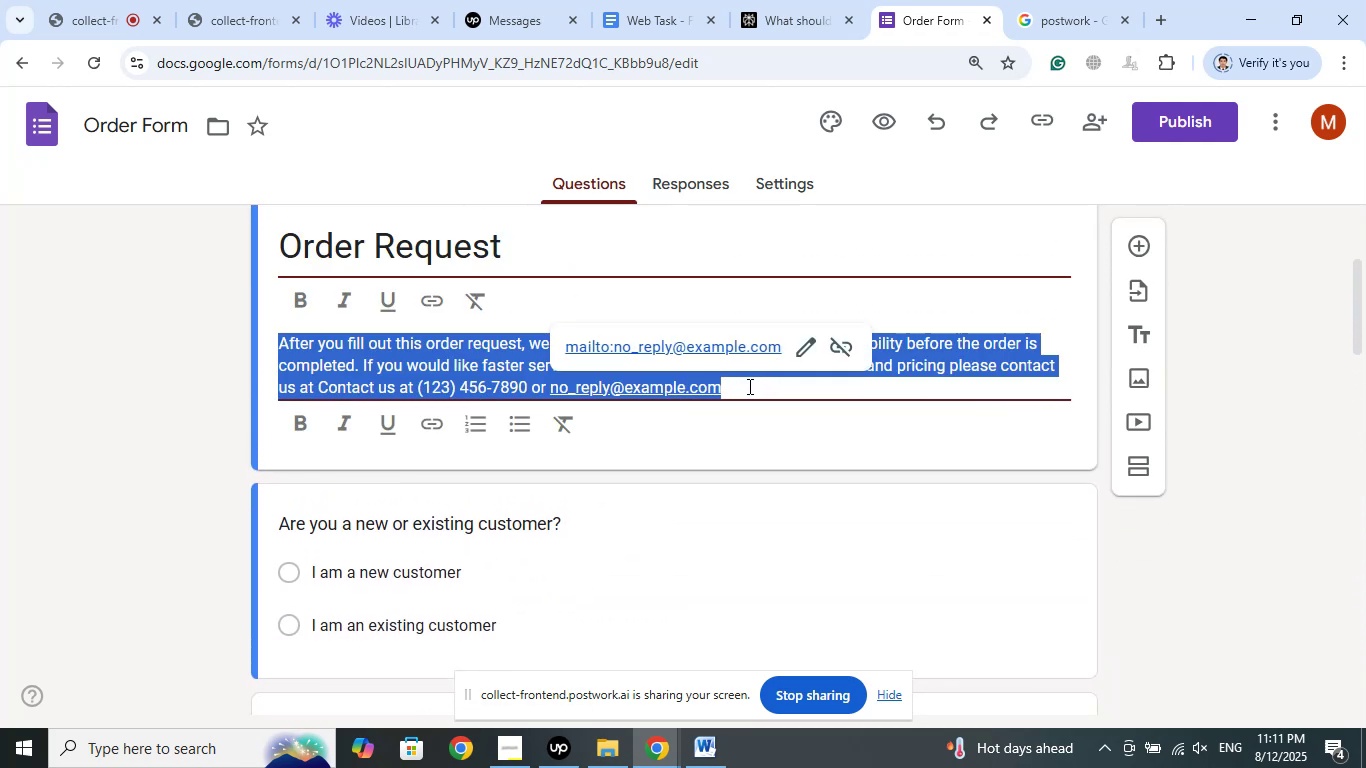 
left_click([131, 388])
 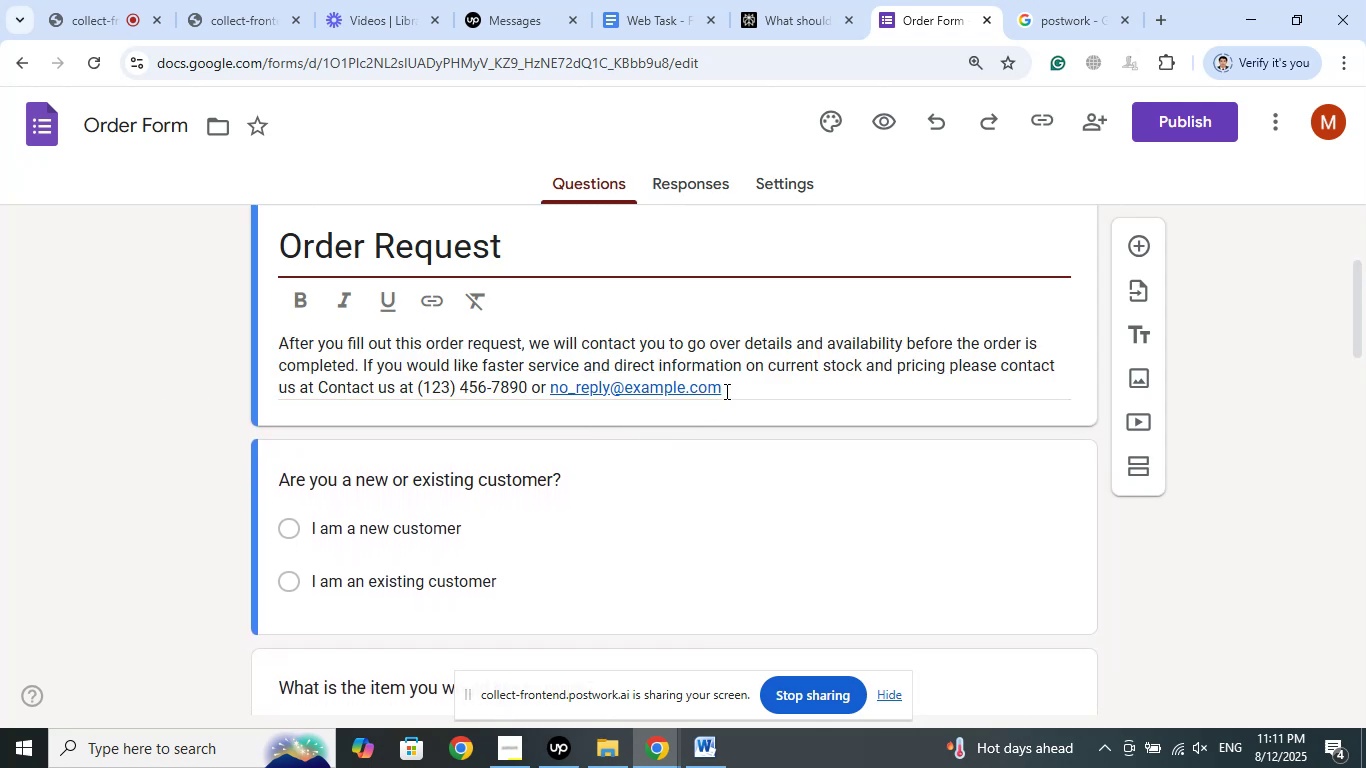 
left_click_drag(start_coordinate=[730, 386], to_coordinate=[636, 382])
 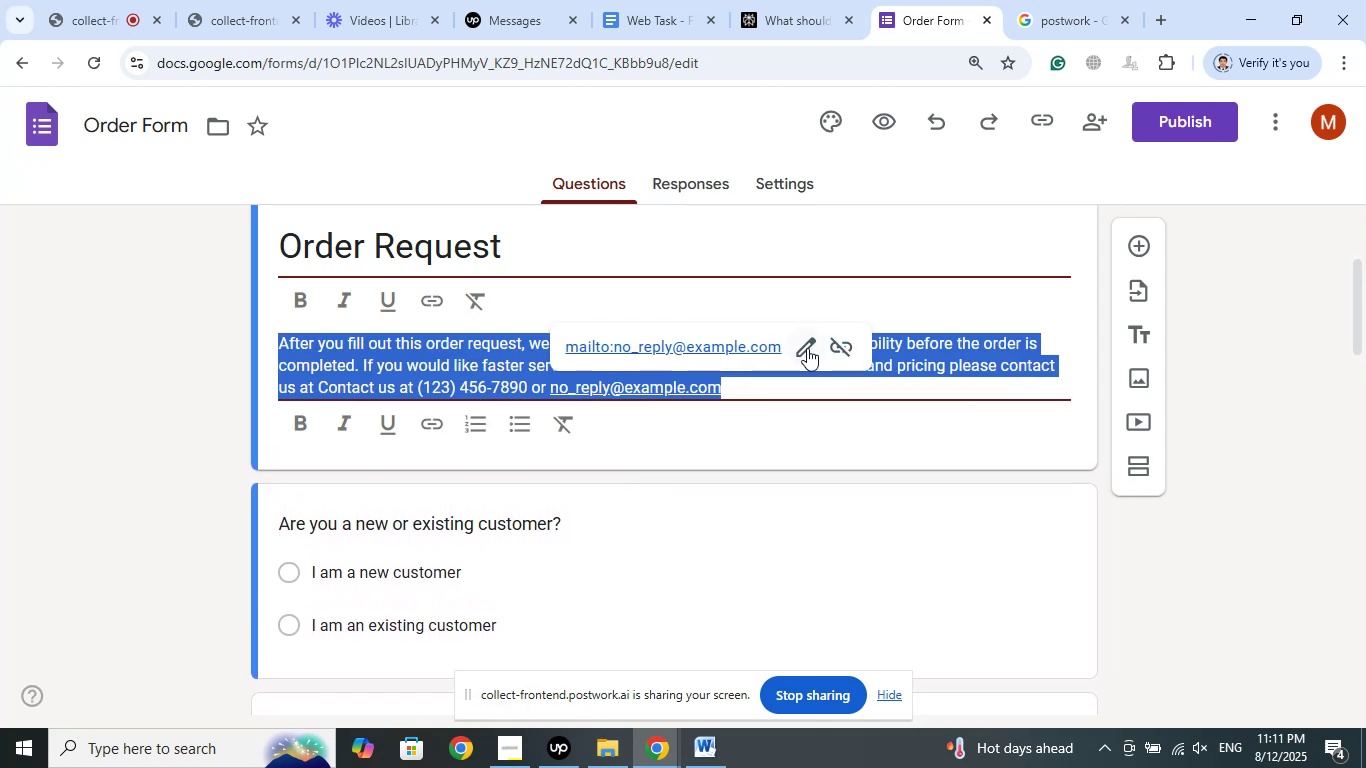 
left_click([808, 349])
 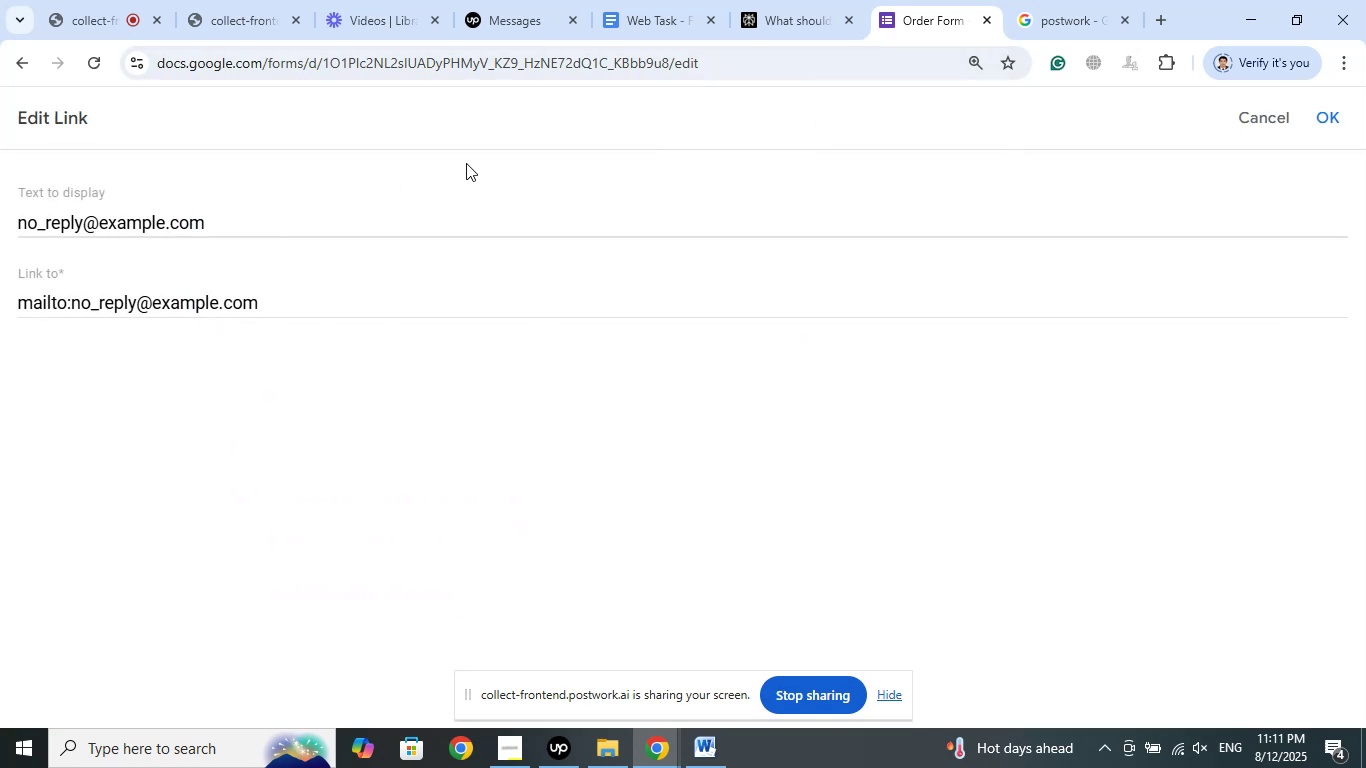 
left_click([30, 57])
 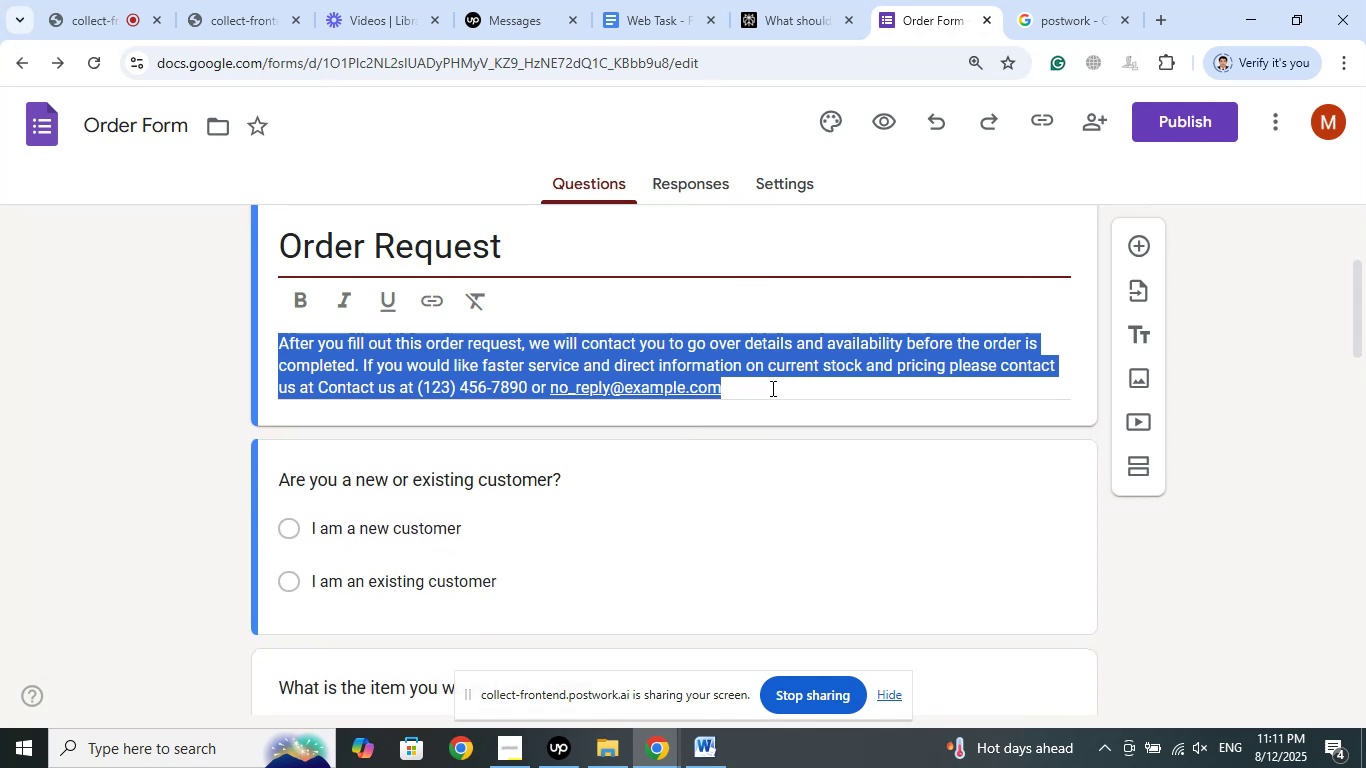 
left_click([771, 388])
 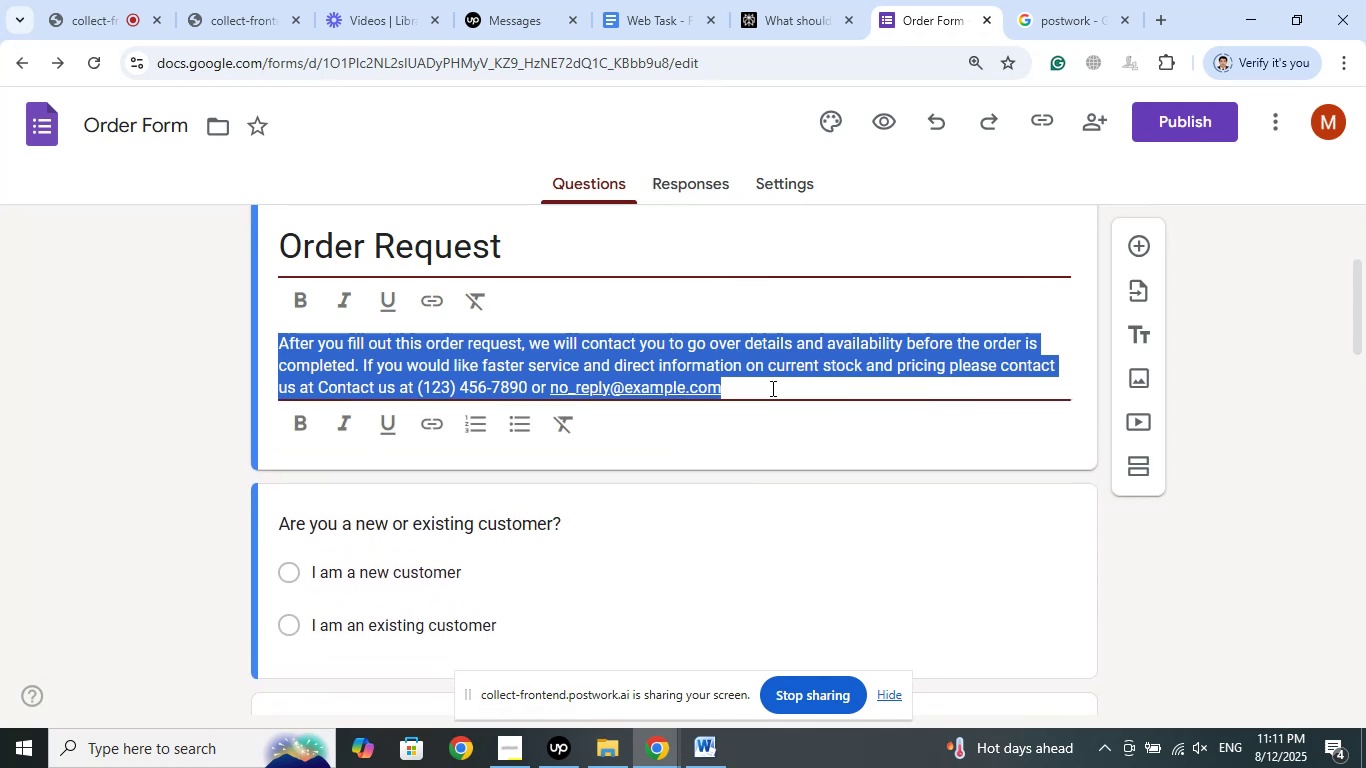 
left_click([771, 388])
 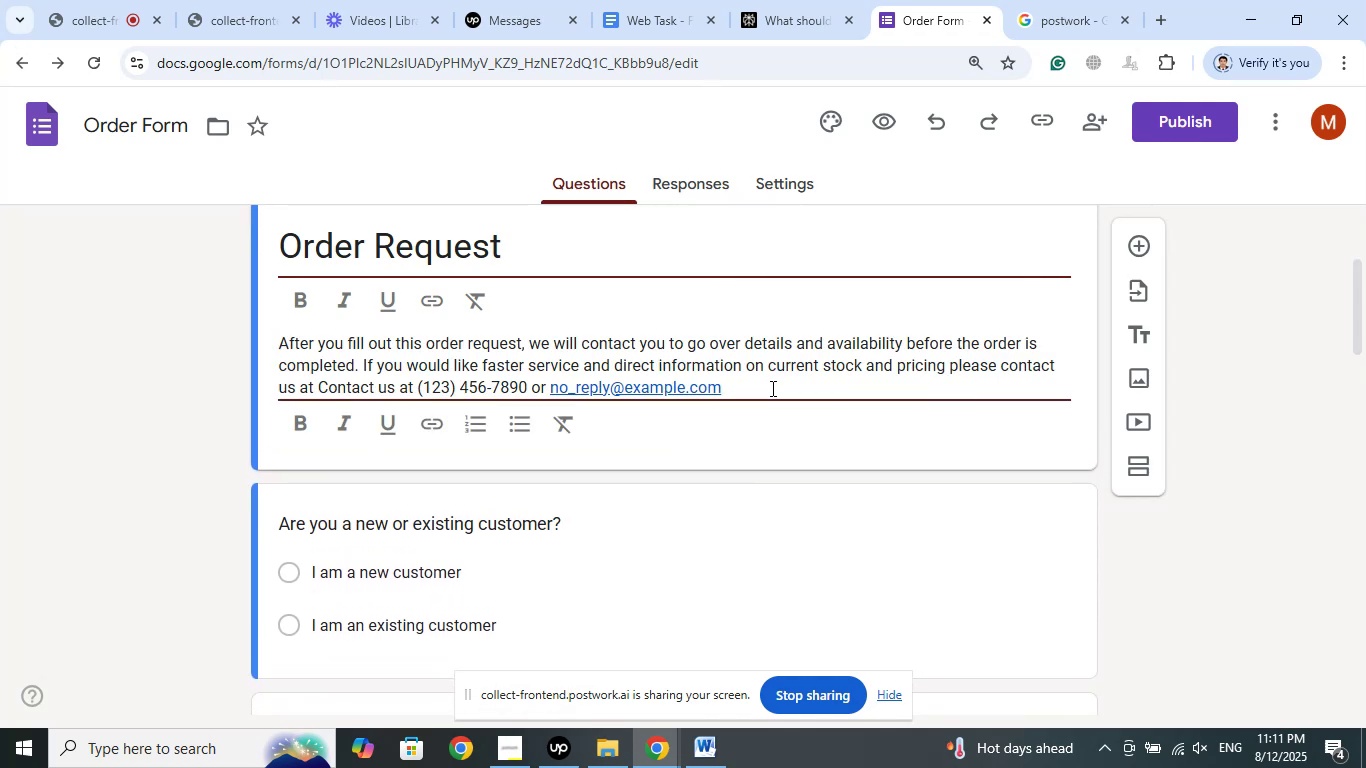 
wait(10.35)
 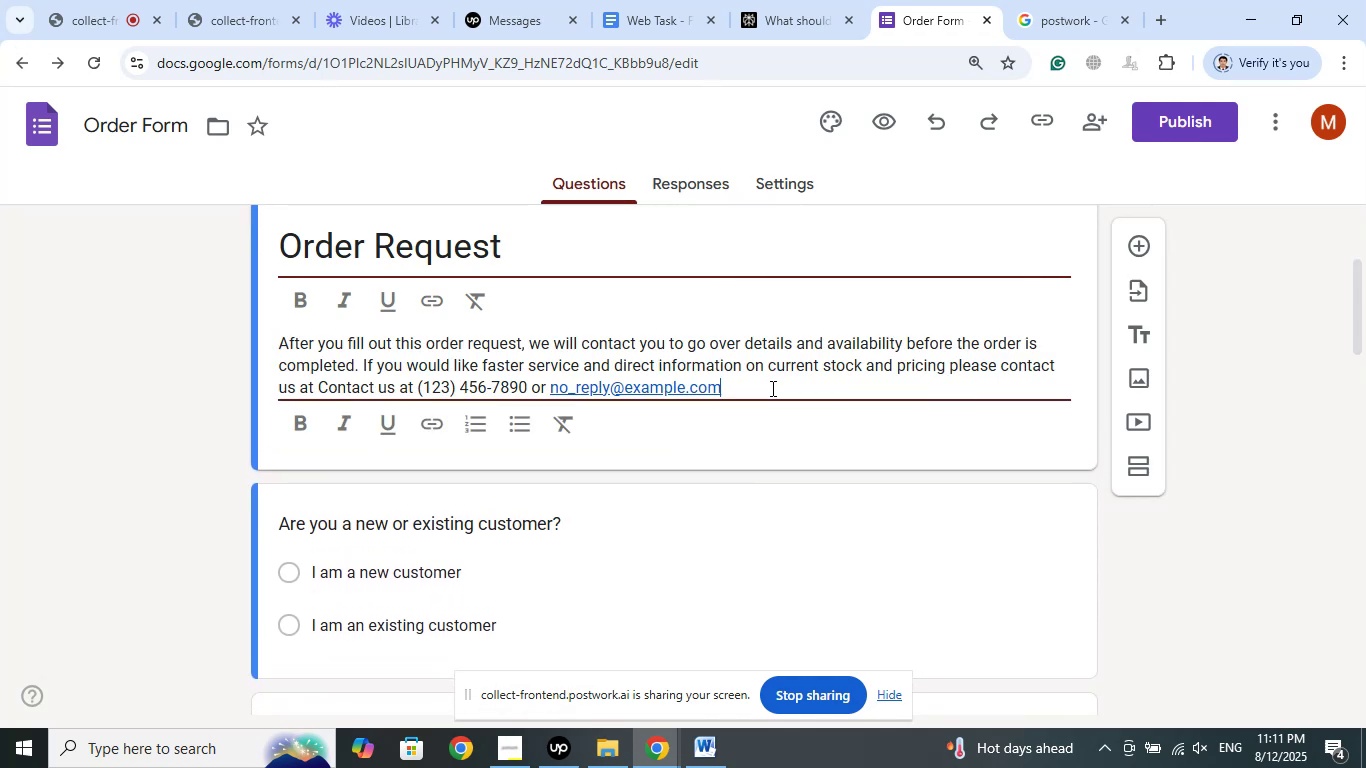 
hold_key(key=ArrowLeft, duration=1.17)
 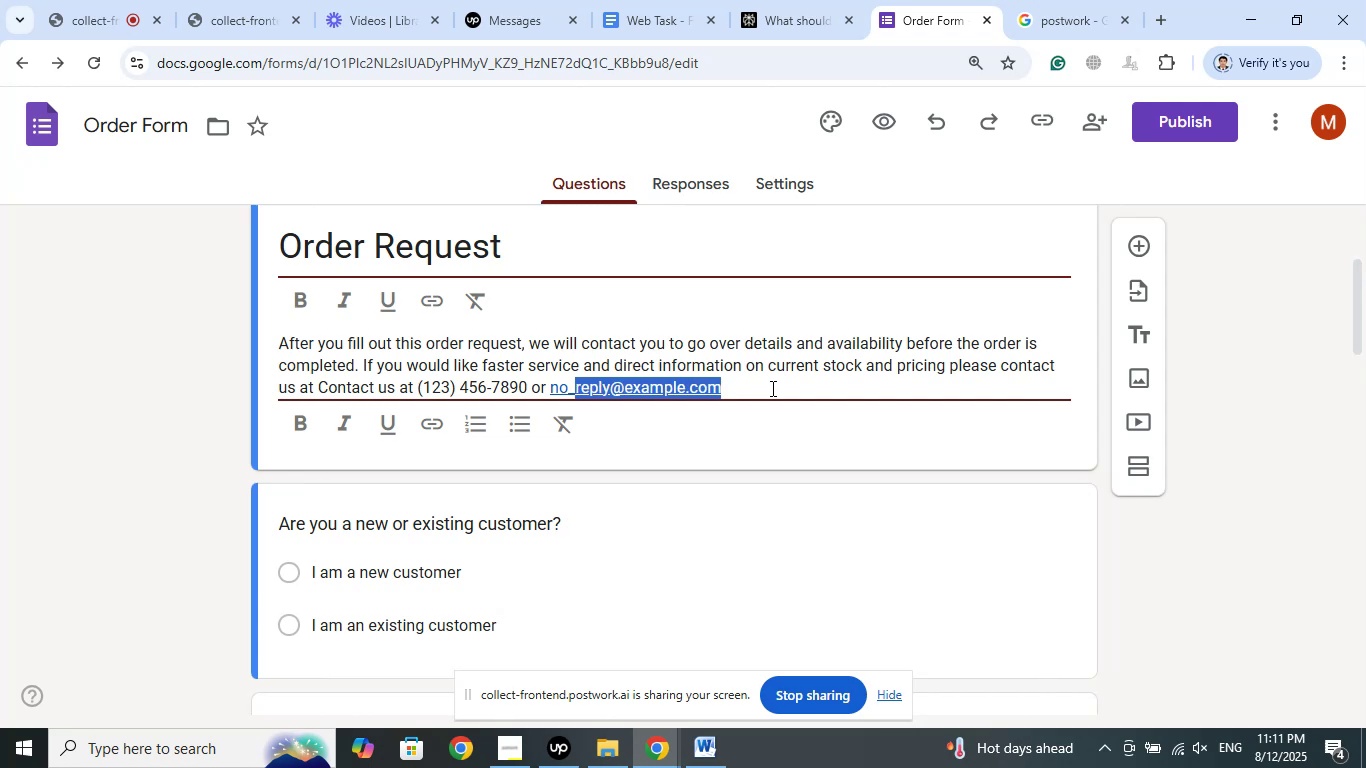 
key(Shift+ArrowLeft)
 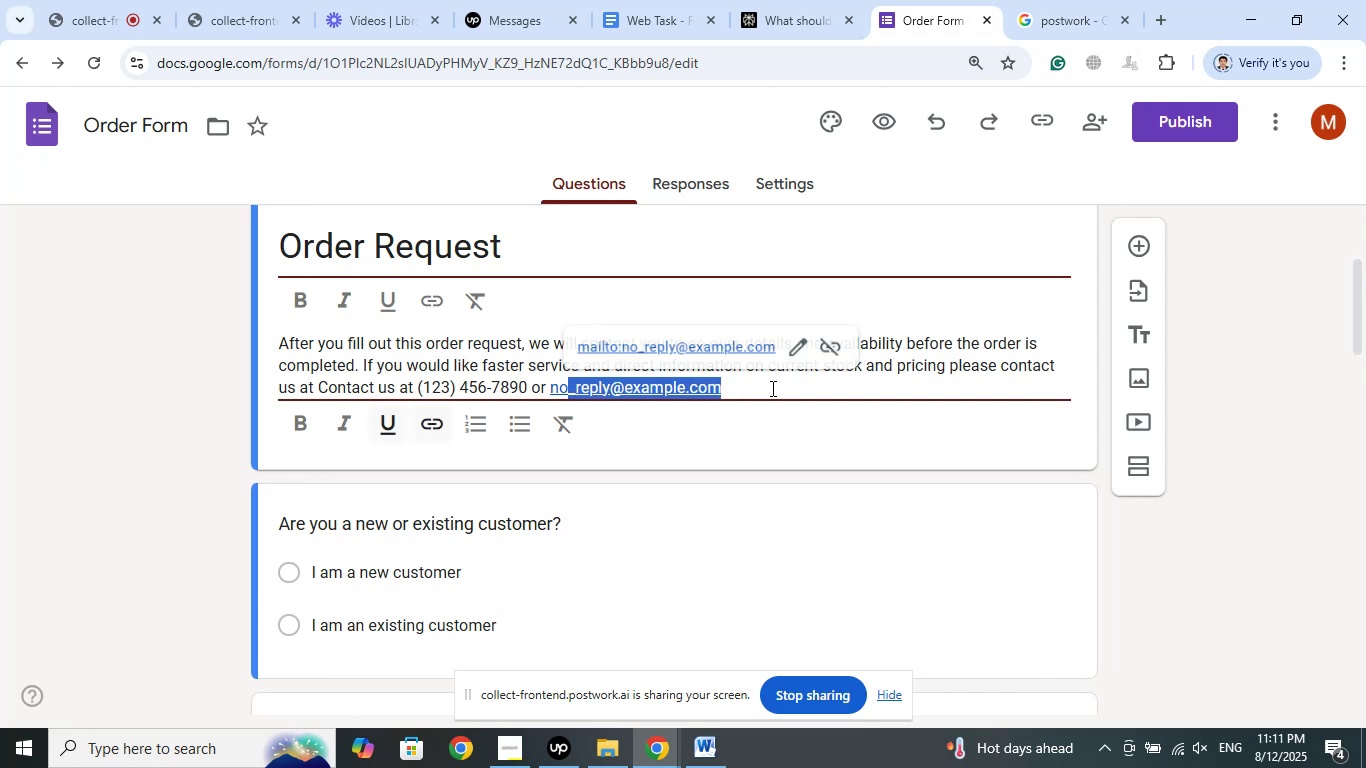 
key(Shift+ArrowLeft)
 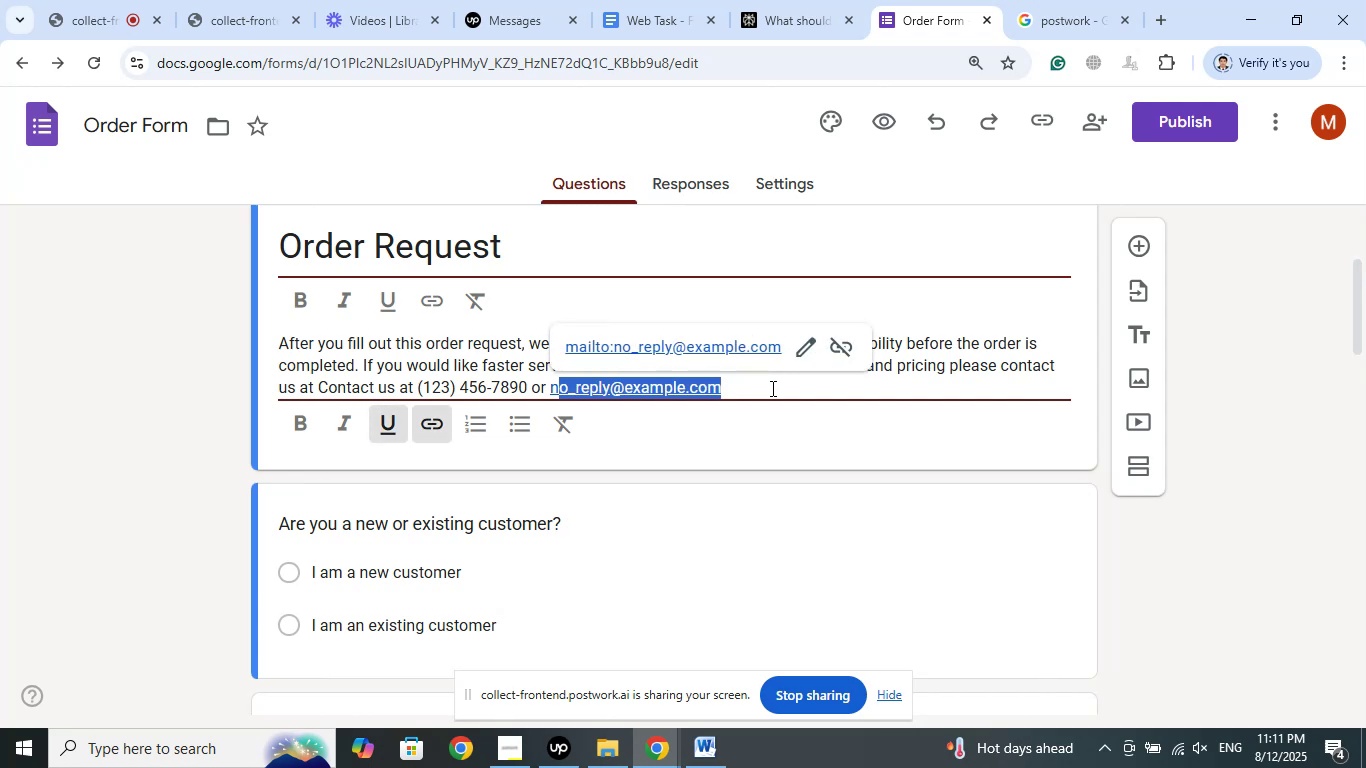 
key(Shift+ArrowLeft)
 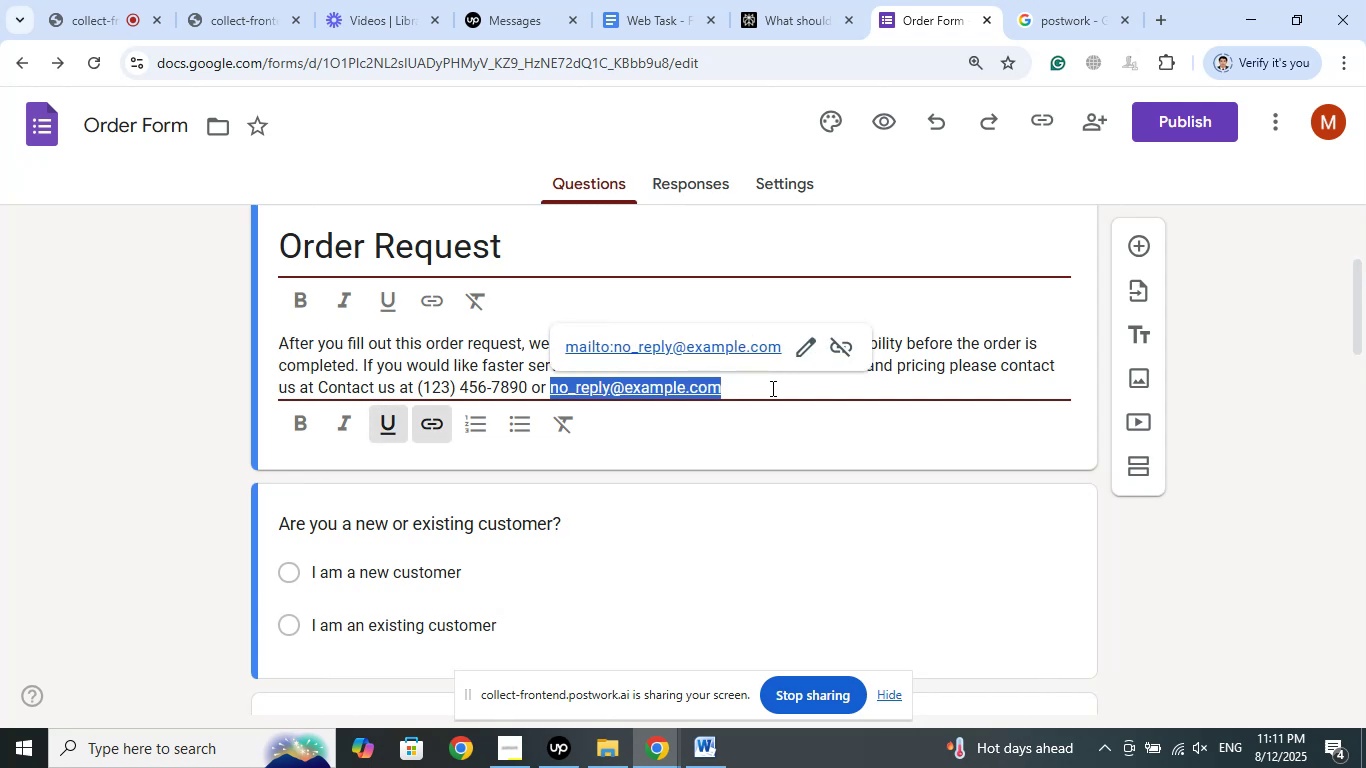 
key(Delete)
 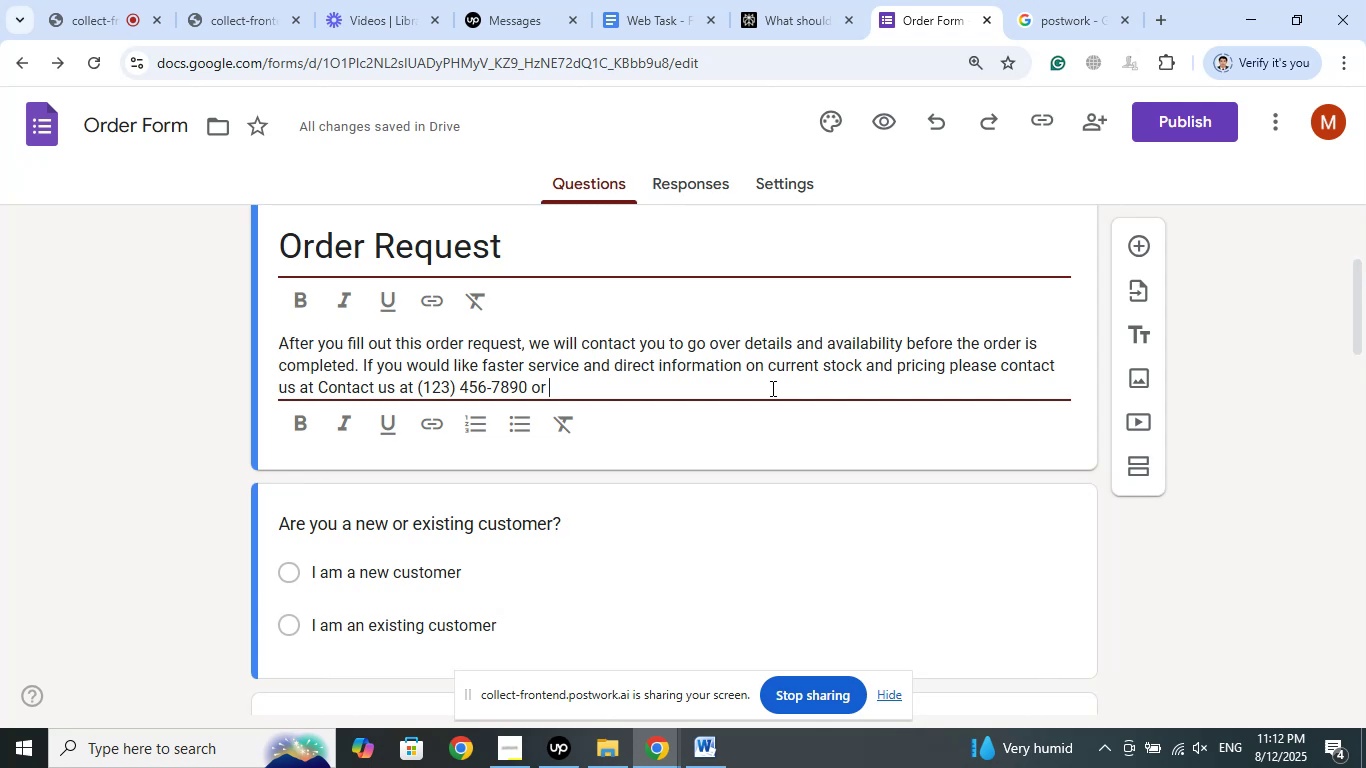 
wait(32.92)
 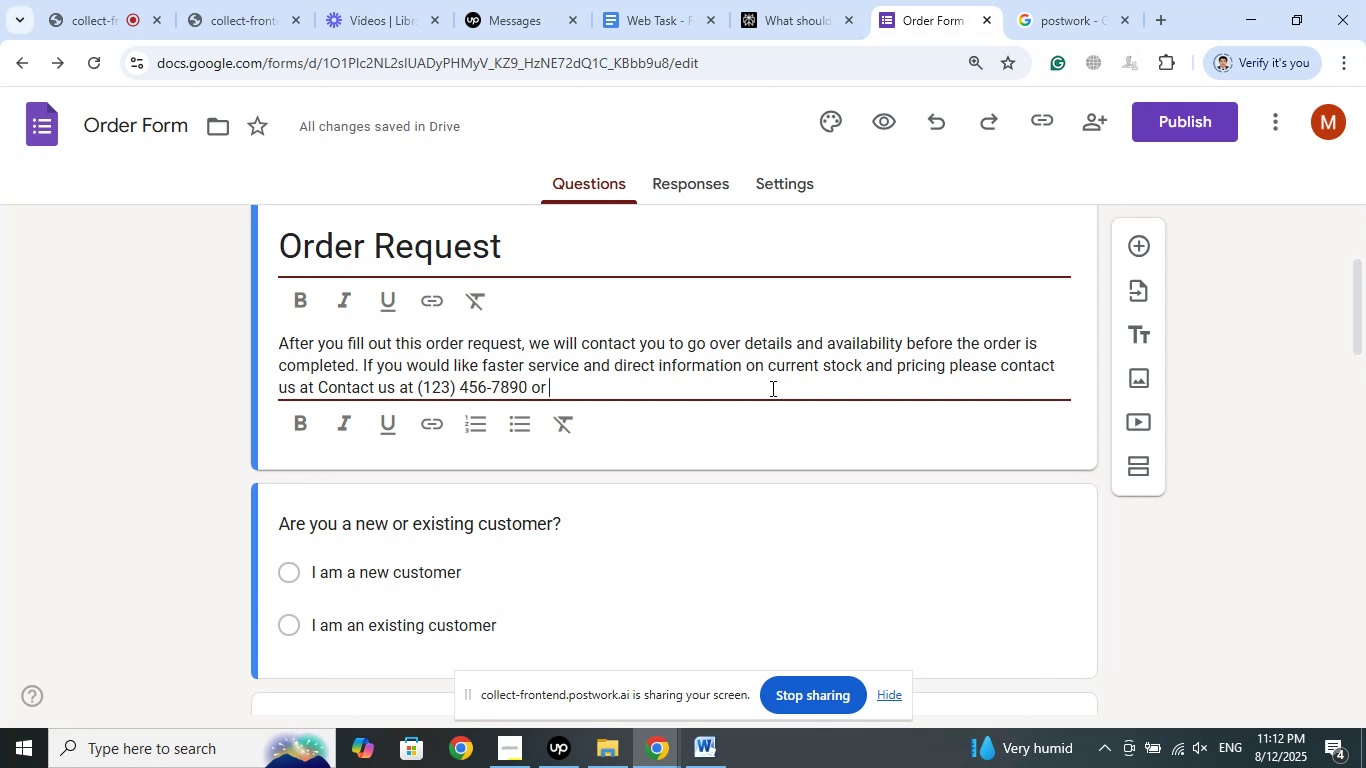 
key(Control+Z)
 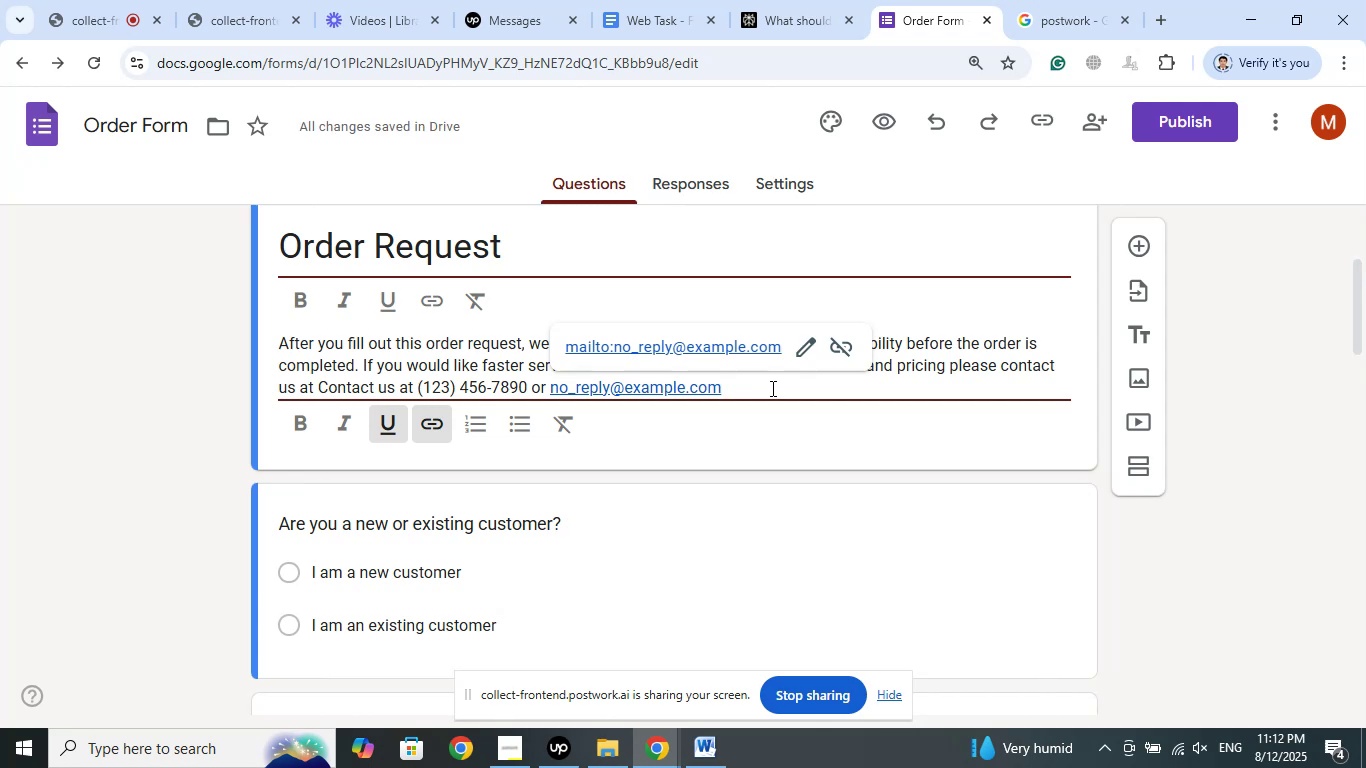 
left_click([163, 342])
 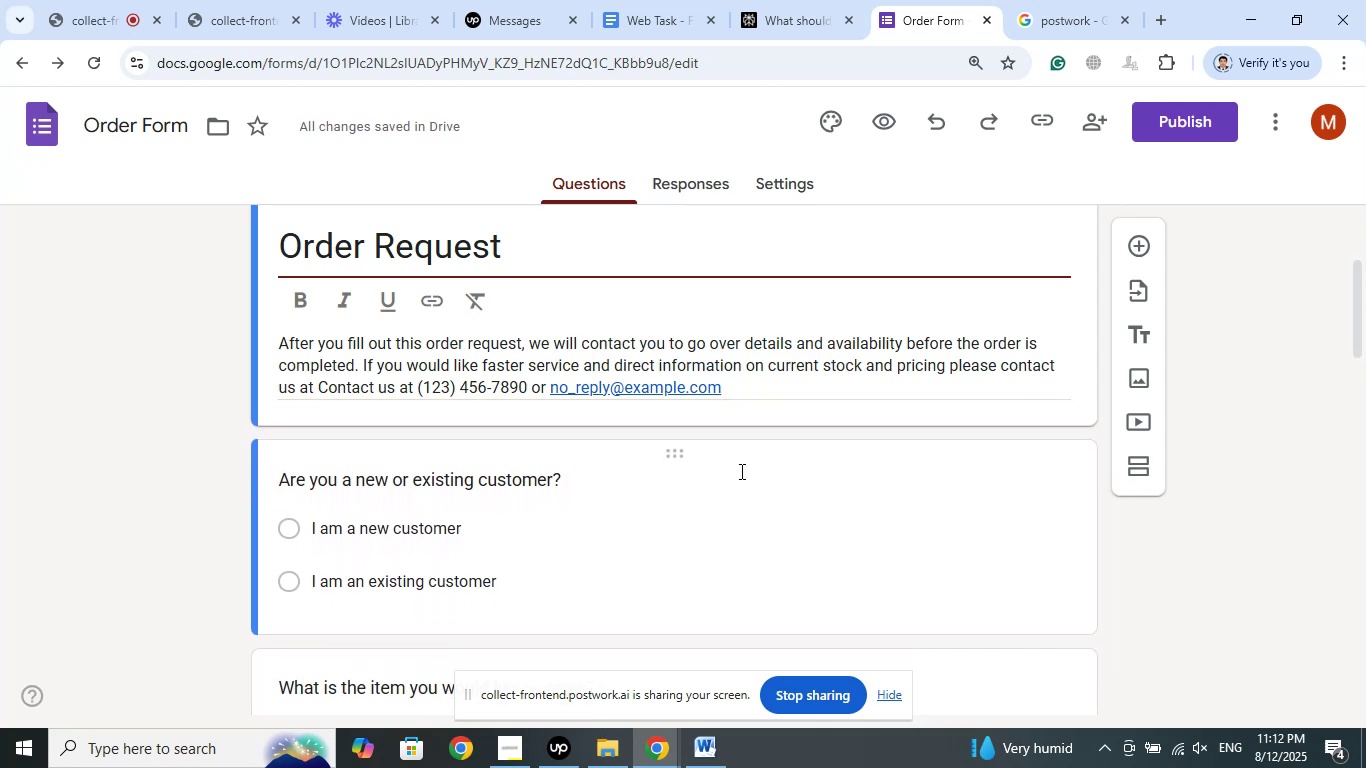 
scroll: coordinate [1236, 387], scroll_direction: up, amount: 6.0
 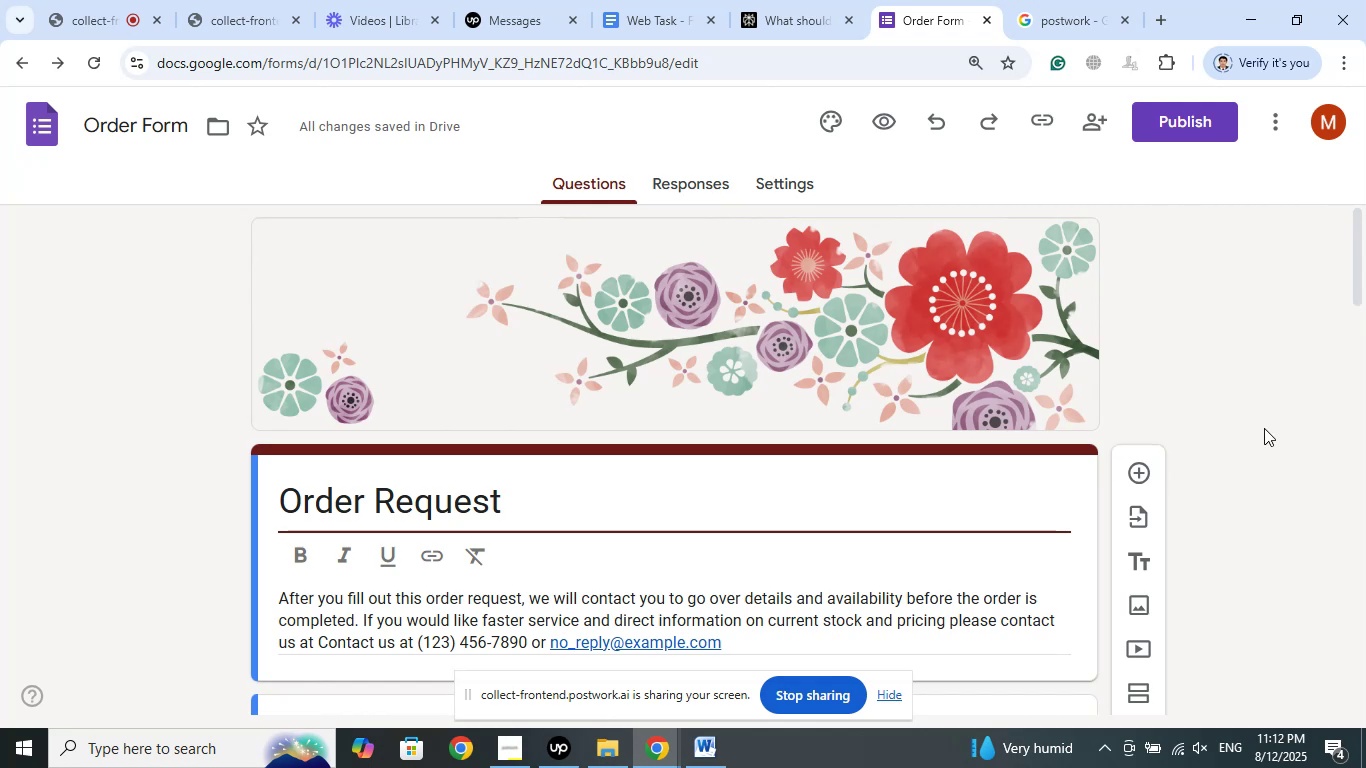 
wait(5.89)
 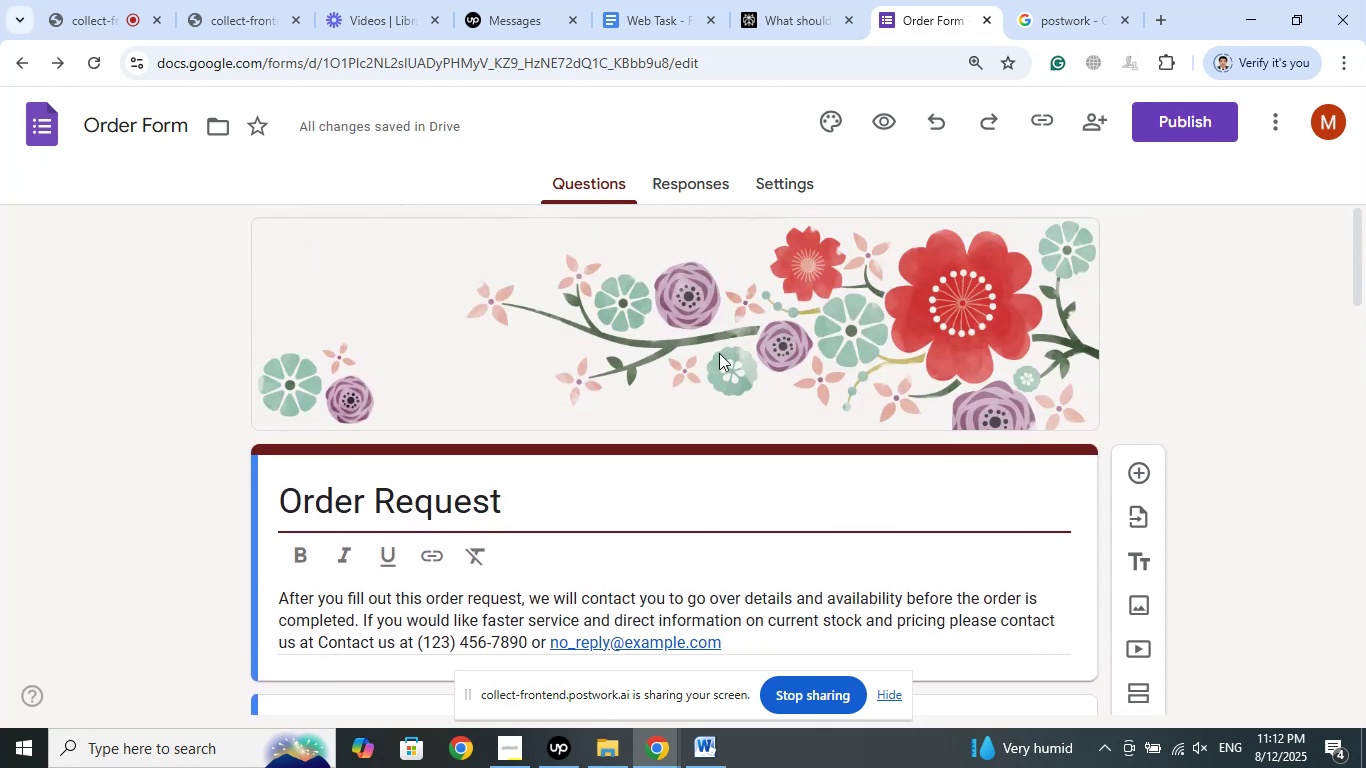 
scroll: coordinate [1264, 428], scroll_direction: down, amount: 2.0
 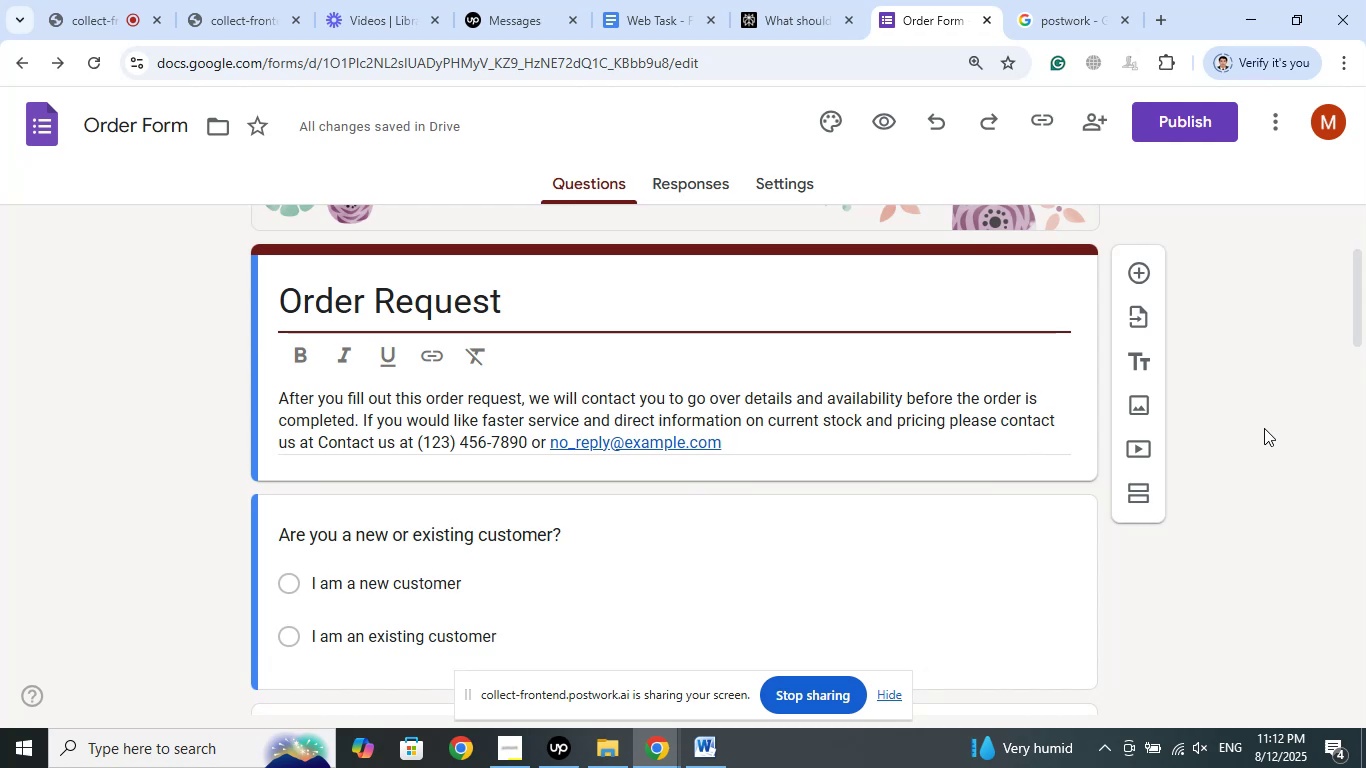 
wait(12.64)
 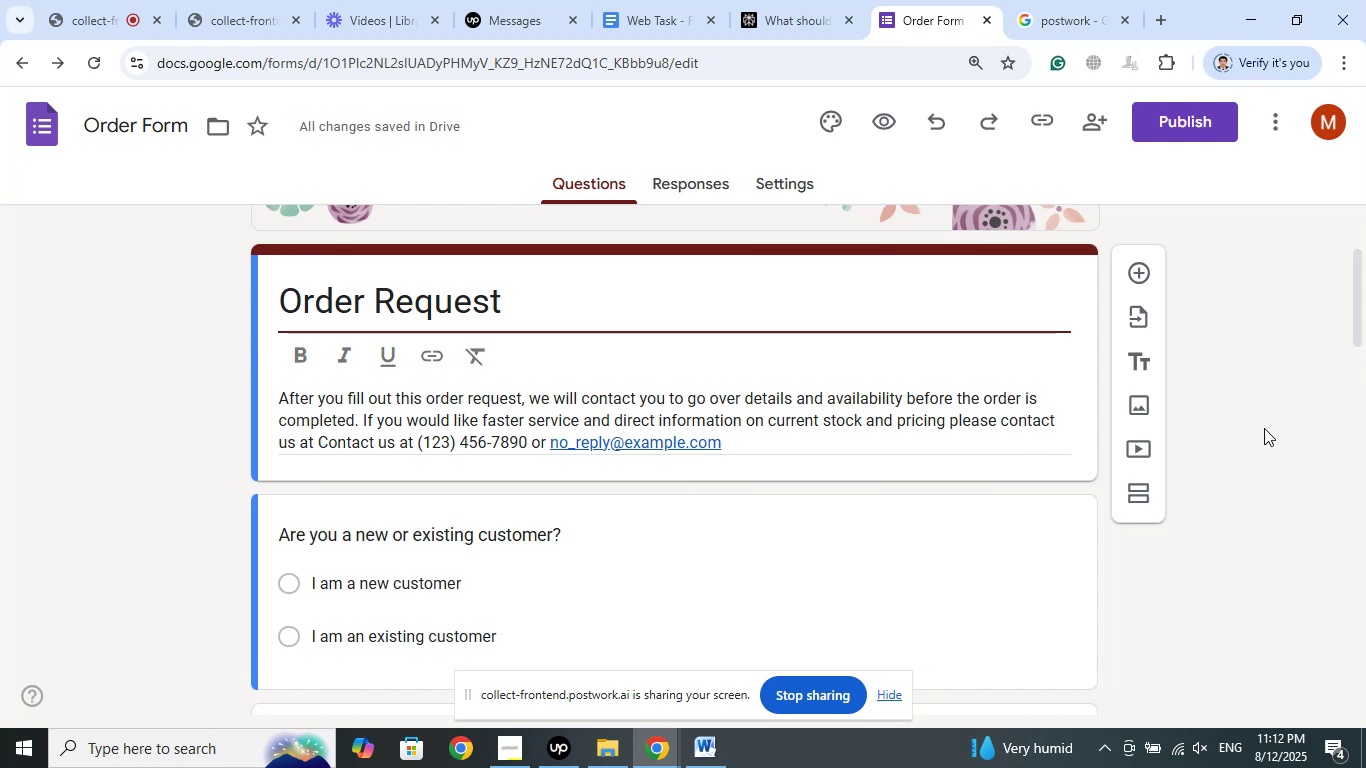 
scroll: coordinate [633, 497], scroll_direction: down, amount: 3.0
 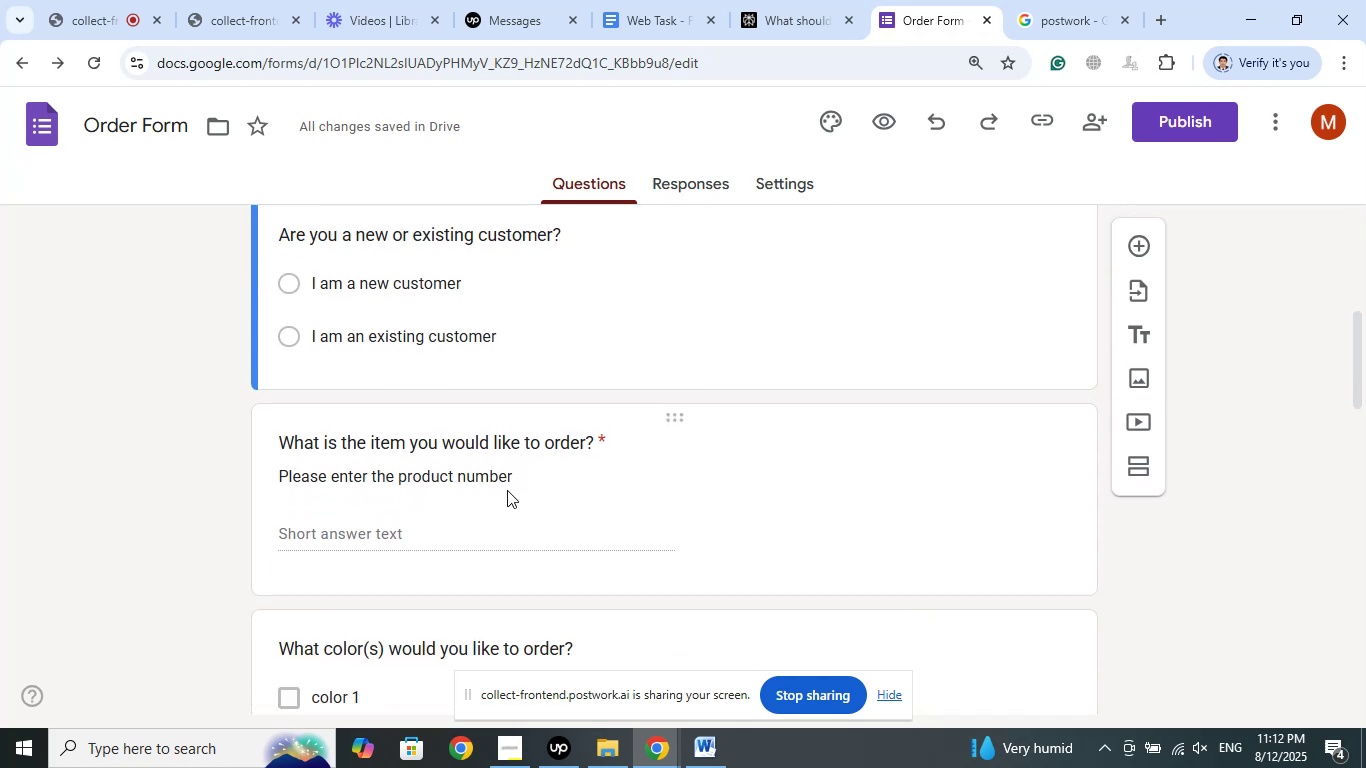 
wait(5.97)
 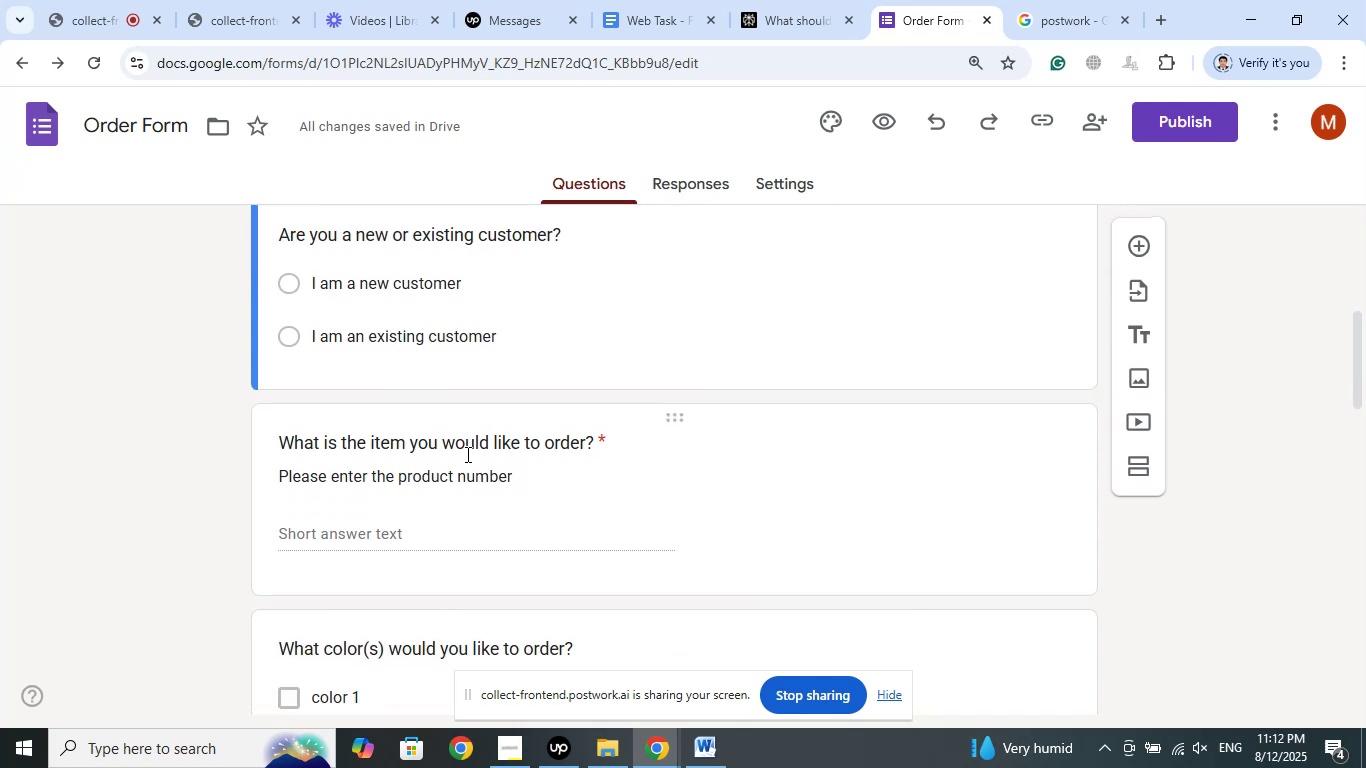 
scroll: coordinate [178, 440], scroll_direction: down, amount: 5.0
 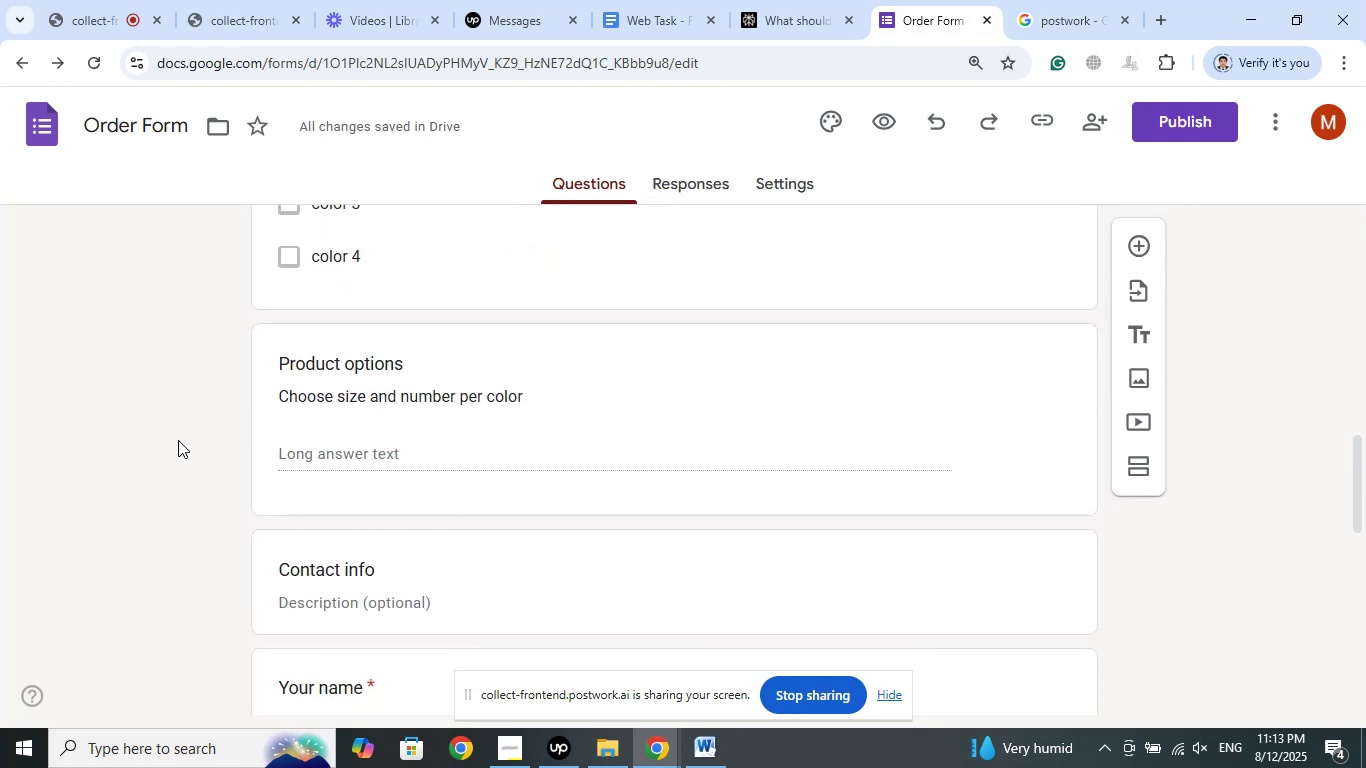 
wait(10.61)
 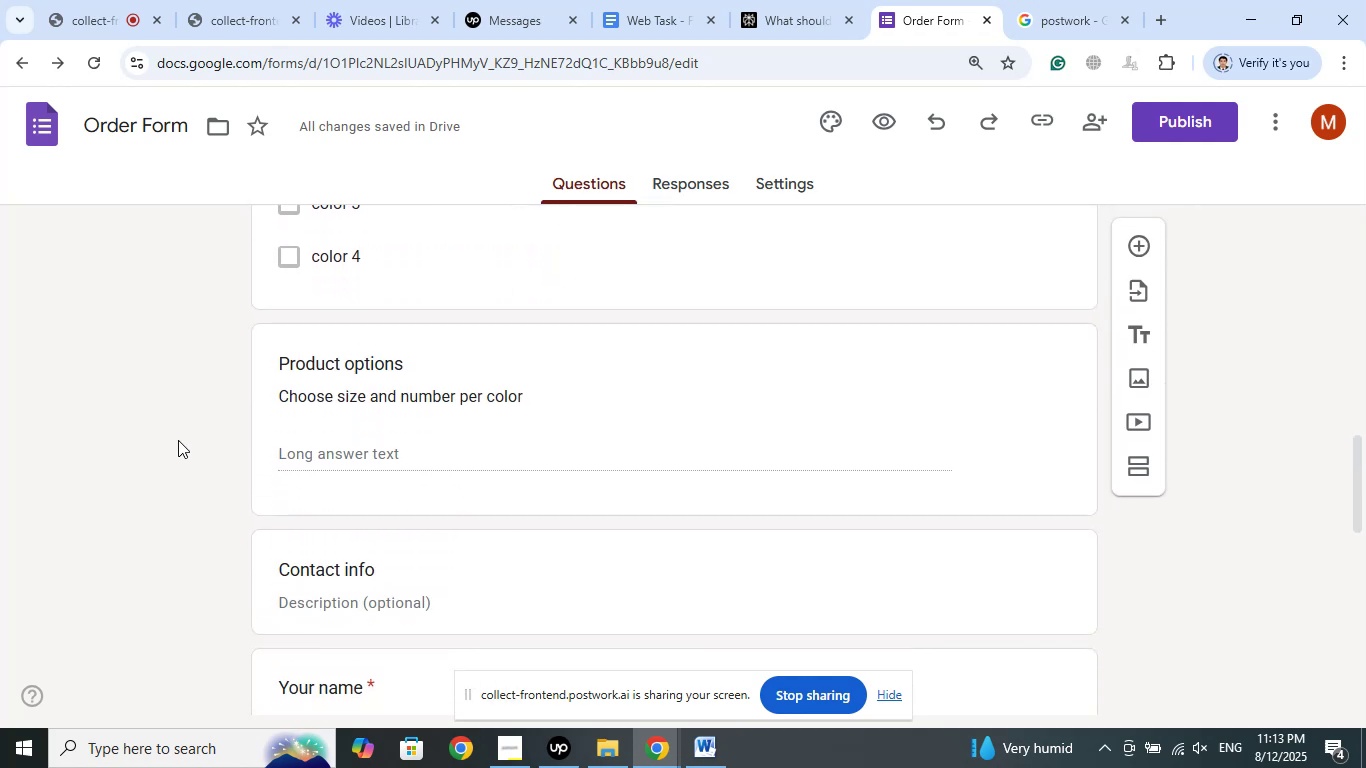 
scroll: coordinate [162, 469], scroll_direction: down, amount: 4.0
 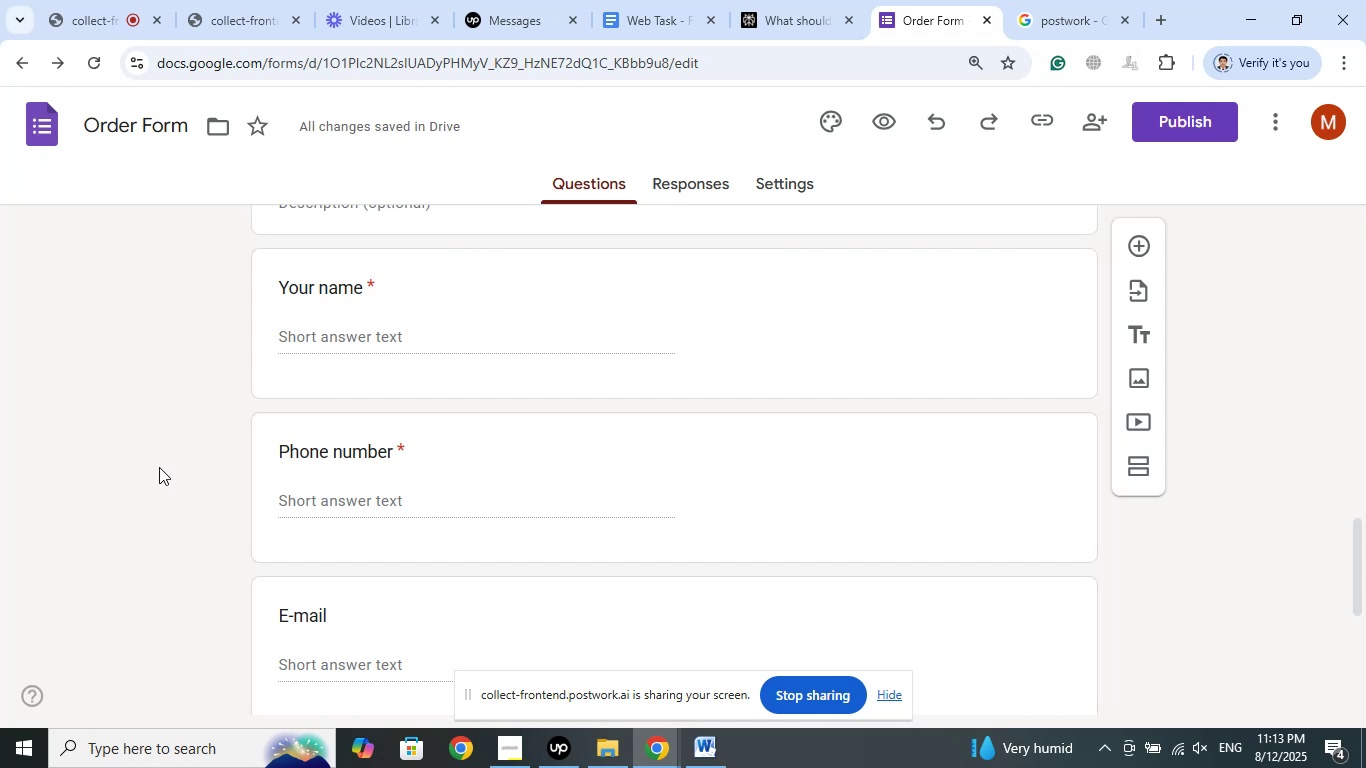 
wait(23.06)
 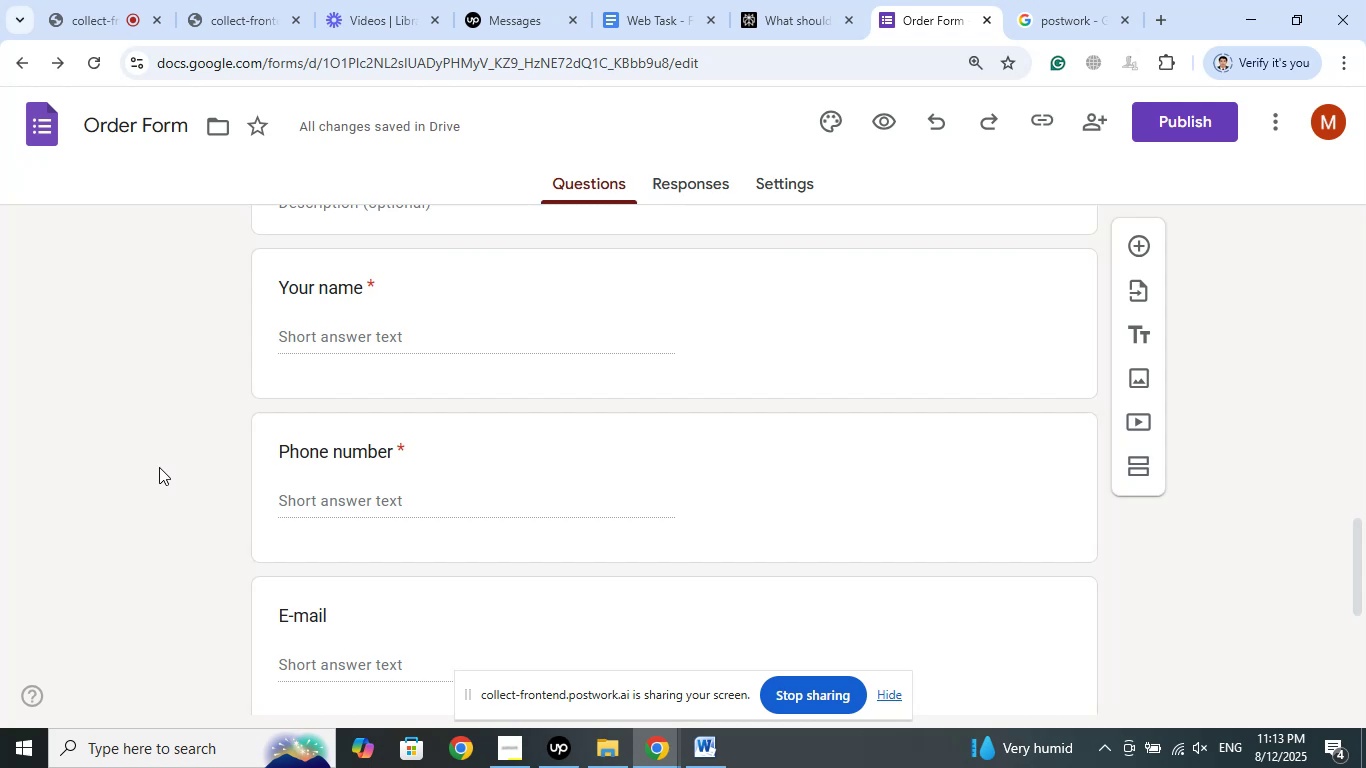 
left_click([782, 193])
 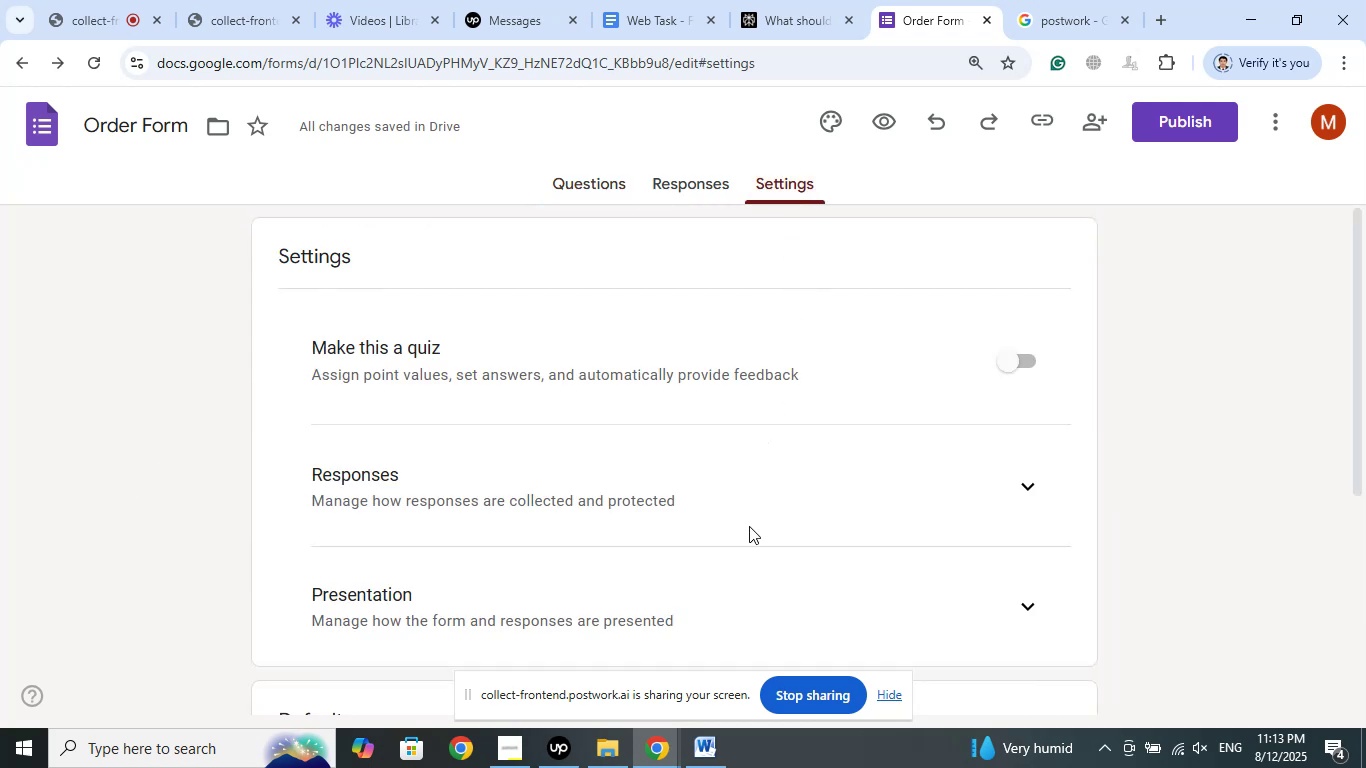 
scroll: coordinate [158, 453], scroll_direction: down, amount: 12.0
 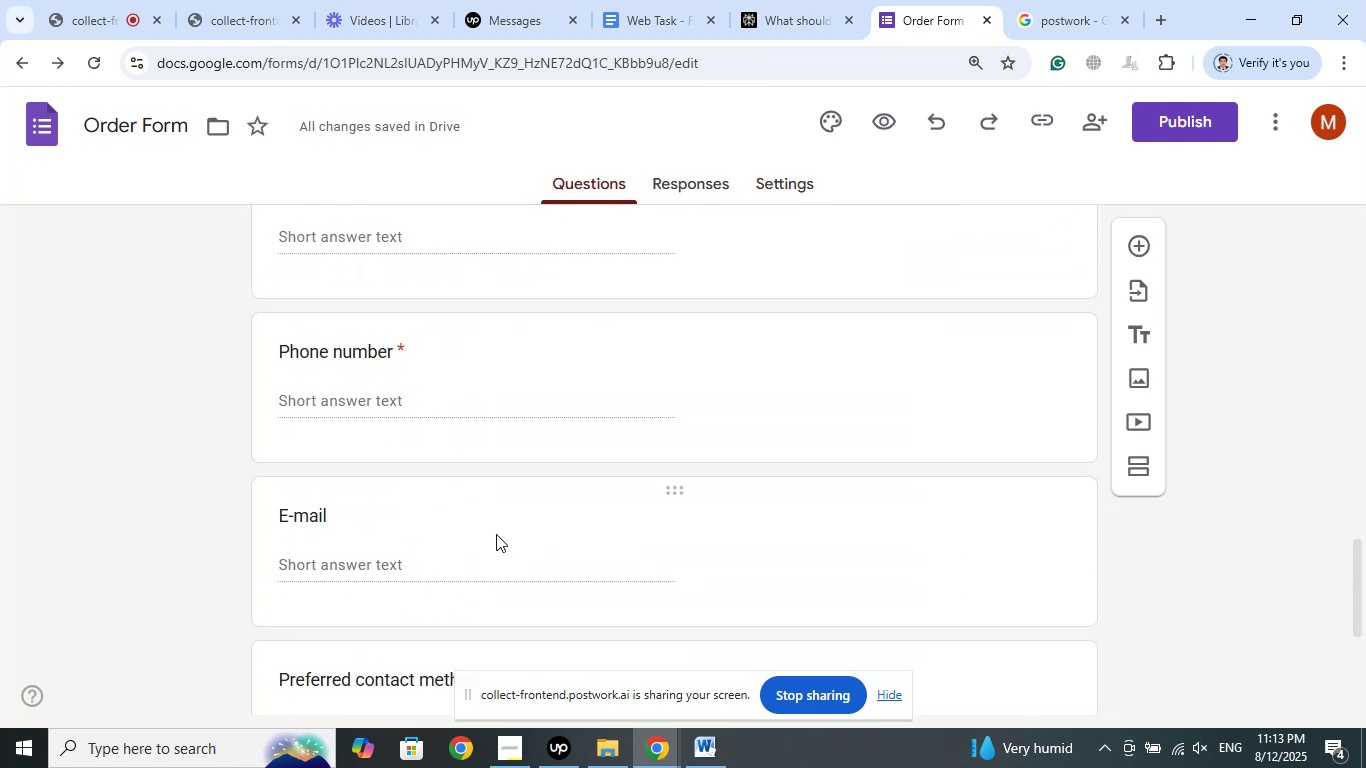 
wait(5.84)
 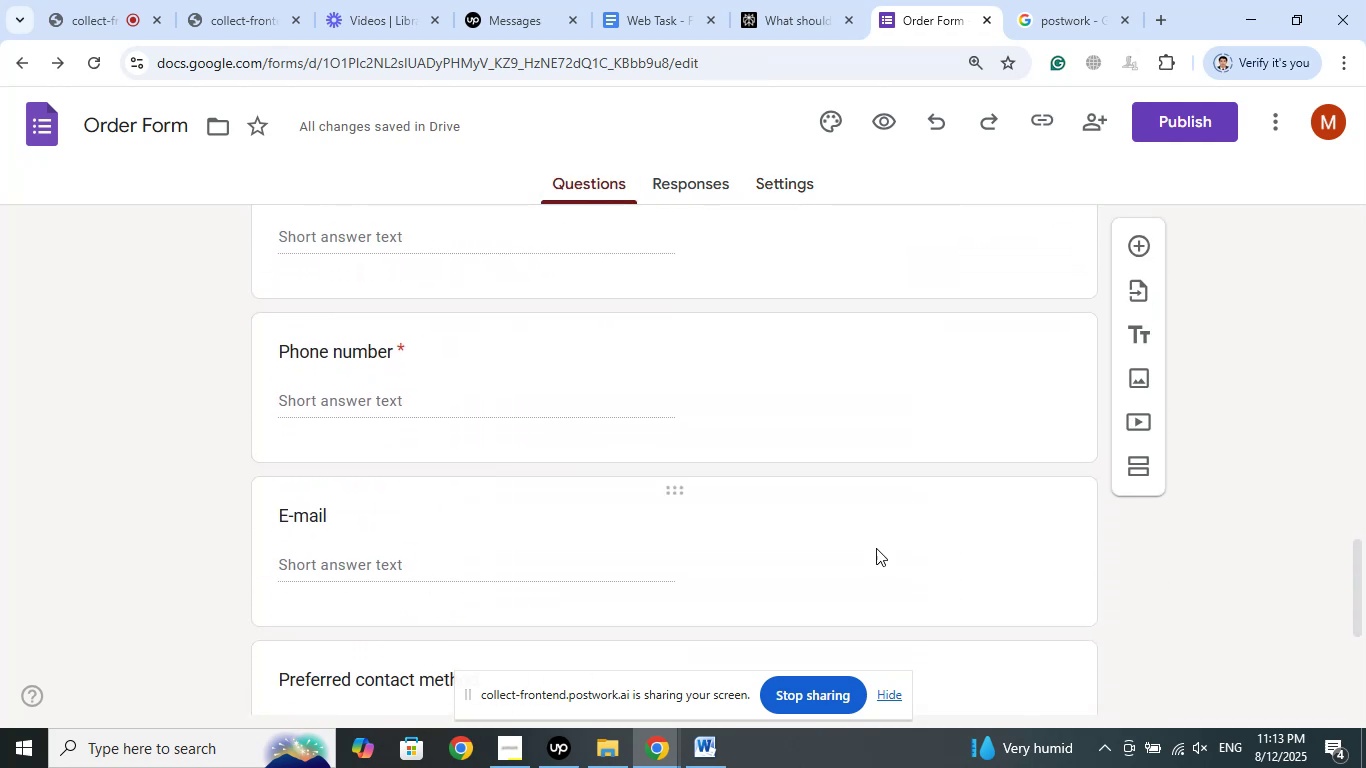 
left_click([496, 534])
 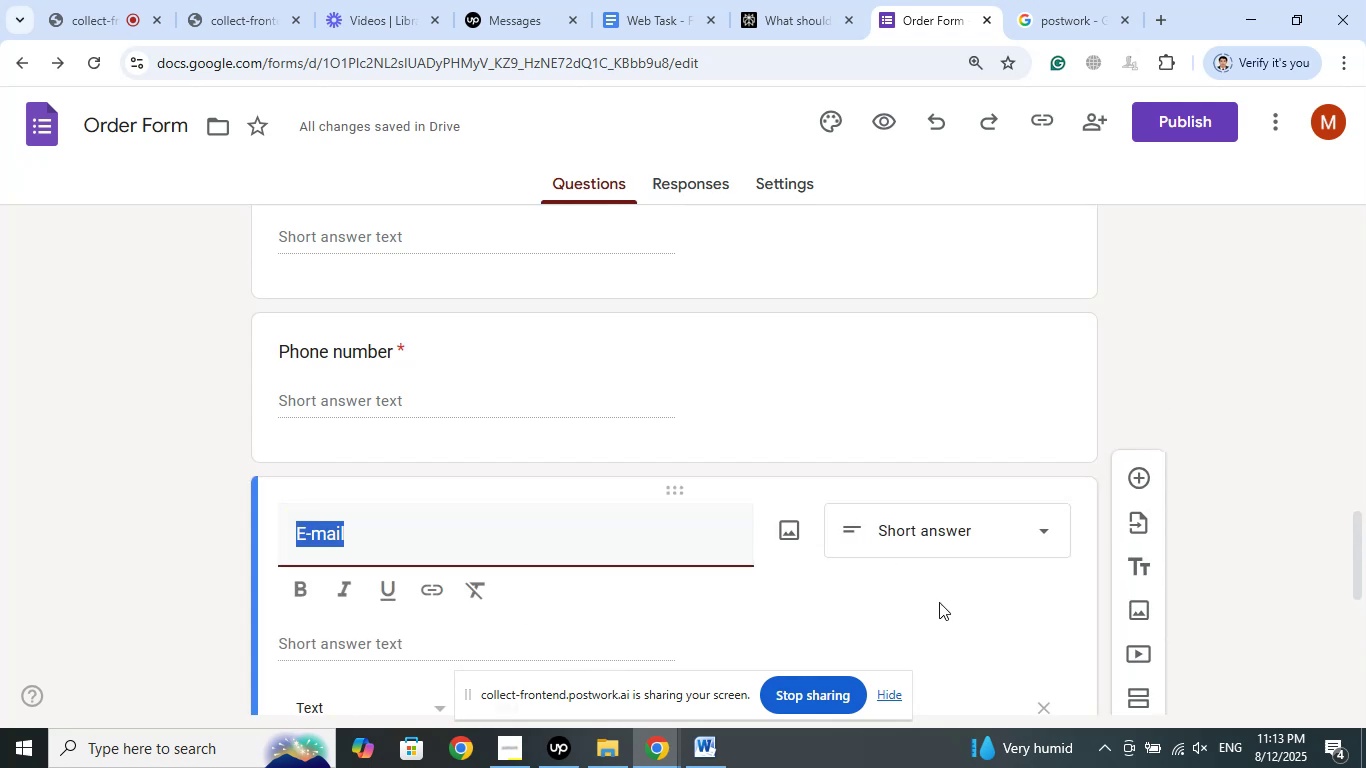 
scroll: coordinate [518, 605], scroll_direction: down, amount: 1.0
 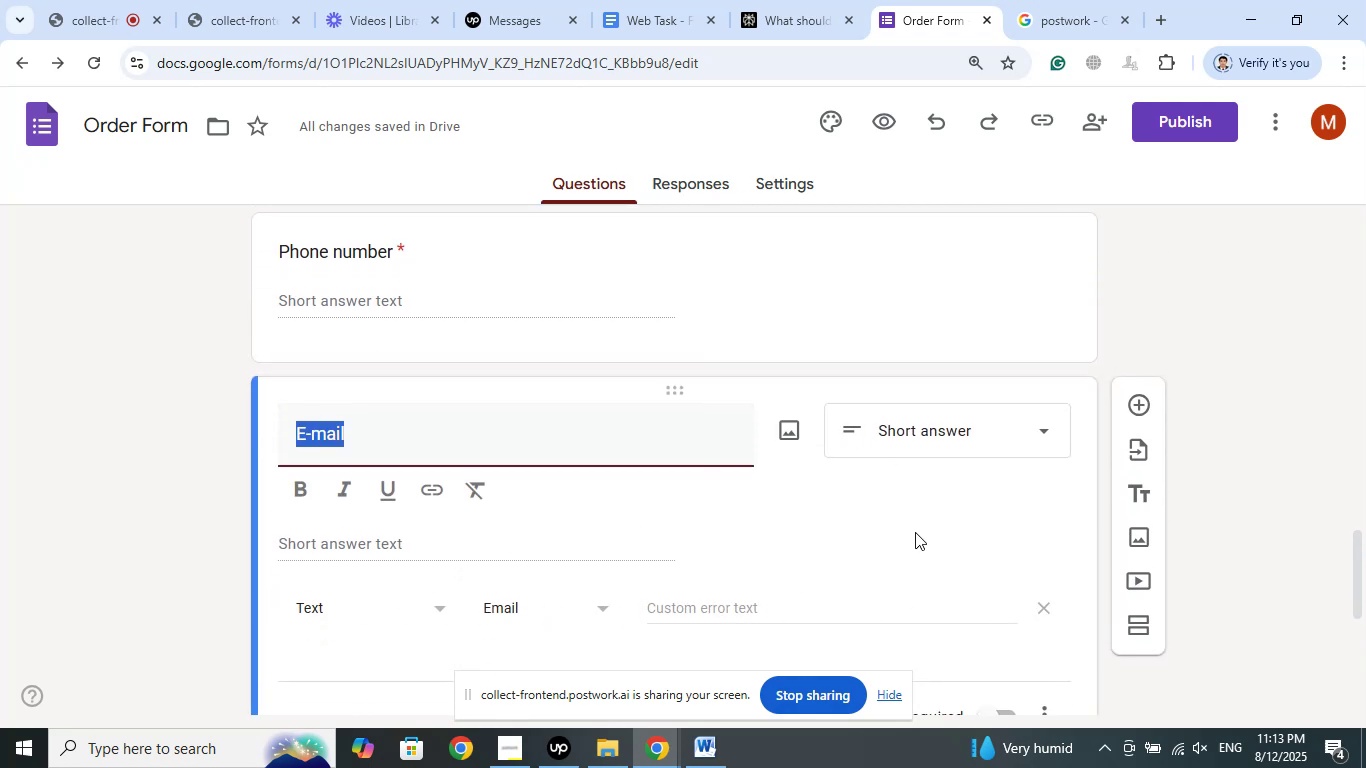 
wait(9.79)
 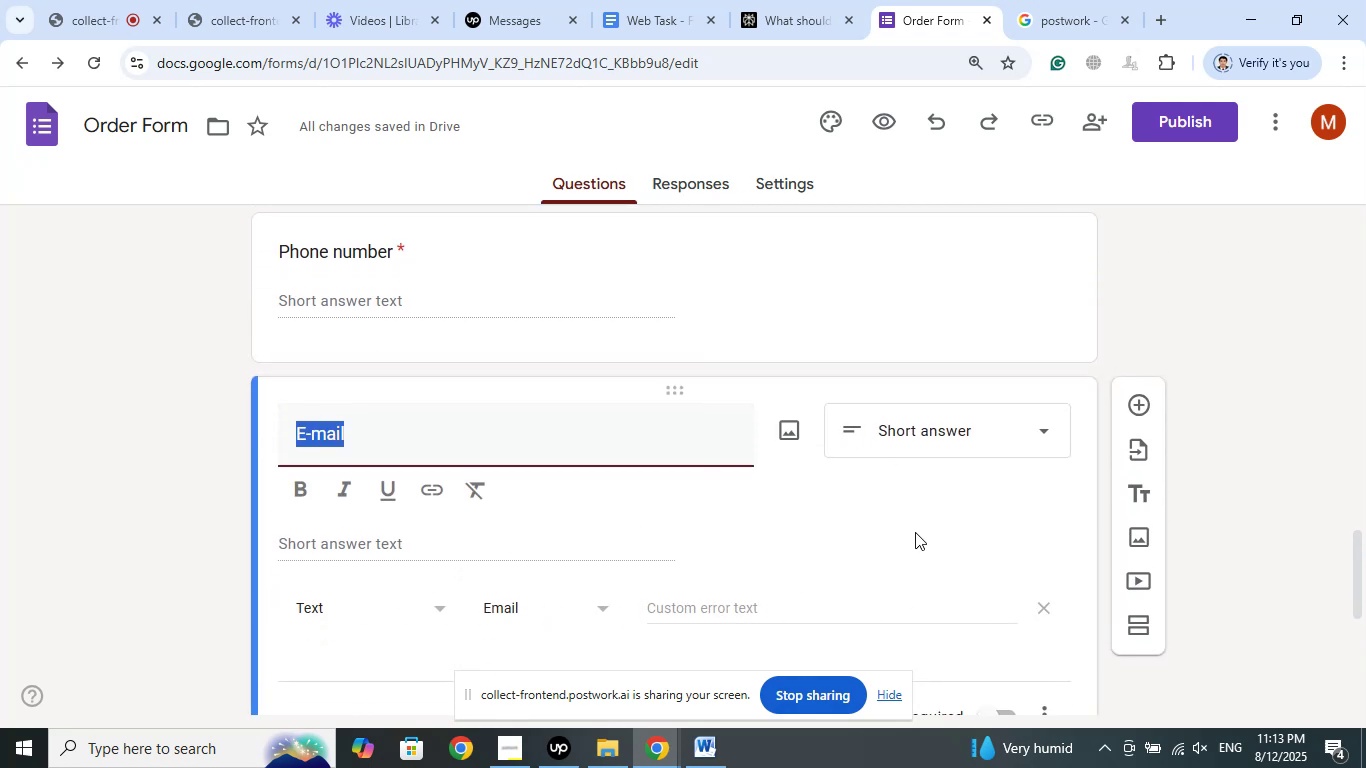 
left_click([564, 608])
 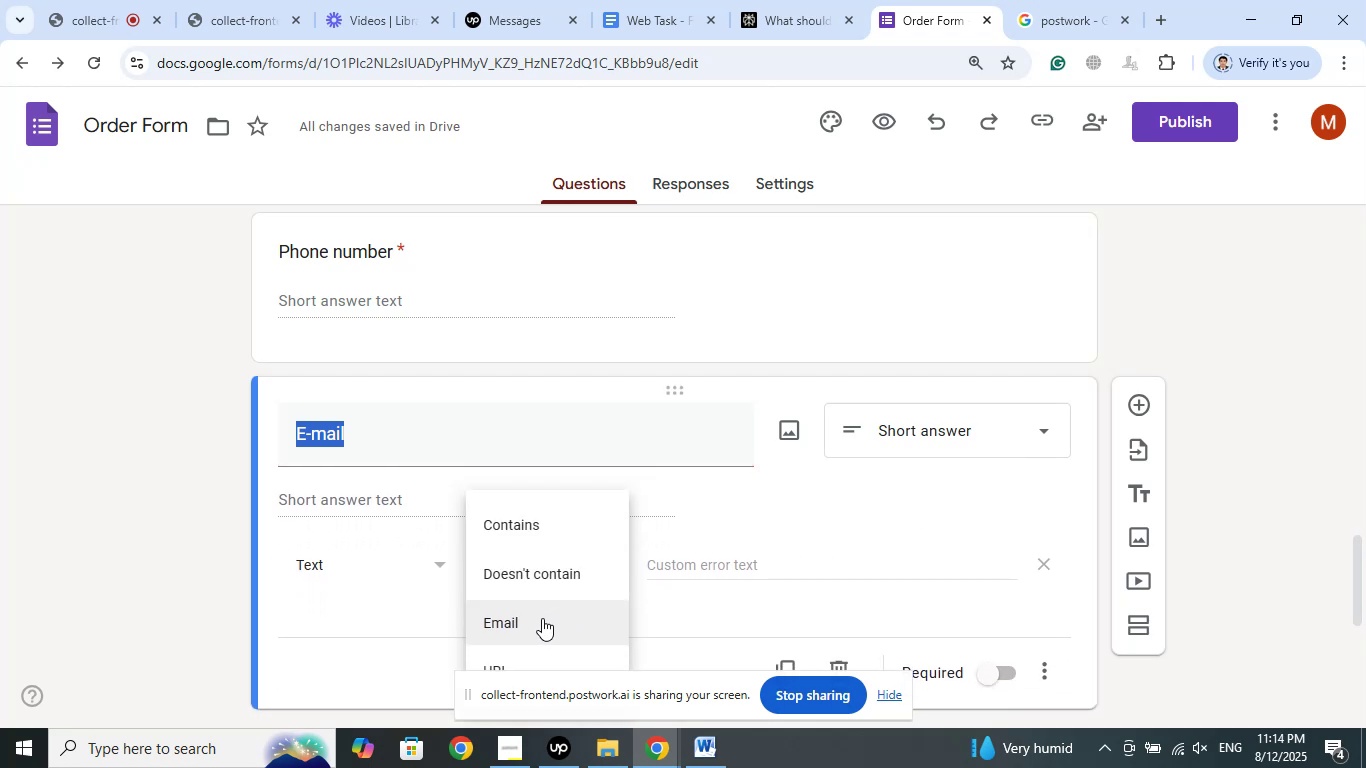 
left_click([542, 618])
 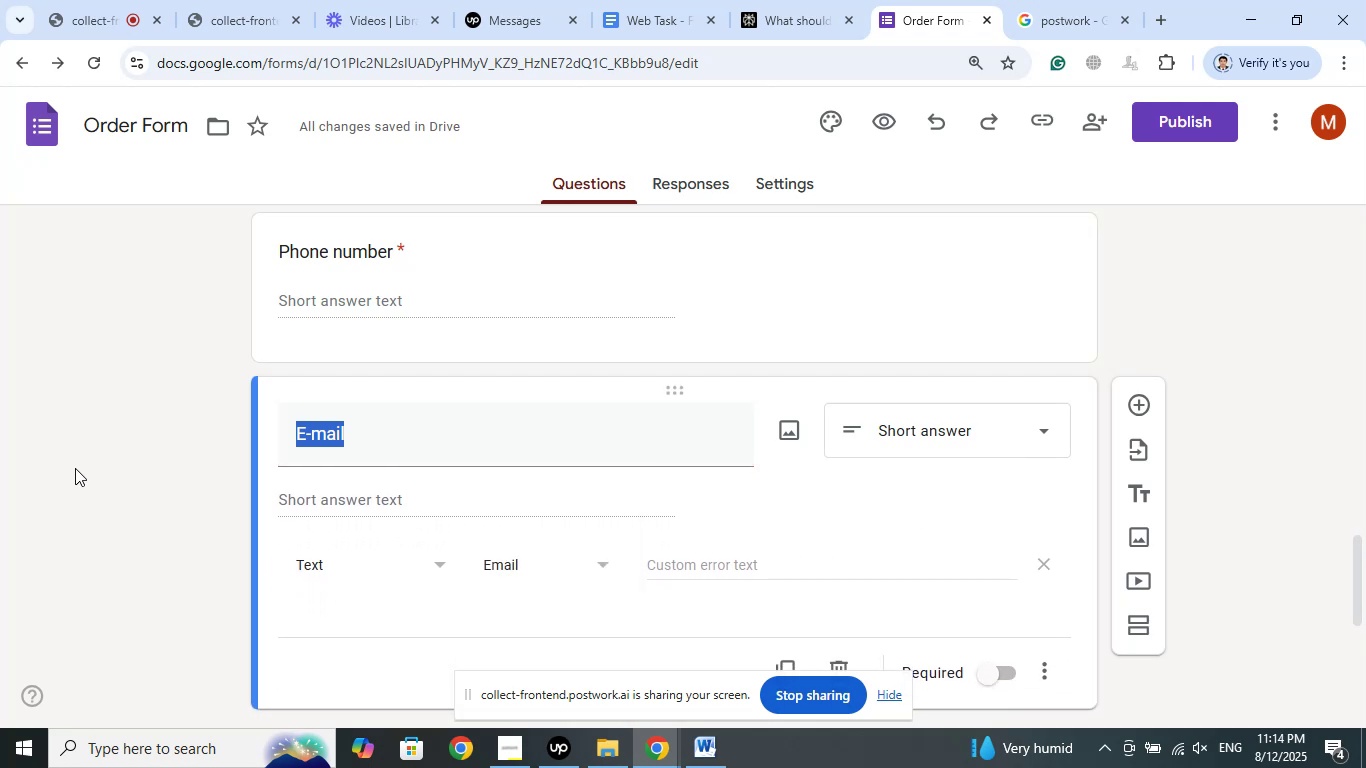 
left_click([75, 468])
 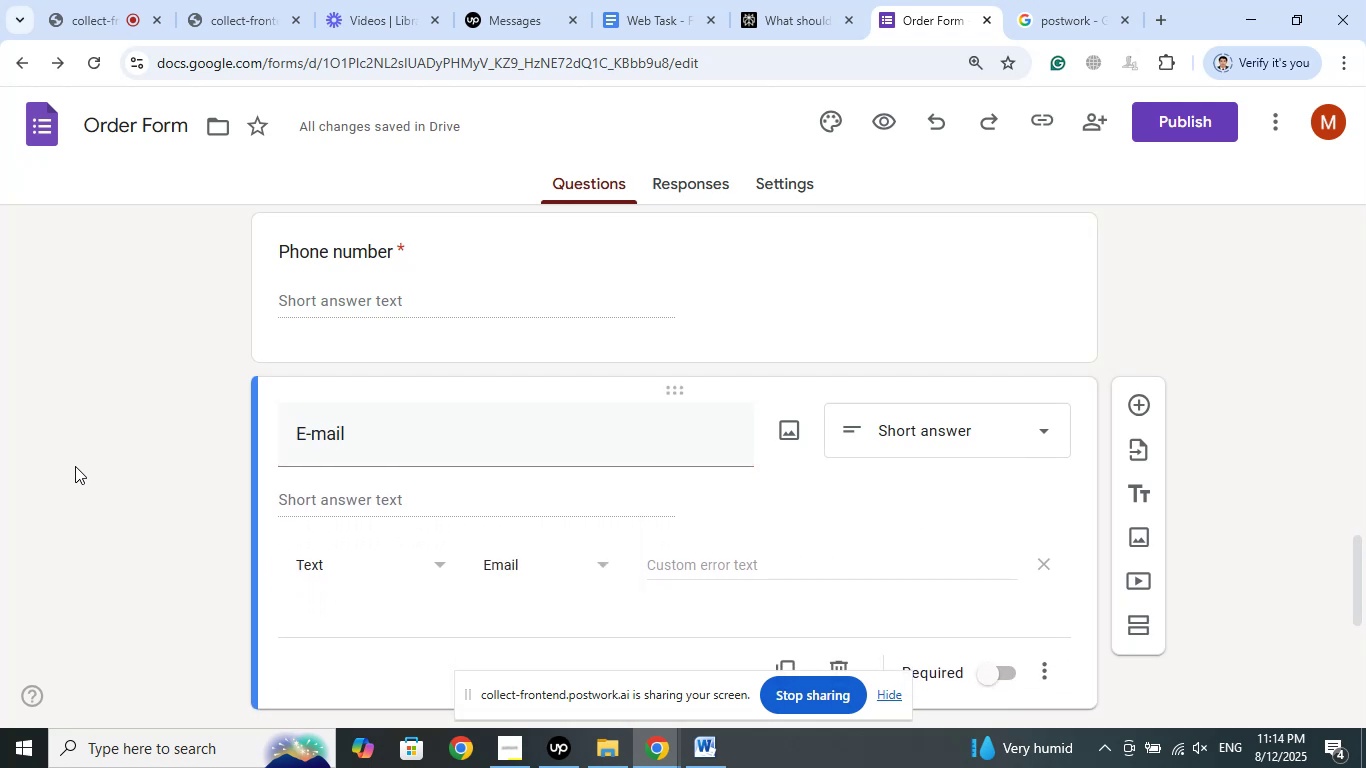 
scroll: coordinate [75, 462], scroll_direction: down, amount: 3.0
 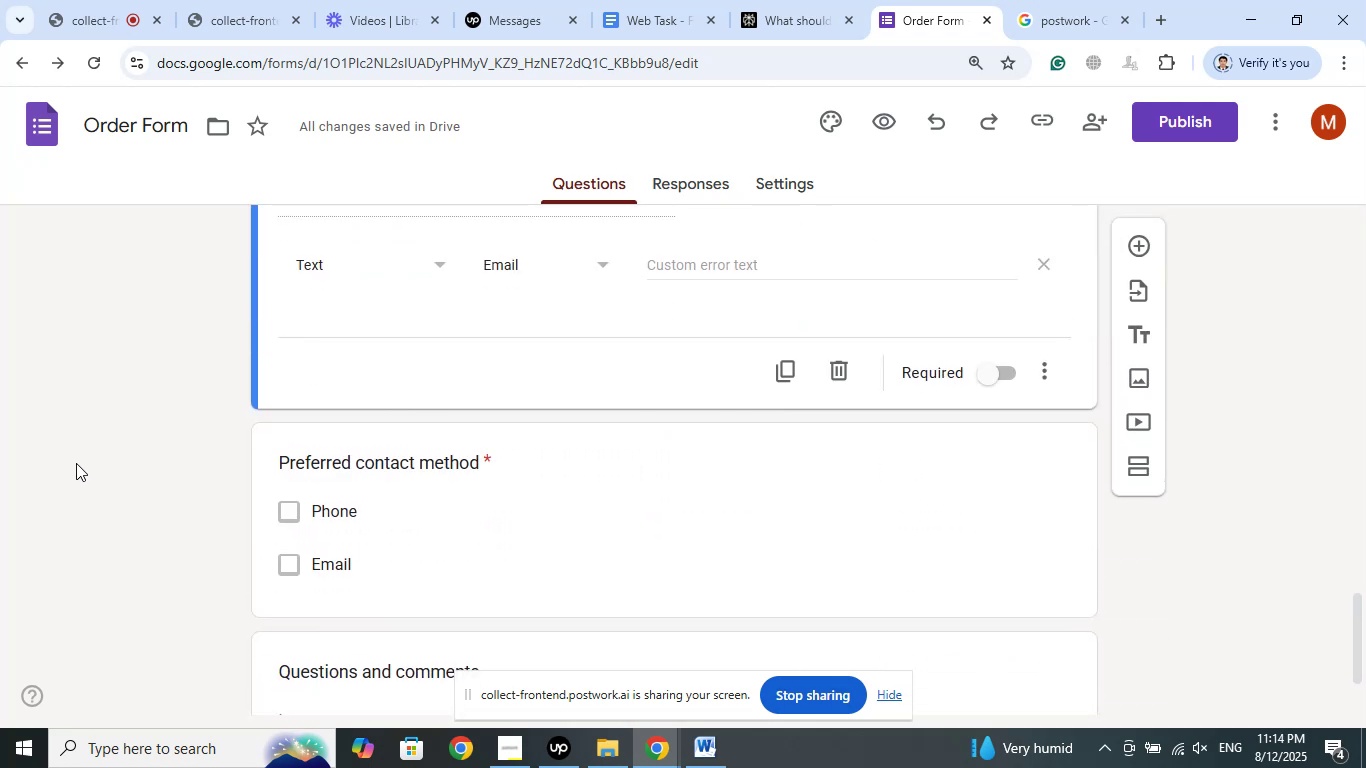 
scroll: coordinate [76, 463], scroll_direction: up, amount: 1.0
 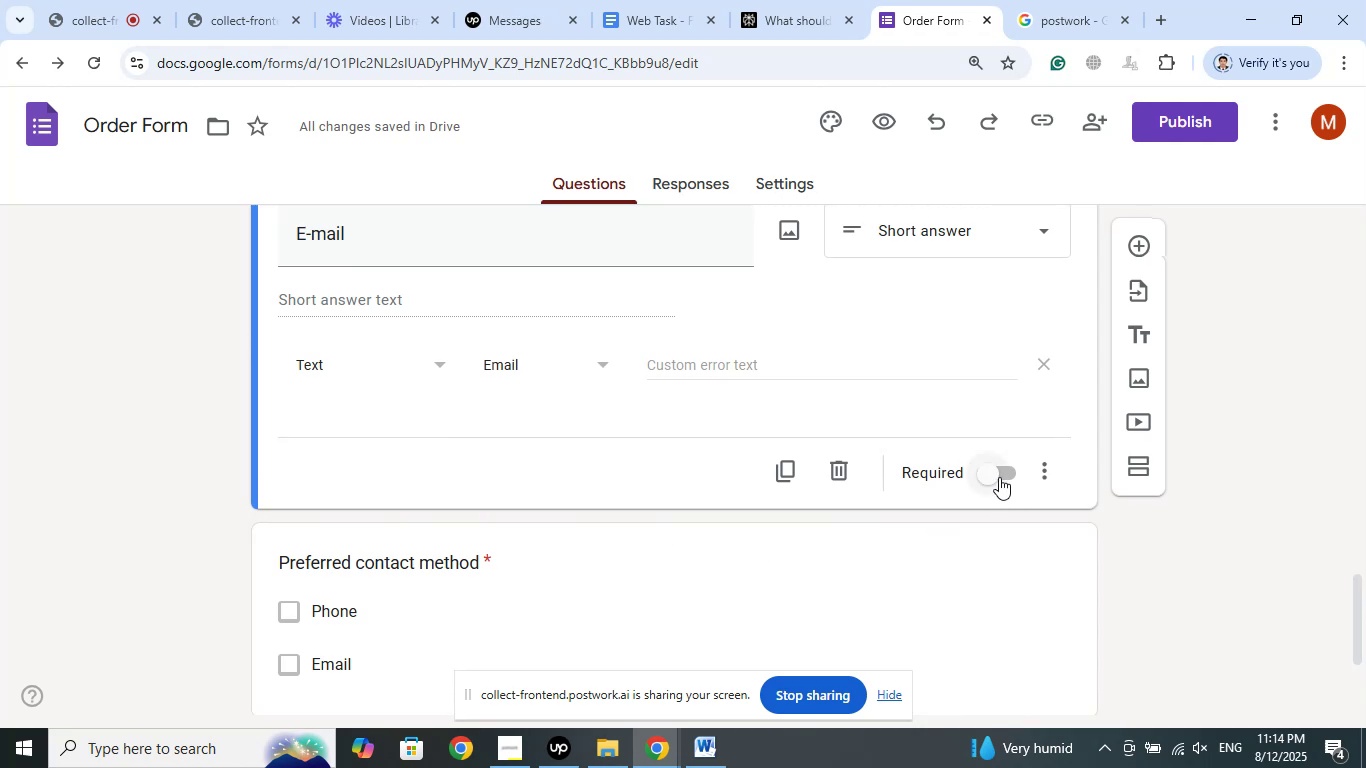 
left_click([1004, 466])
 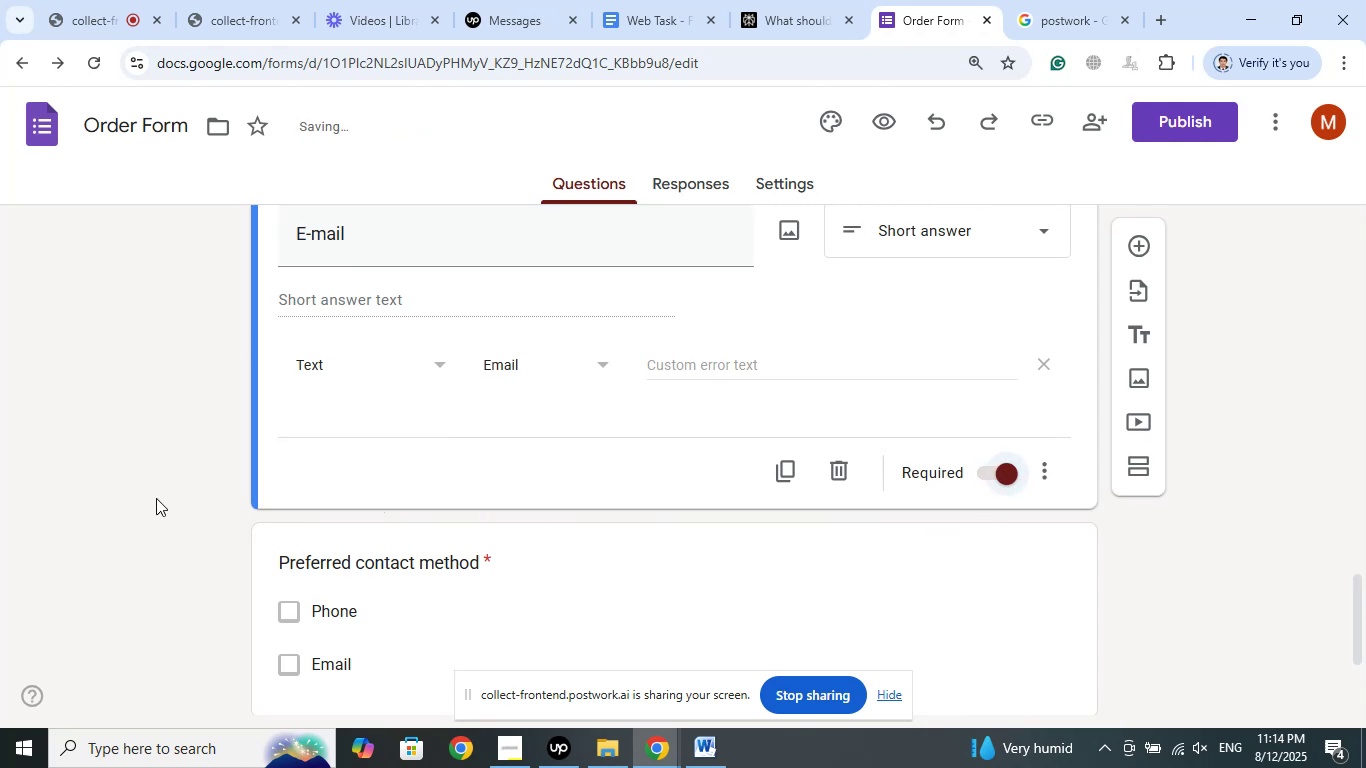 
scroll: coordinate [127, 455], scroll_direction: up, amount: 2.0
 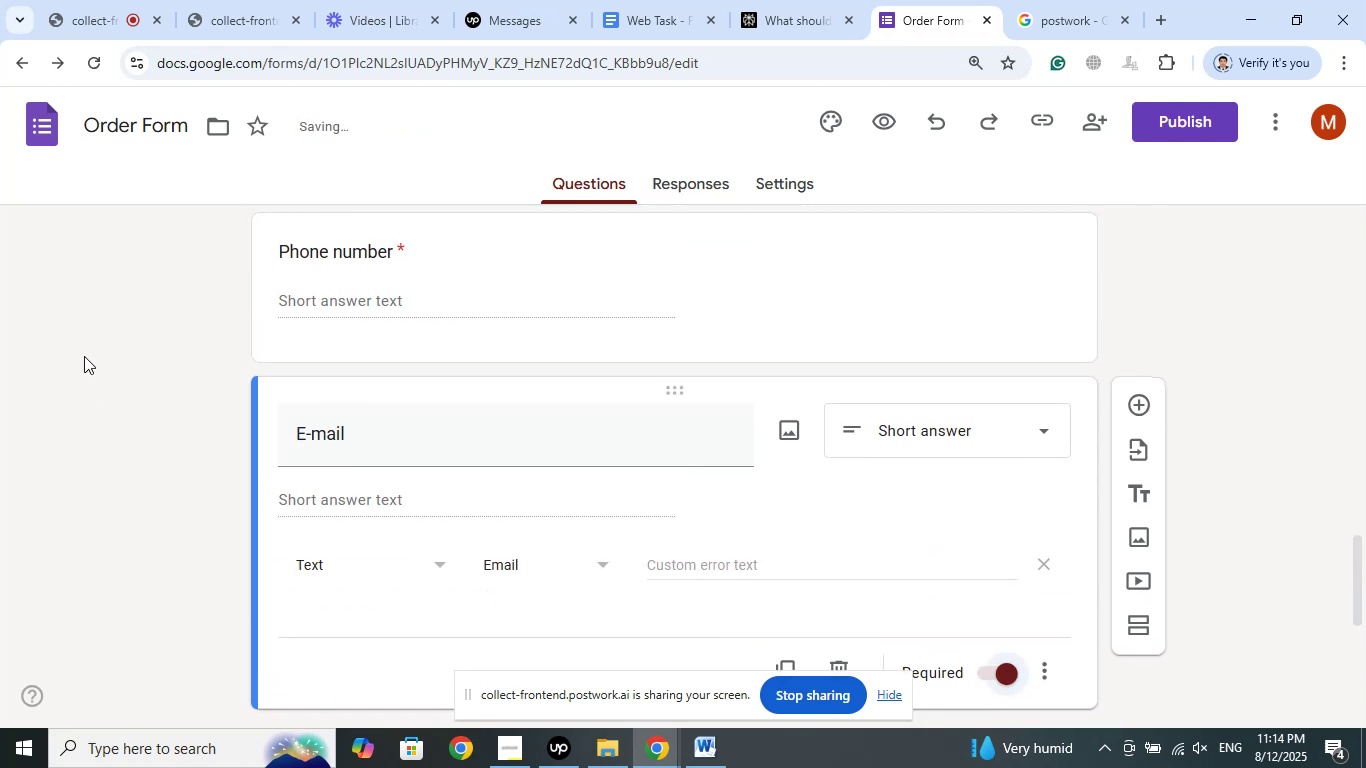 
left_click([84, 356])
 